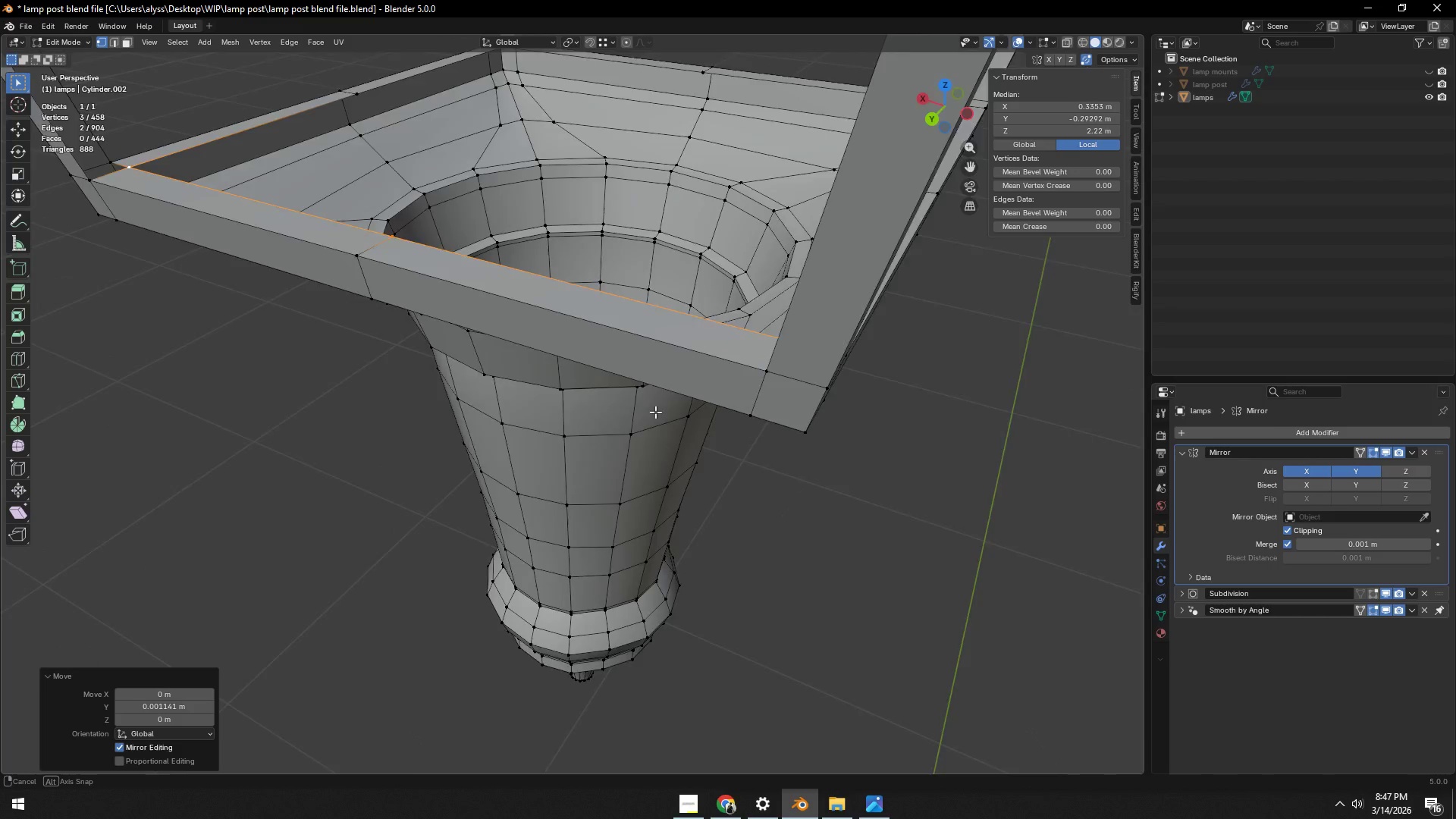 
key(Shift+ShiftLeft)
 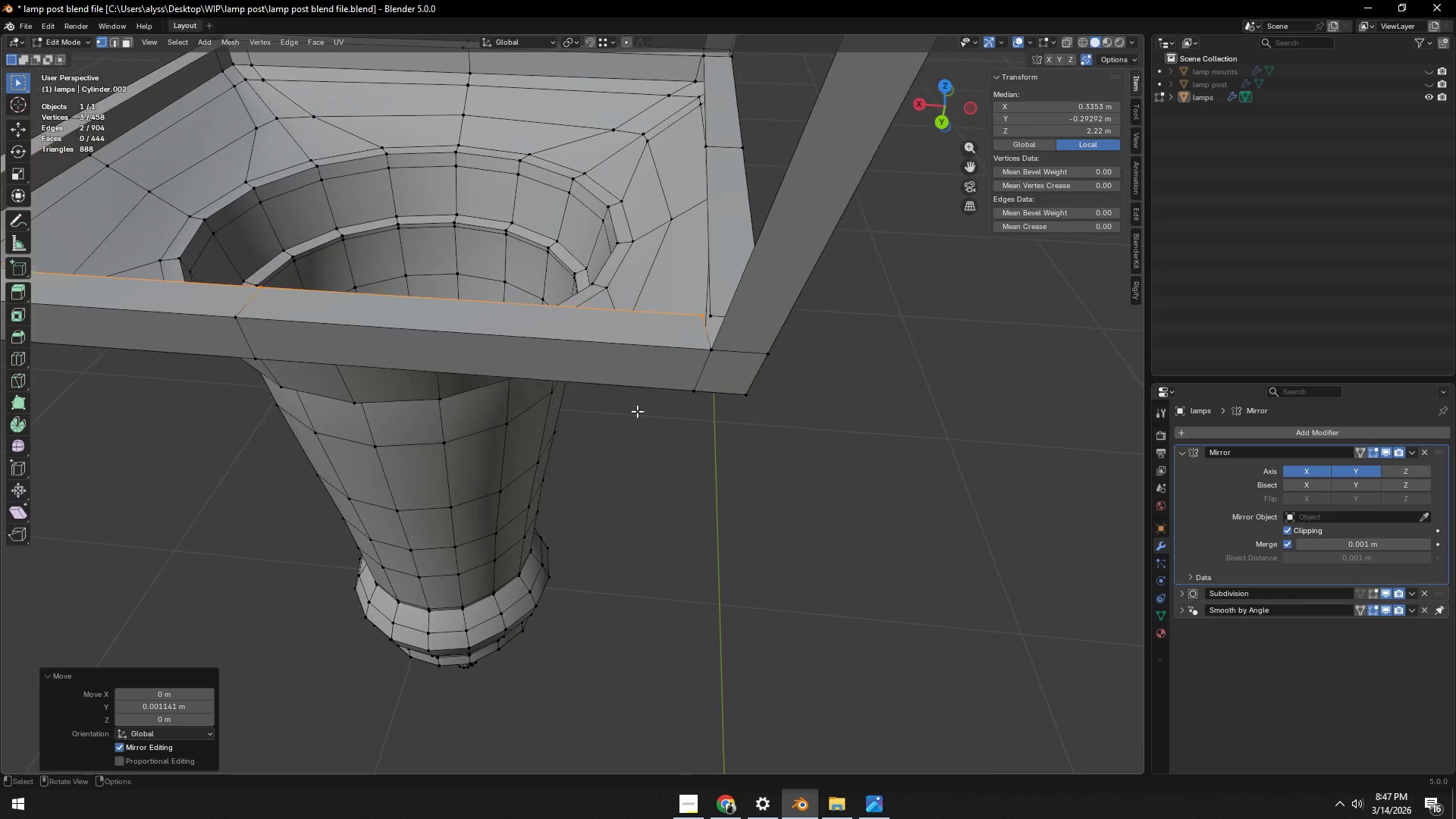 
scroll: coordinate [637, 411], scroll_direction: up, amount: 2.0
 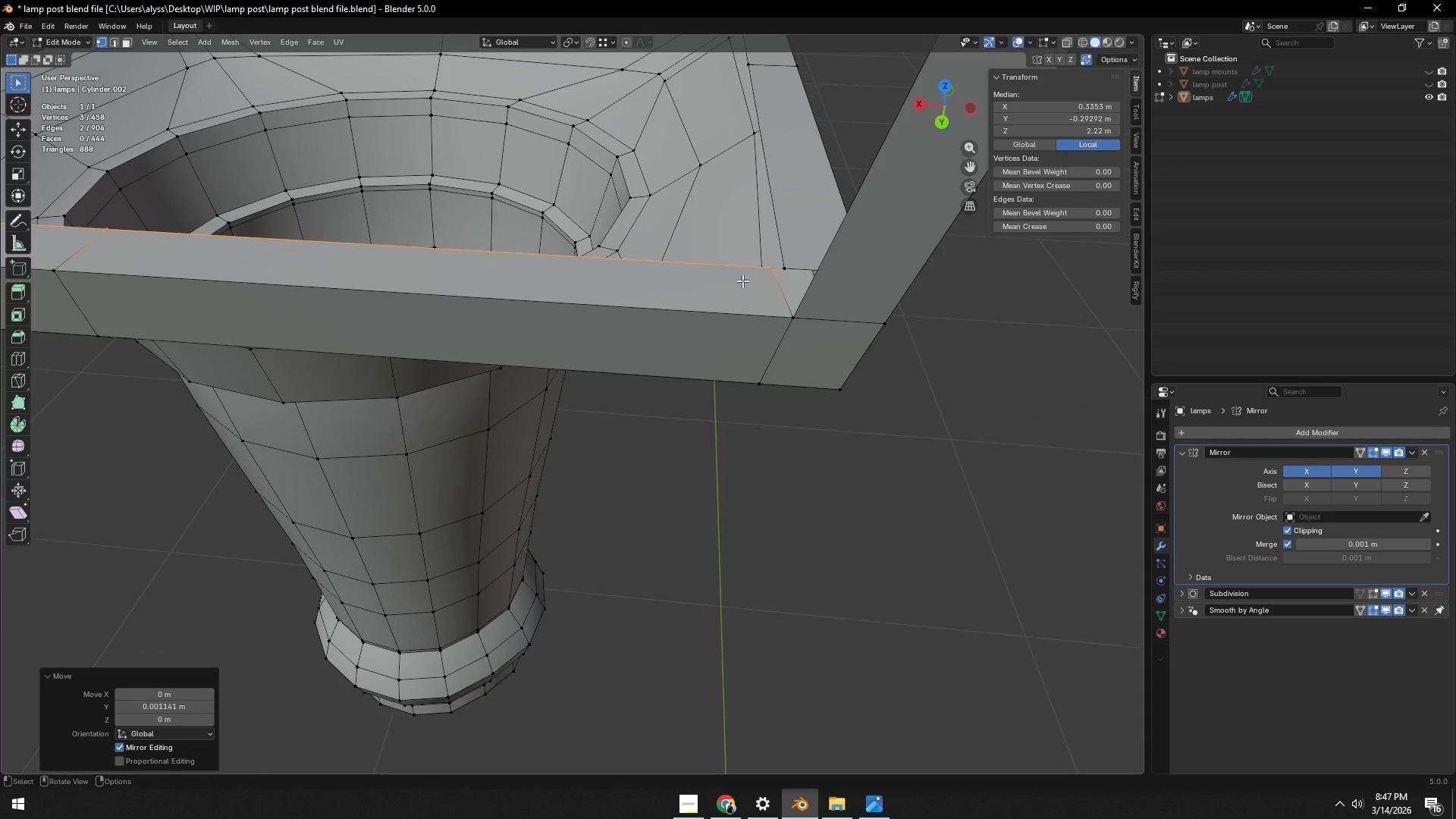 
left_click([766, 265])
 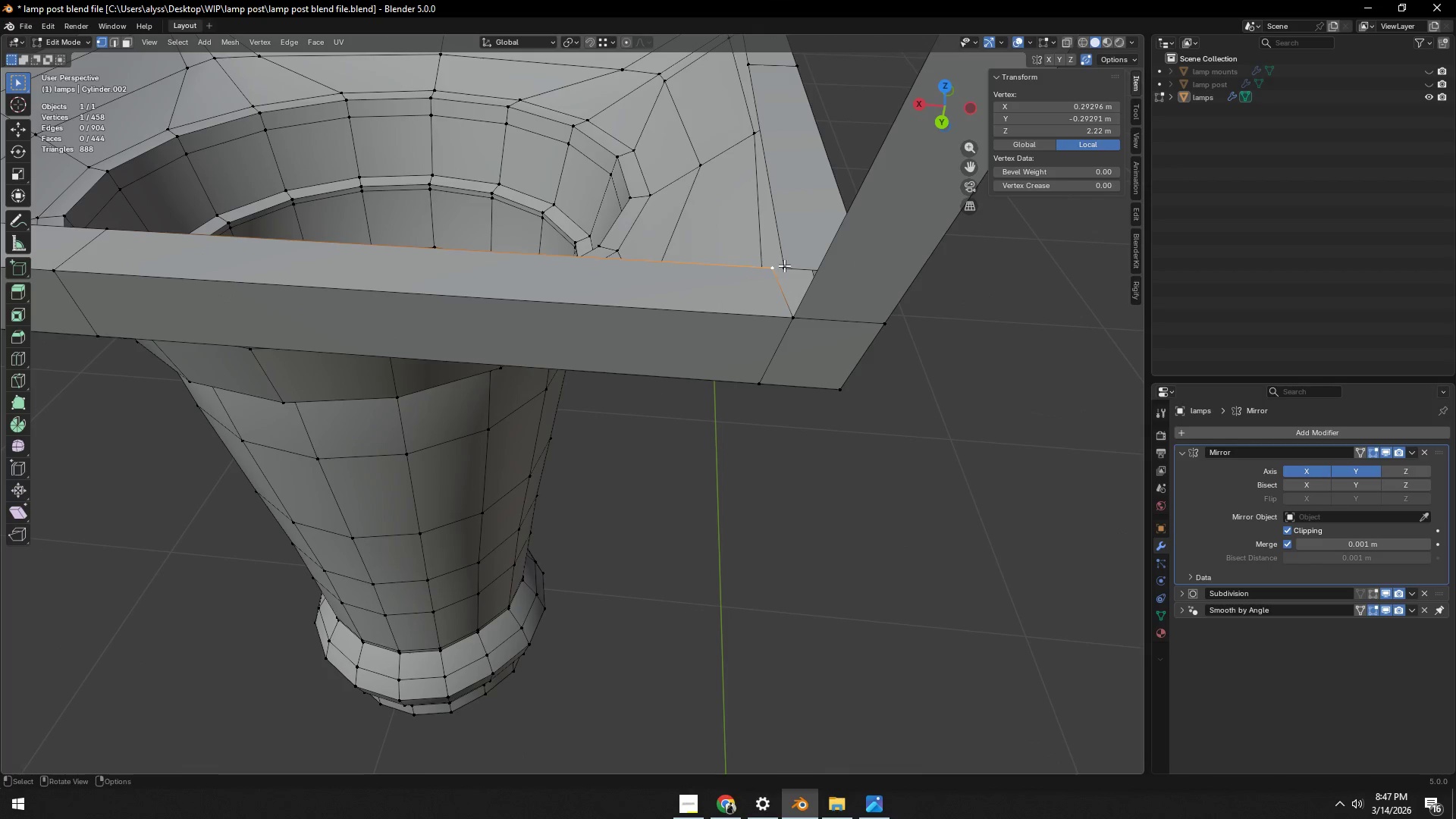 
type(gx)
 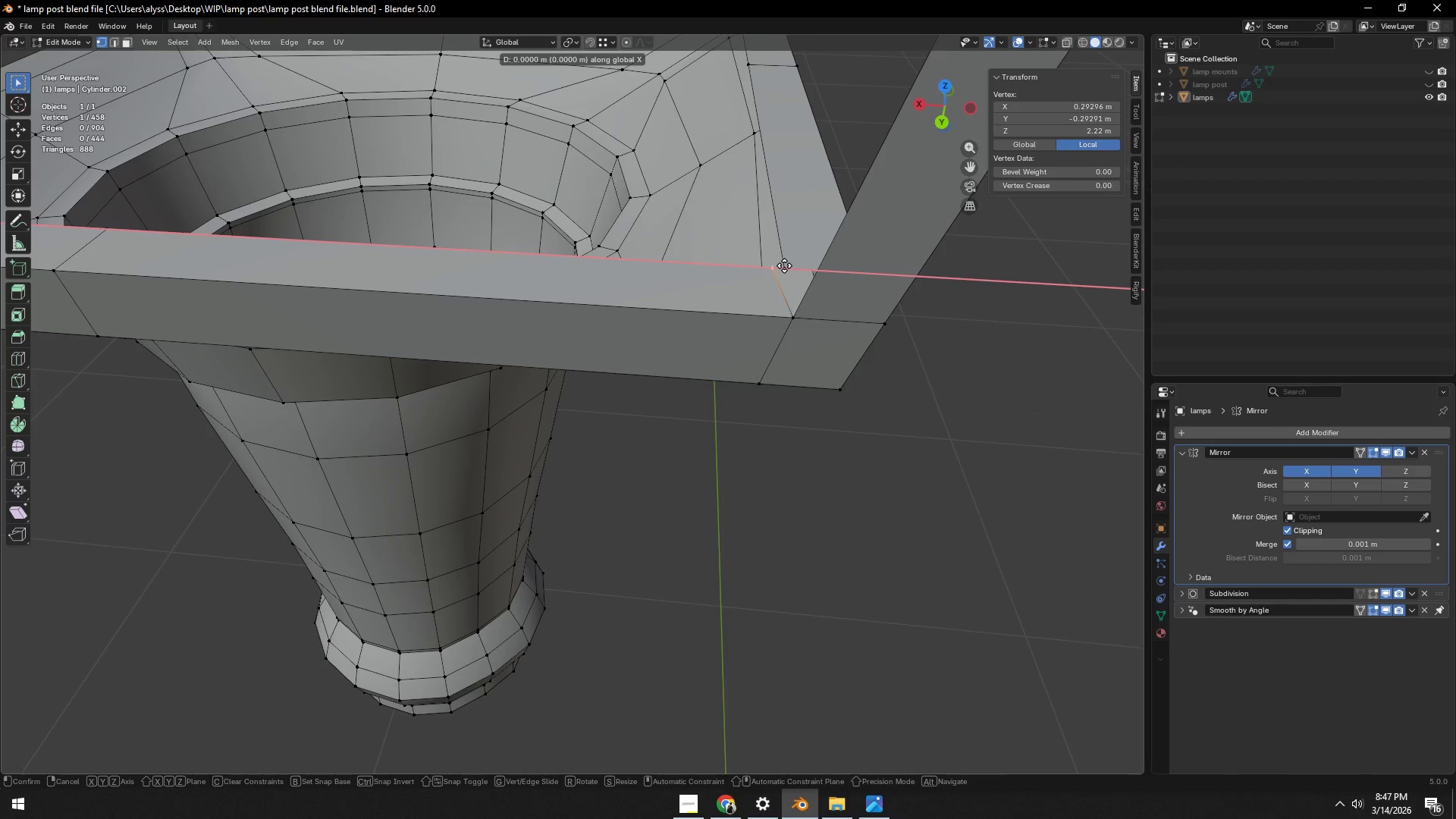 
hold_key(key=ControlLeft, duration=0.56)
left_click([784, 265])
 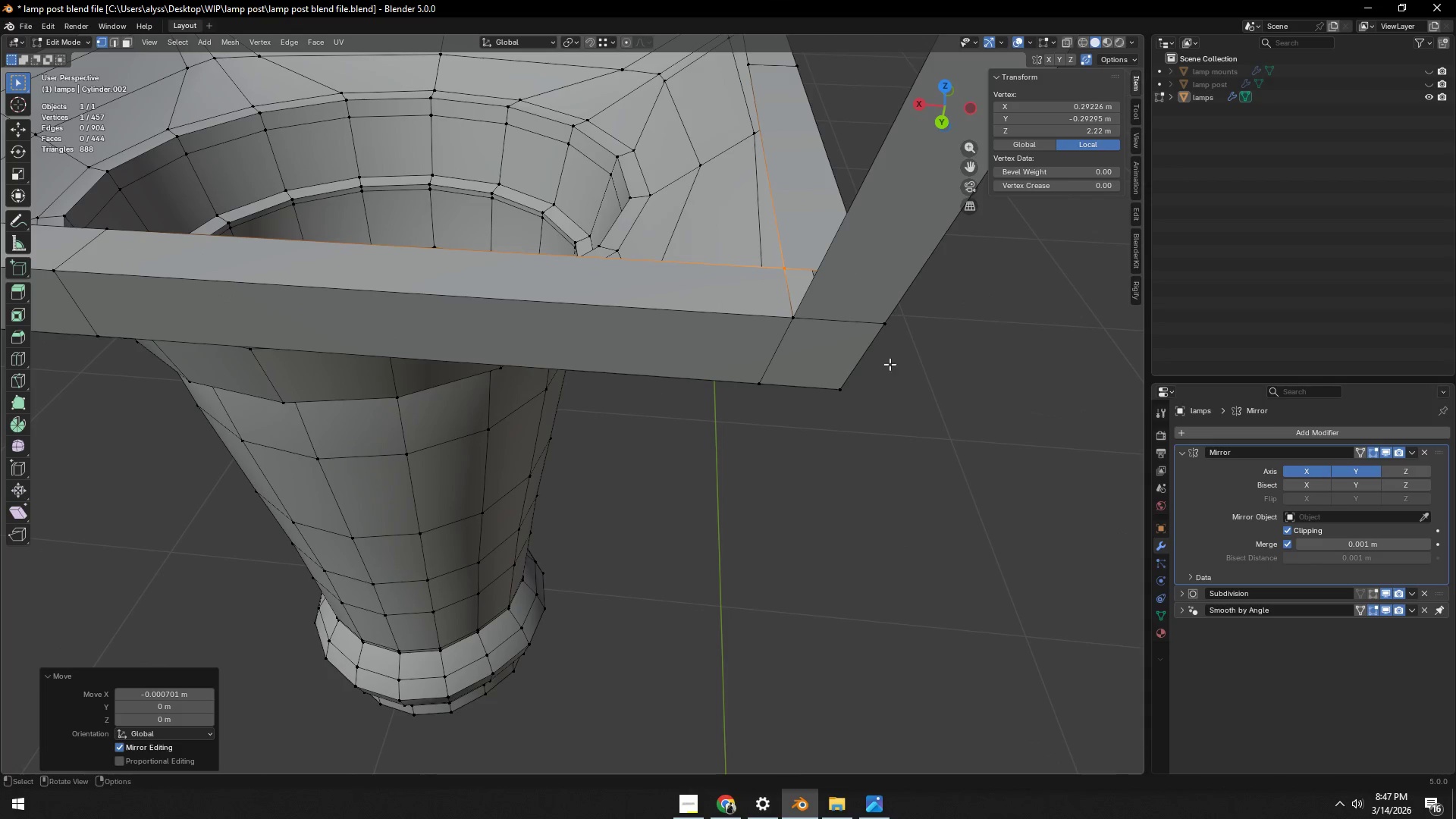 
left_click([977, 432])
 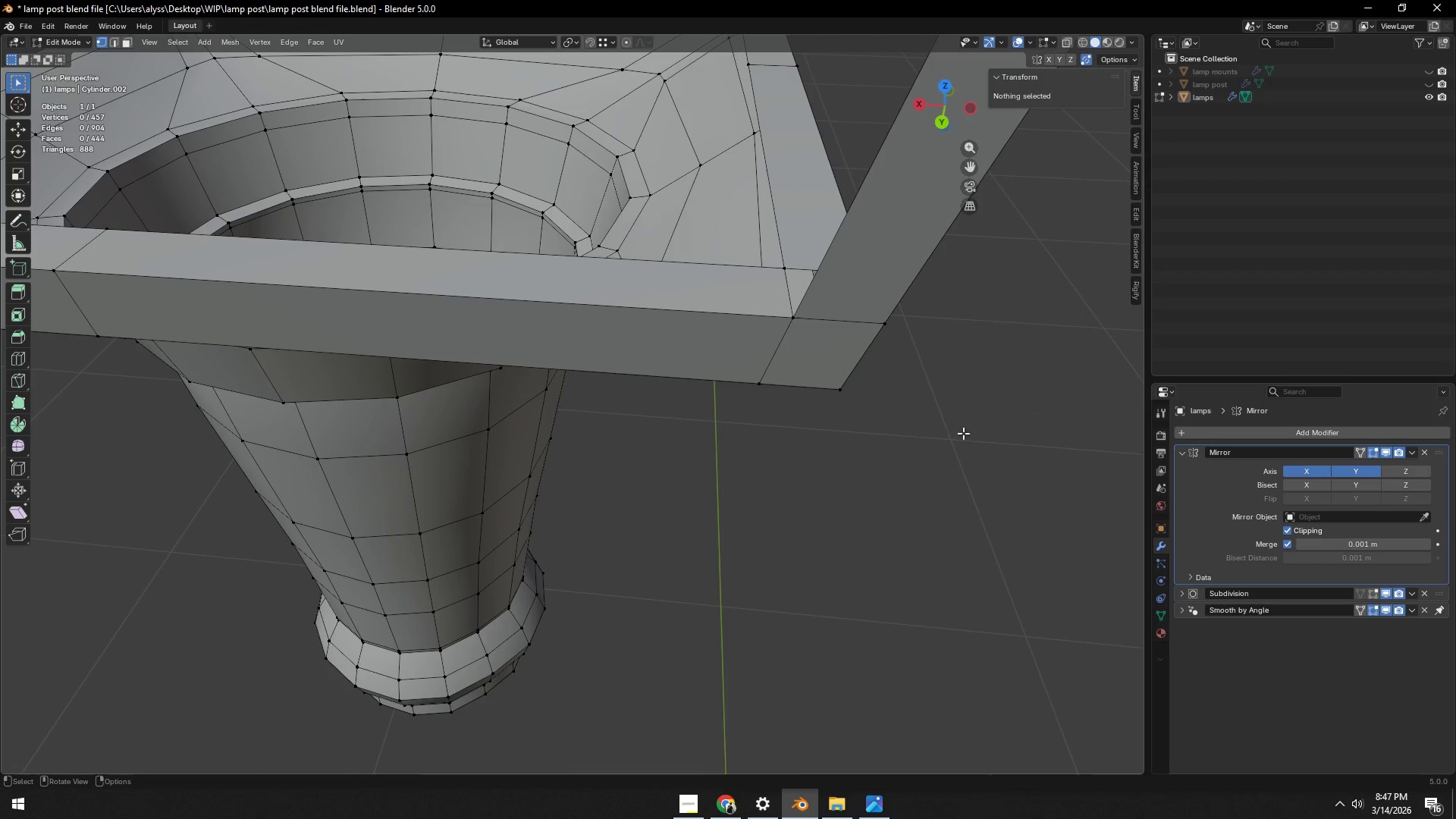 
key(Control+ControlLeft)
 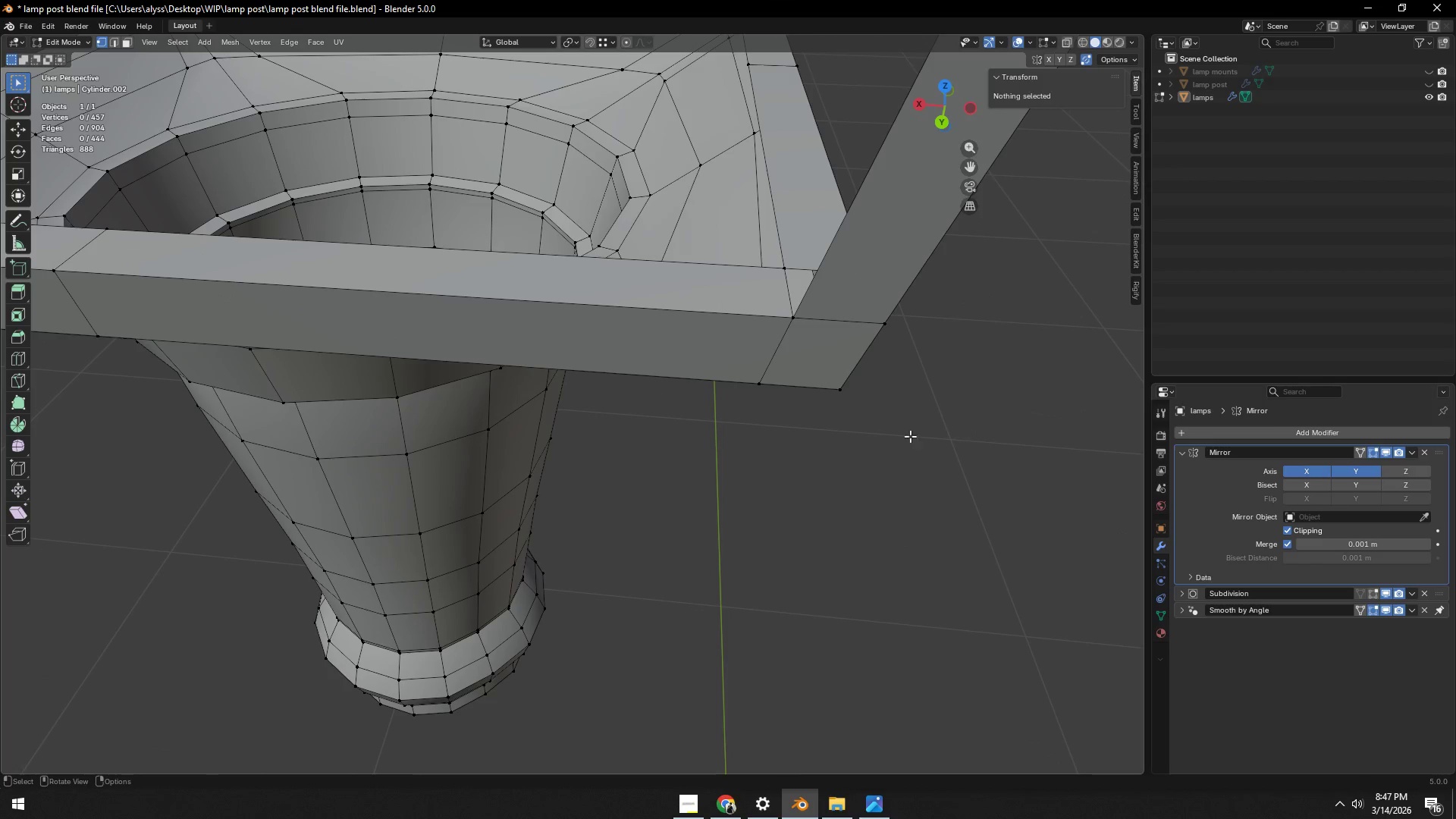 
key(Control+S)
 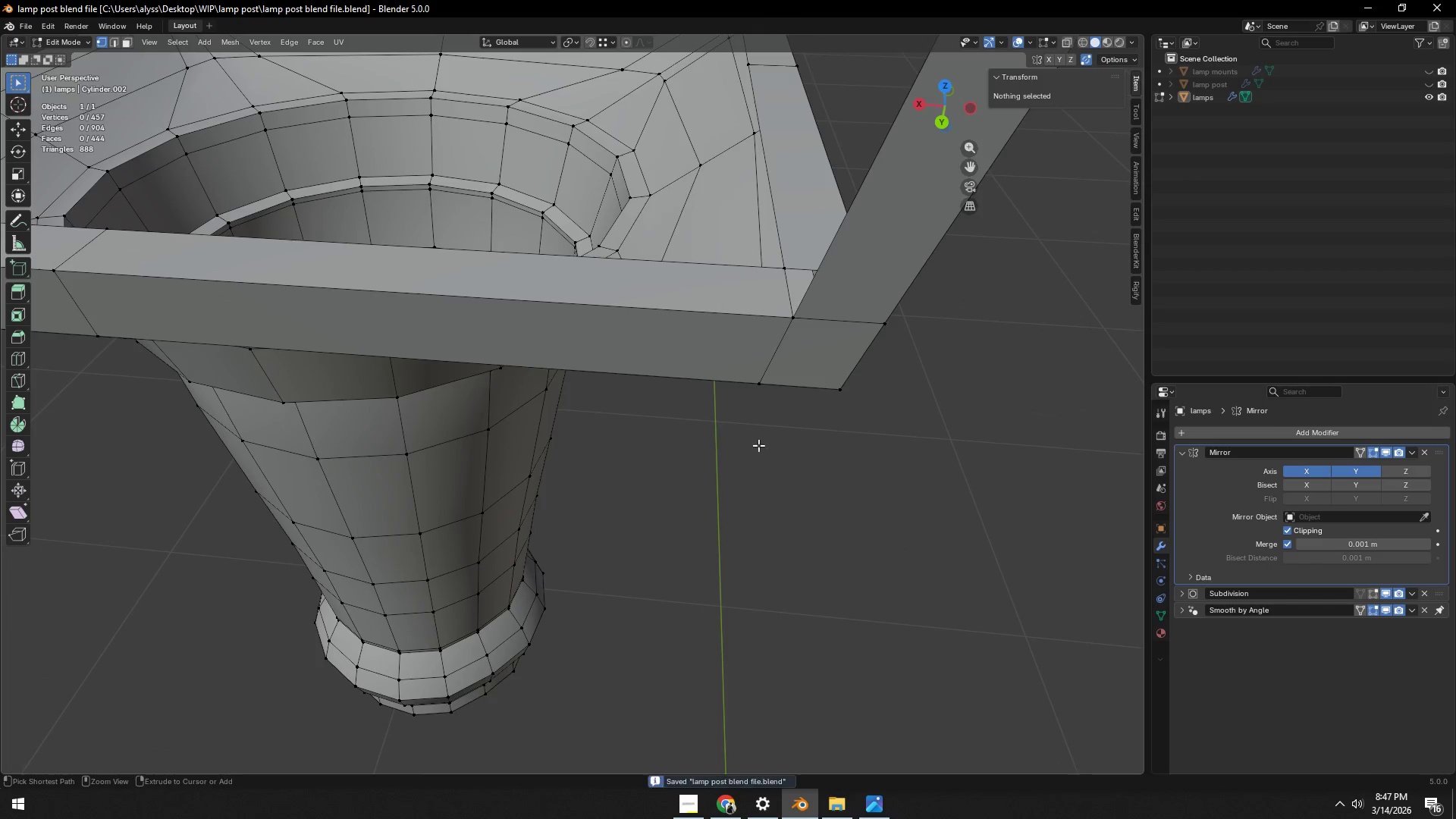 
scroll: coordinate [750, 446], scroll_direction: down, amount: 5.0
 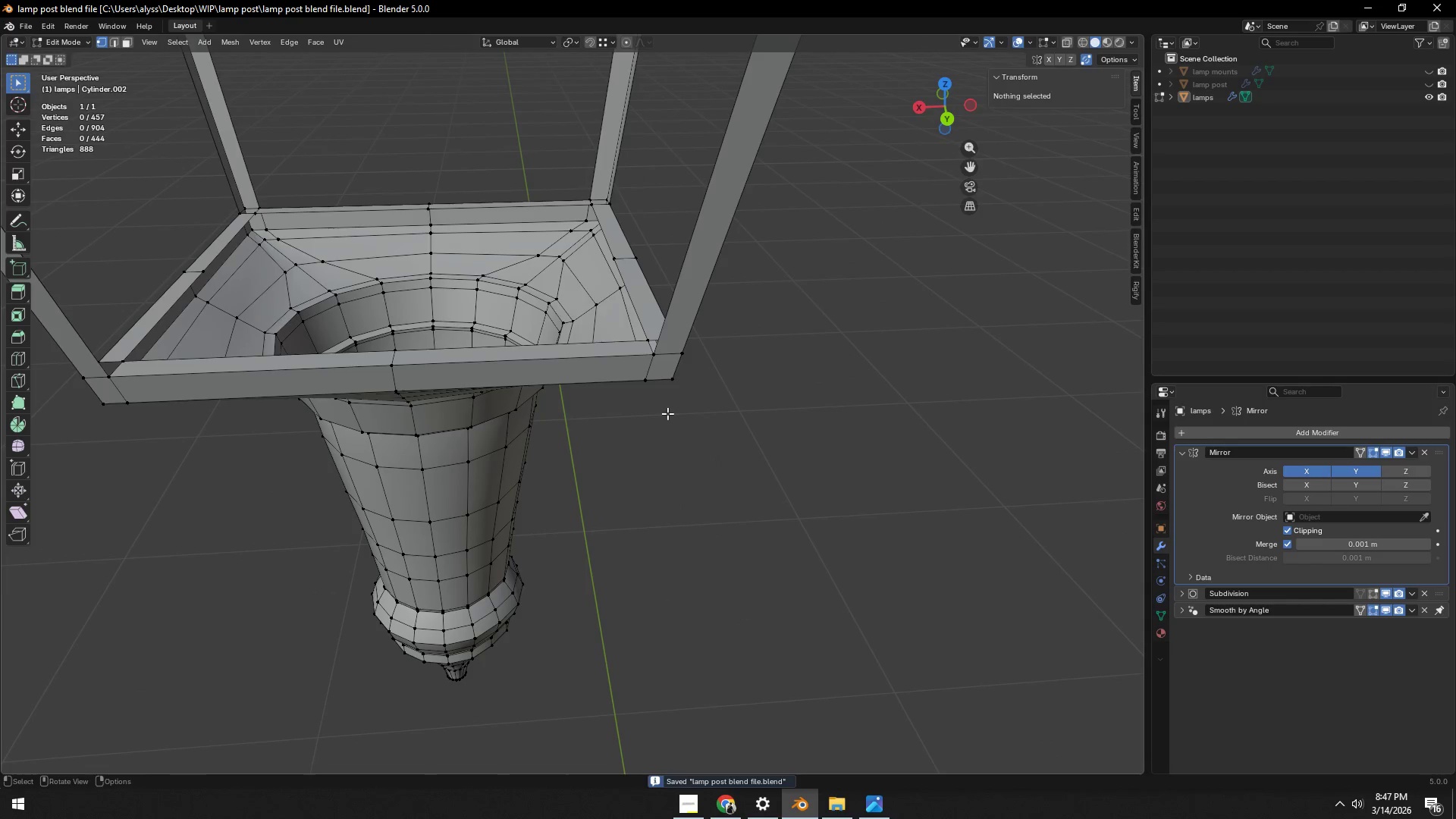 
key(Tab)
 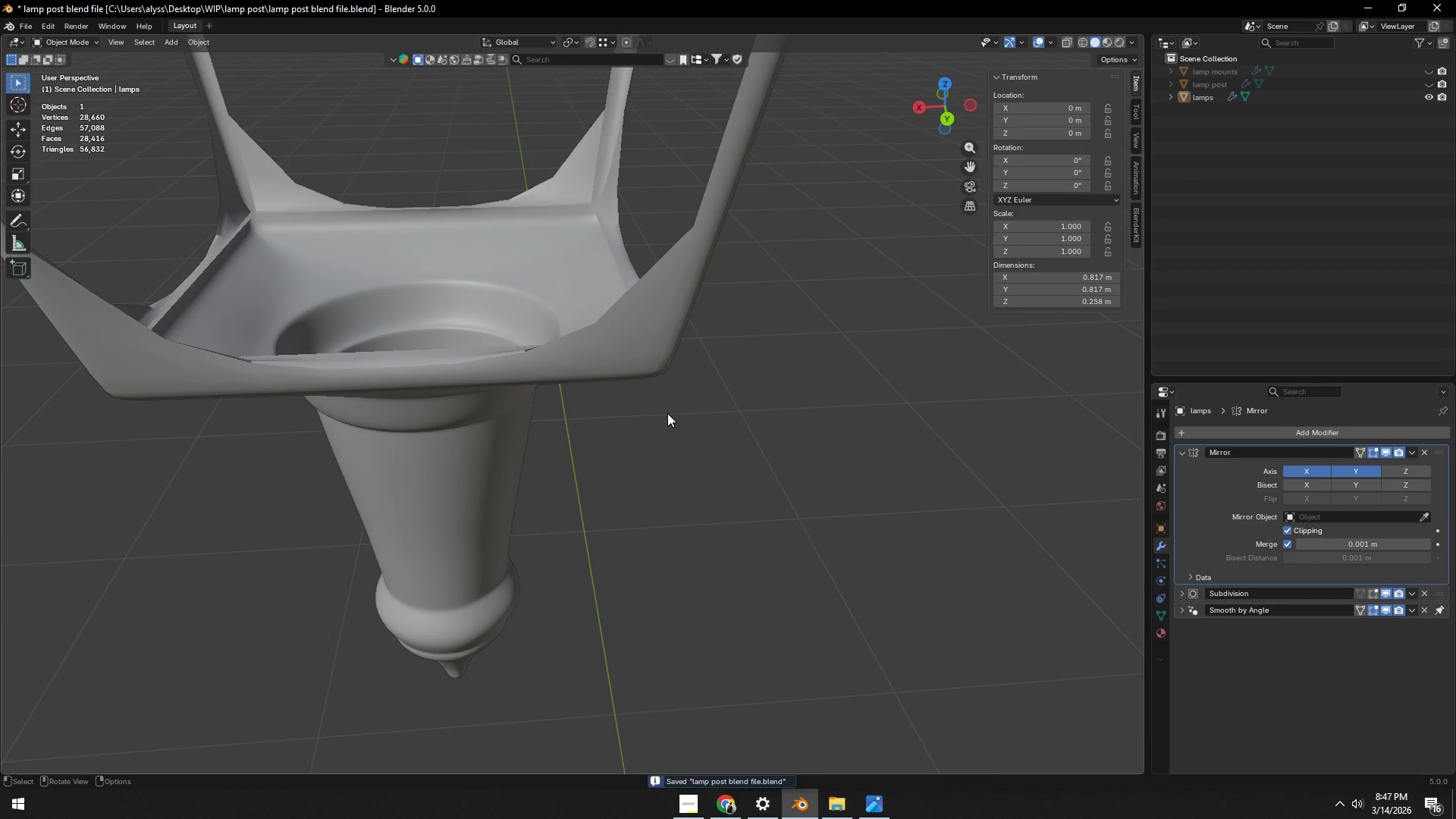 
key(Control+S)
 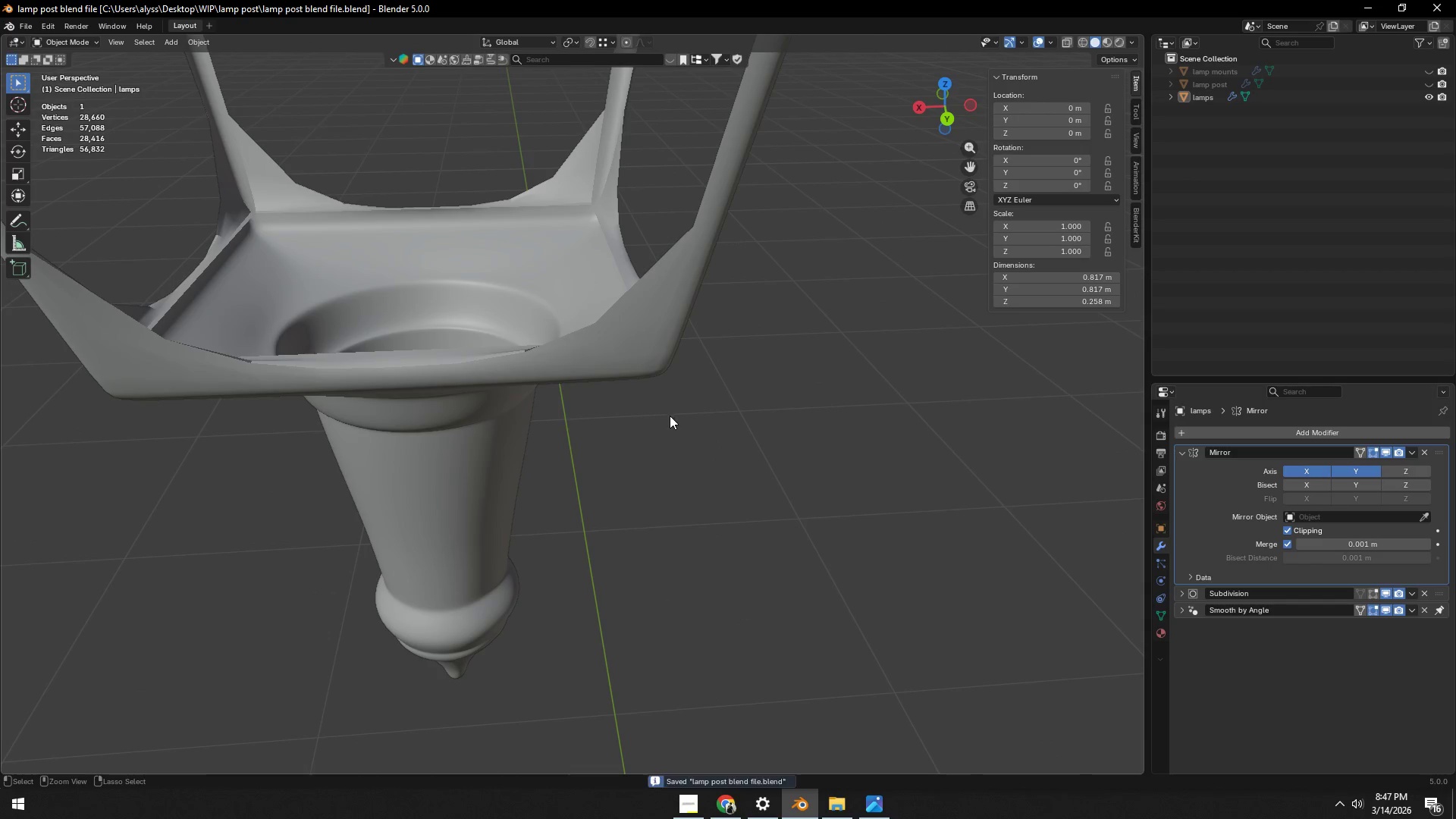 
scroll: coordinate [670, 419], scroll_direction: down, amount: 4.0
 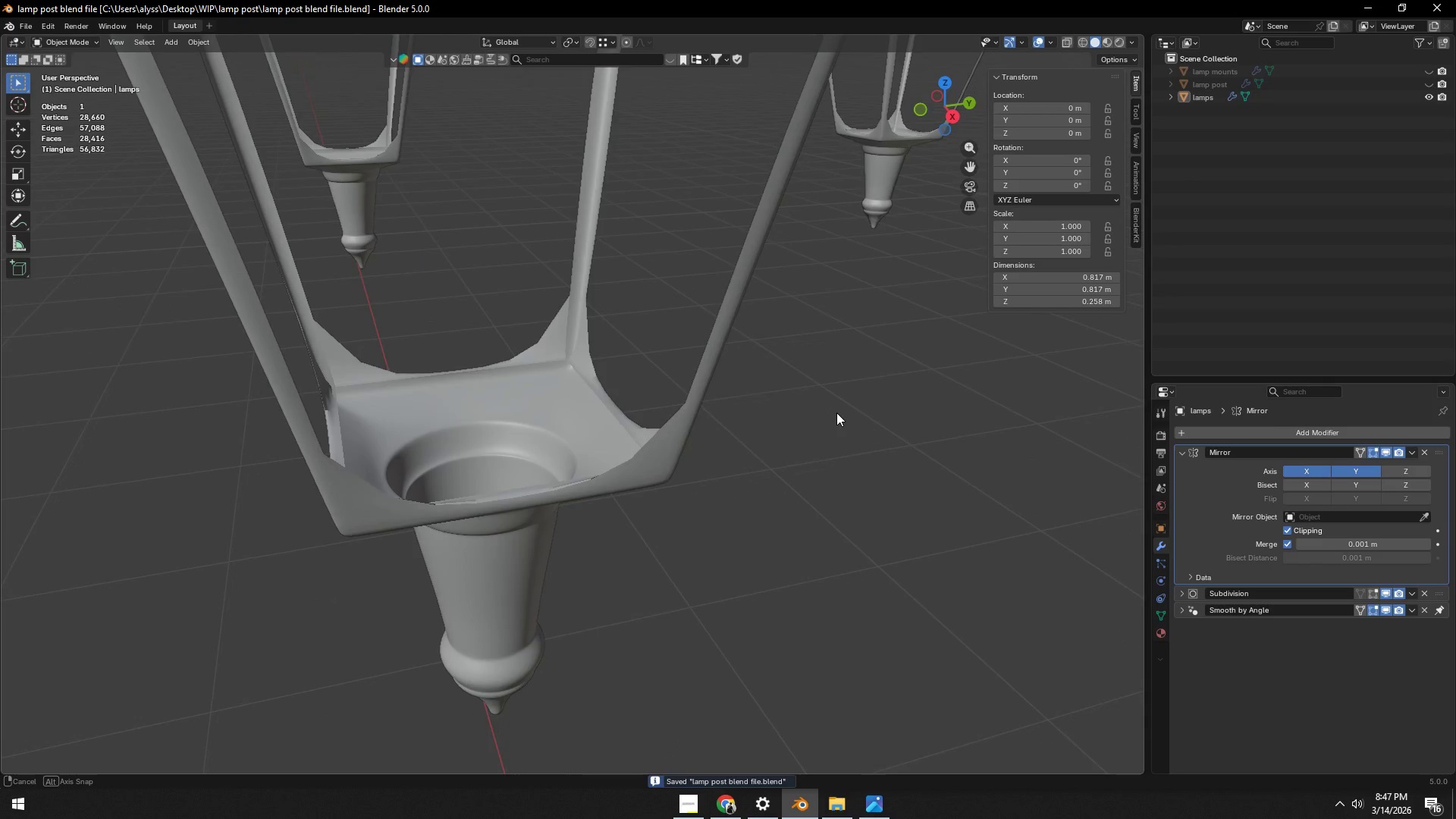 
key(Tab)
 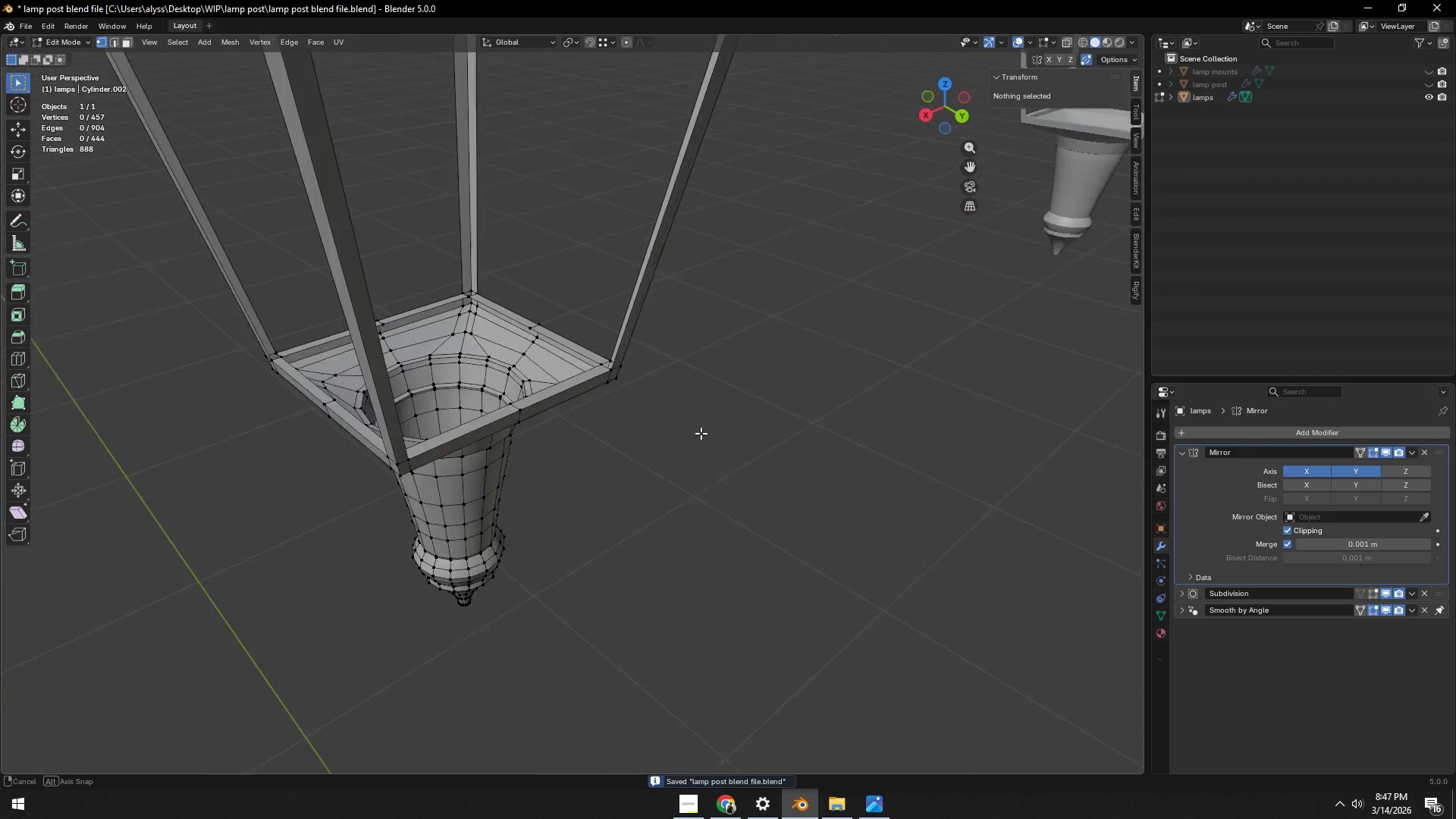 
scroll: coordinate [690, 433], scroll_direction: up, amount: 3.0
 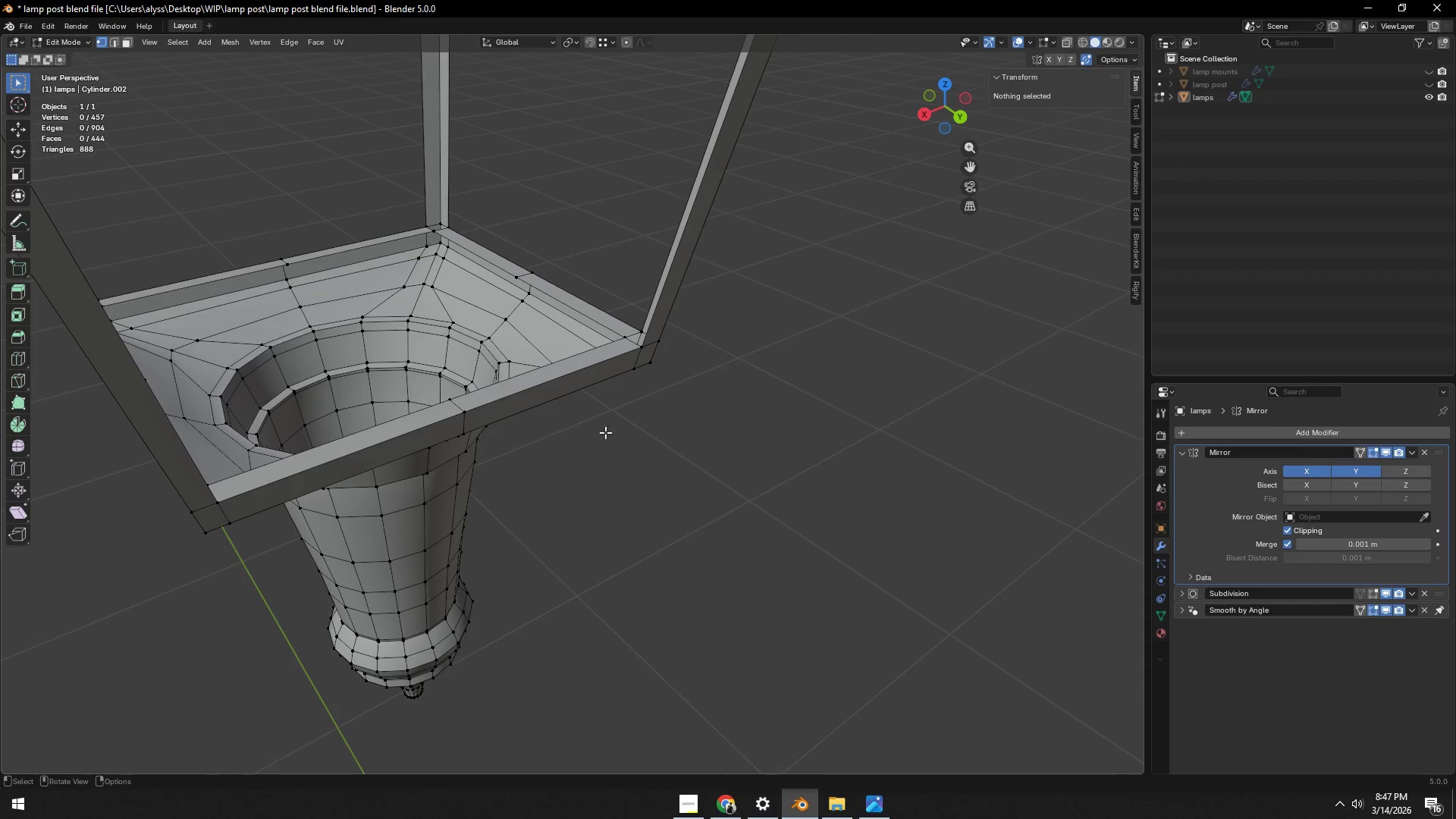 
wait(10.03)
 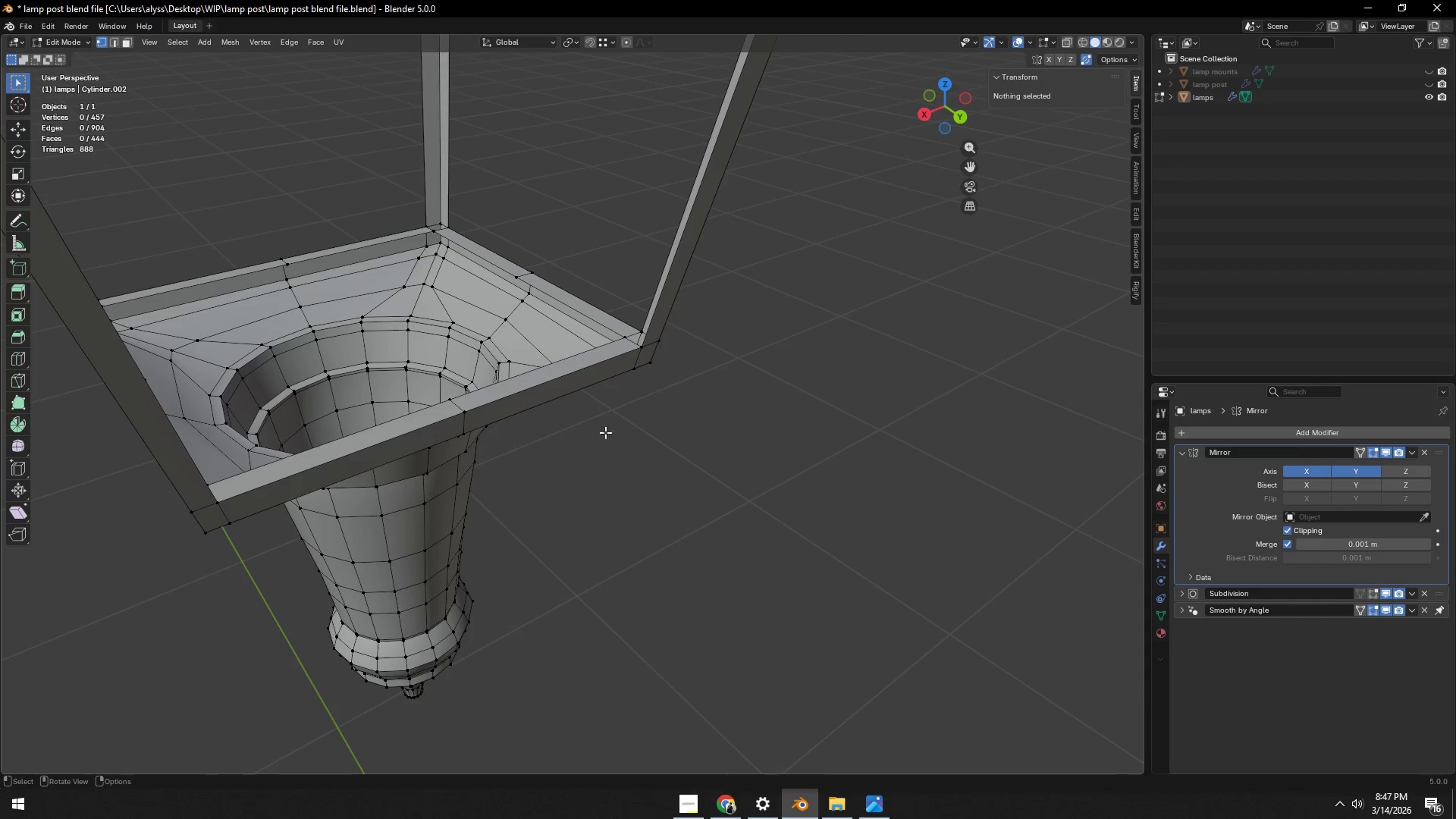 
hold_key(key=ShiftLeft, duration=0.53)
 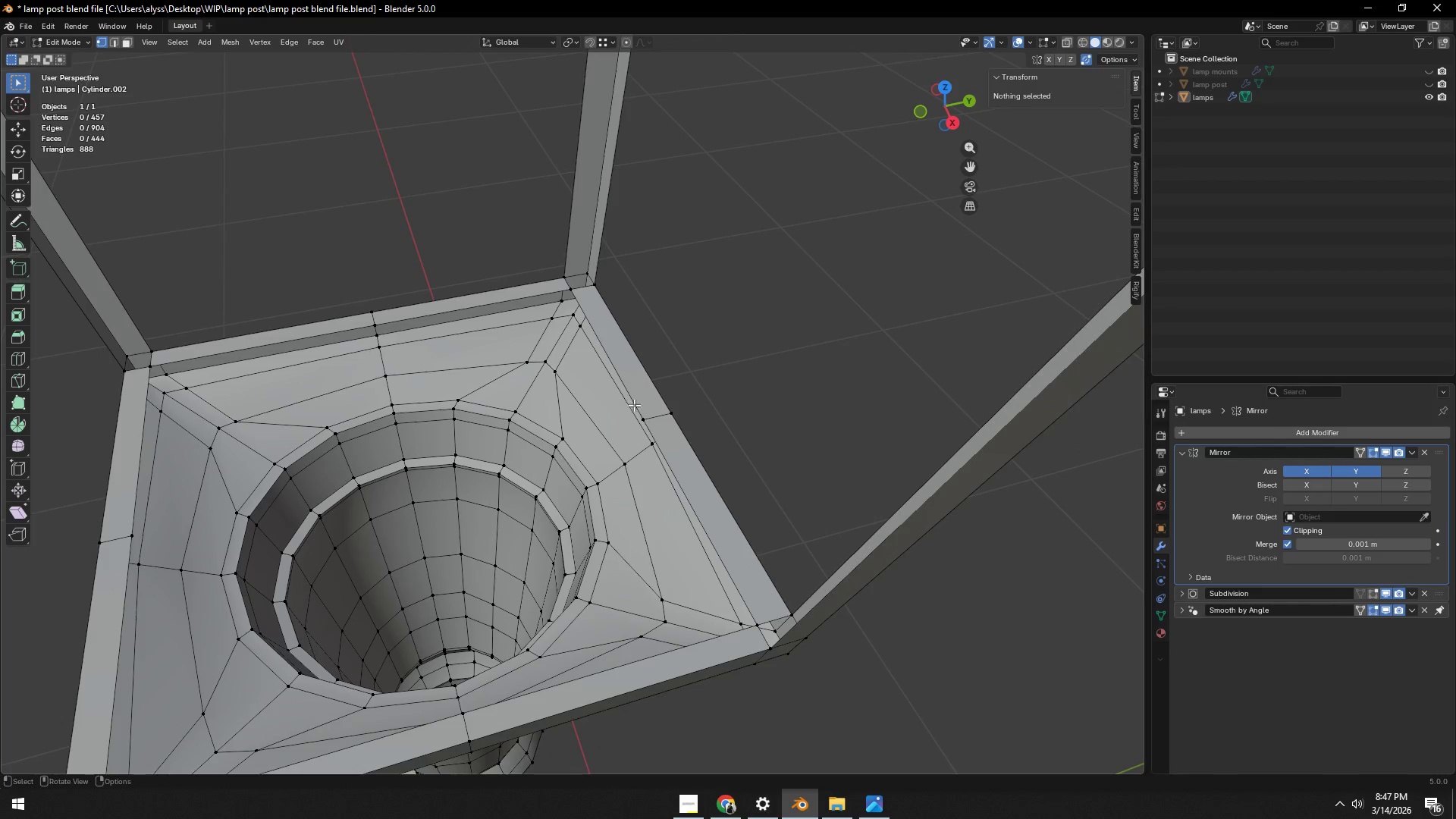 
hold_key(key=AltLeft, duration=0.52)
left_click([635, 399])
 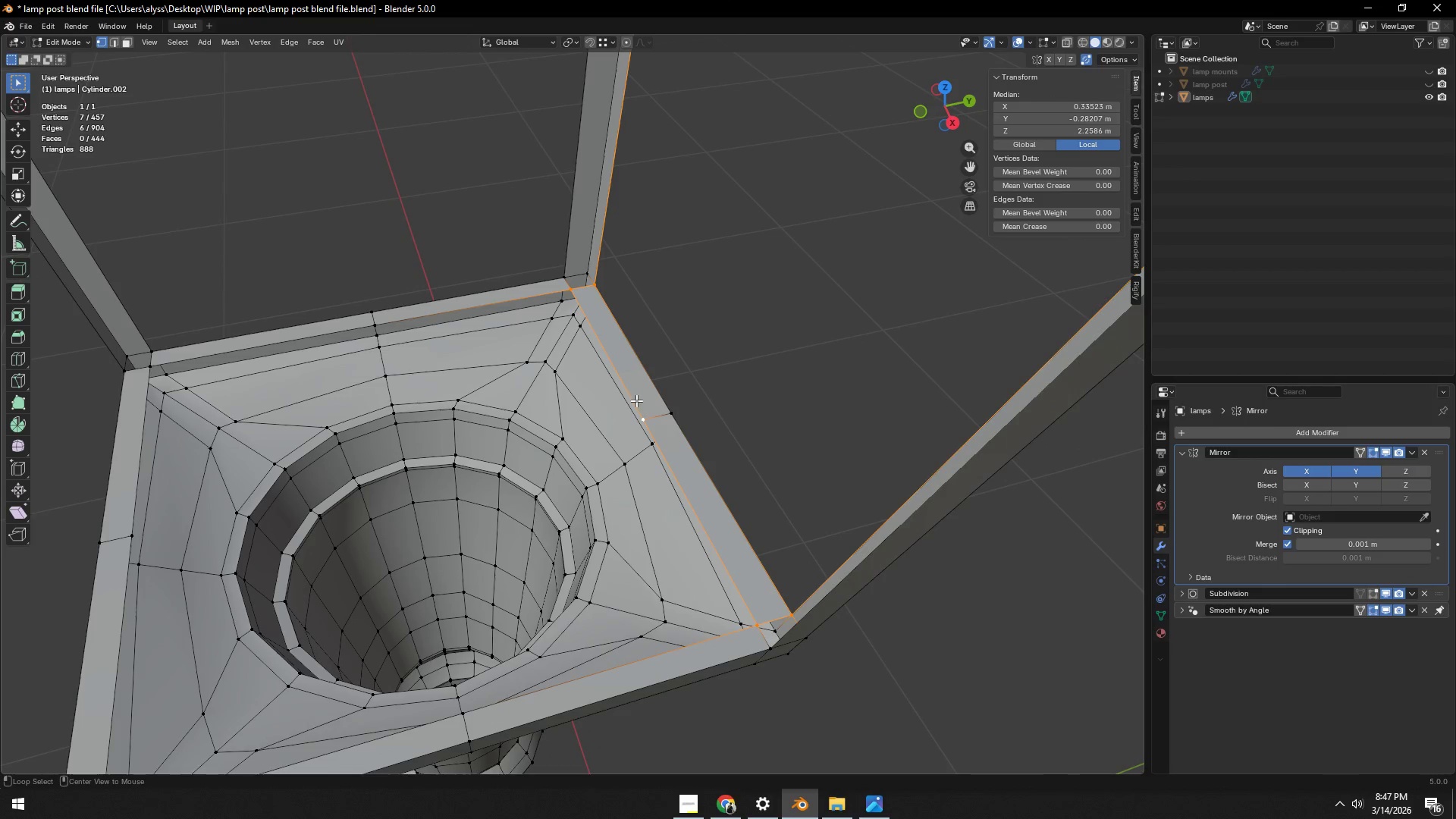 
hold_key(key=AltLeft, duration=1.36)
hold_key(key=ShiftLeft, duration=0.53)
left_click([328, 333])
 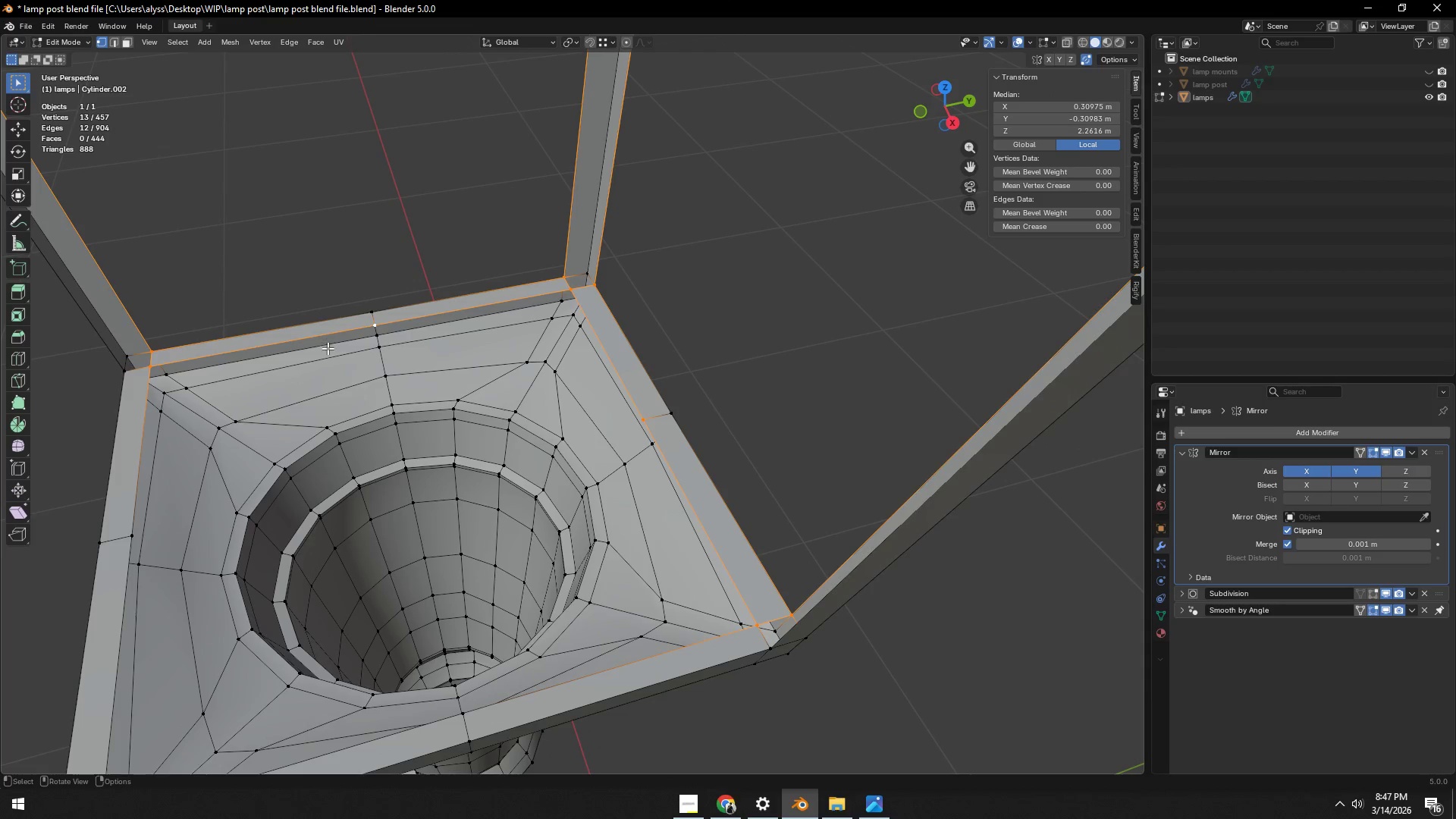 
key(2)
 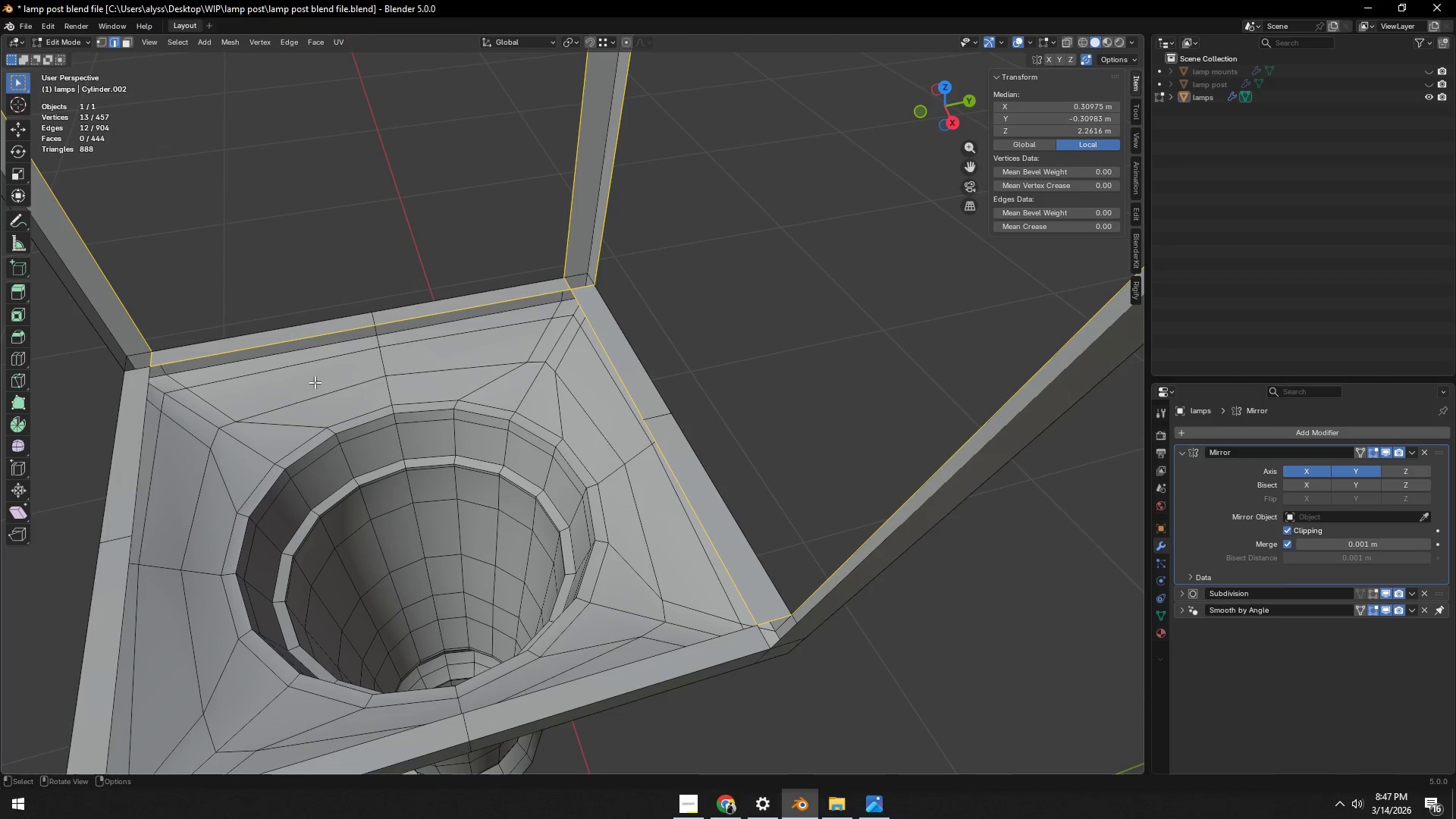 
key(Shift+ShiftLeft)
 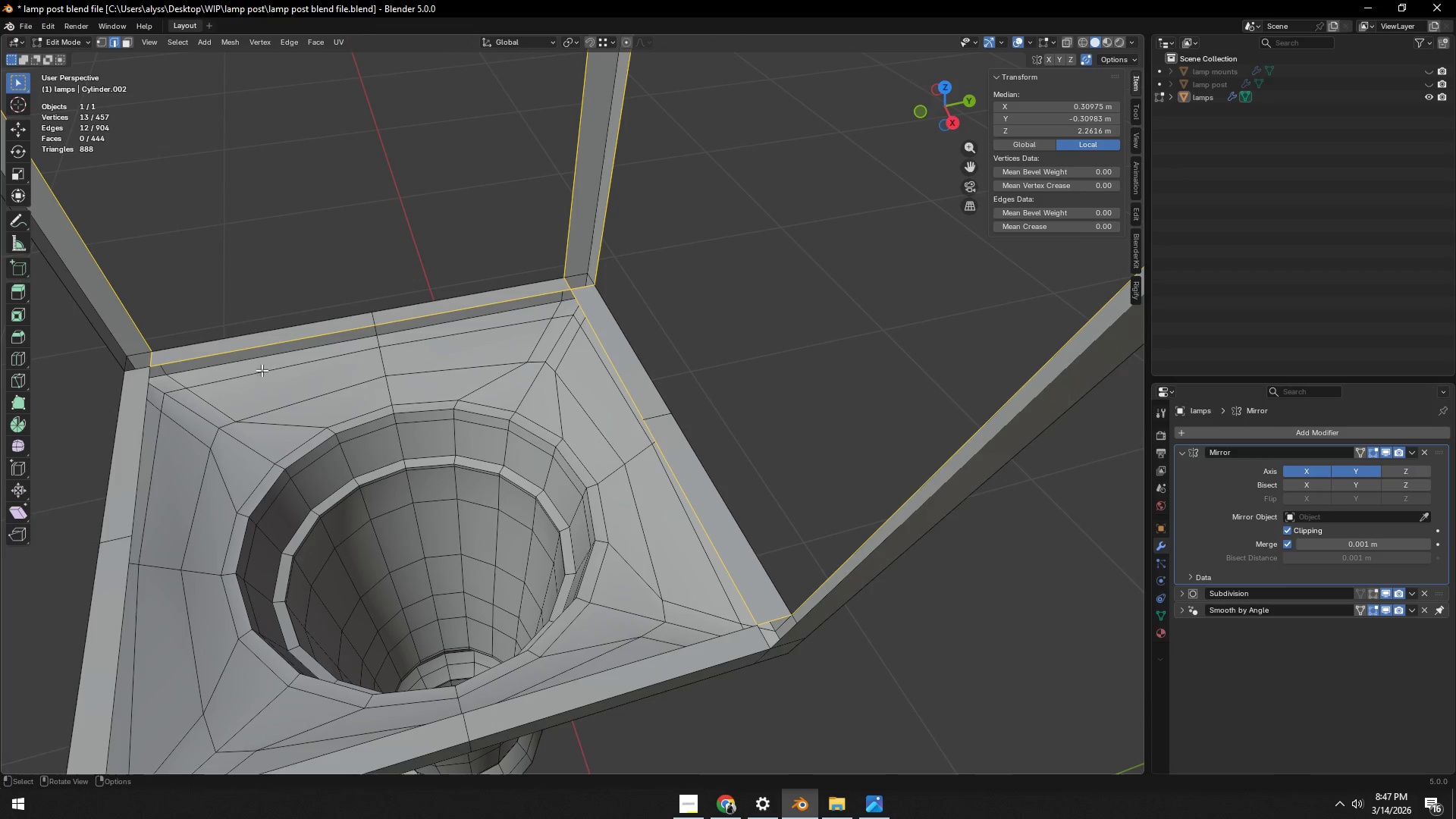 
hold_key(key=AltLeft, duration=0.59)
left_click([260, 344])
 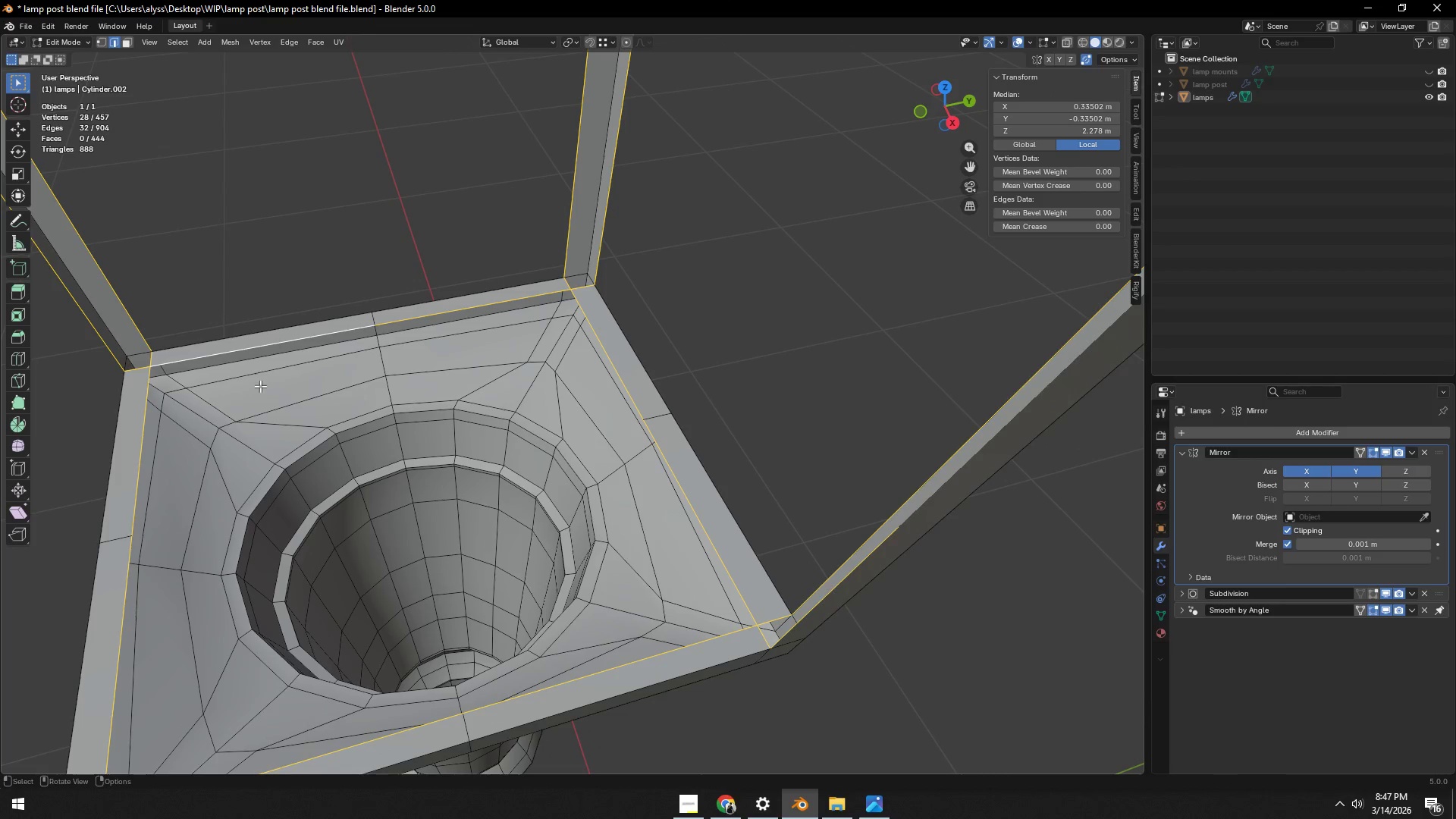 
scroll: coordinate [287, 432], scroll_direction: down, amount: 2.0
 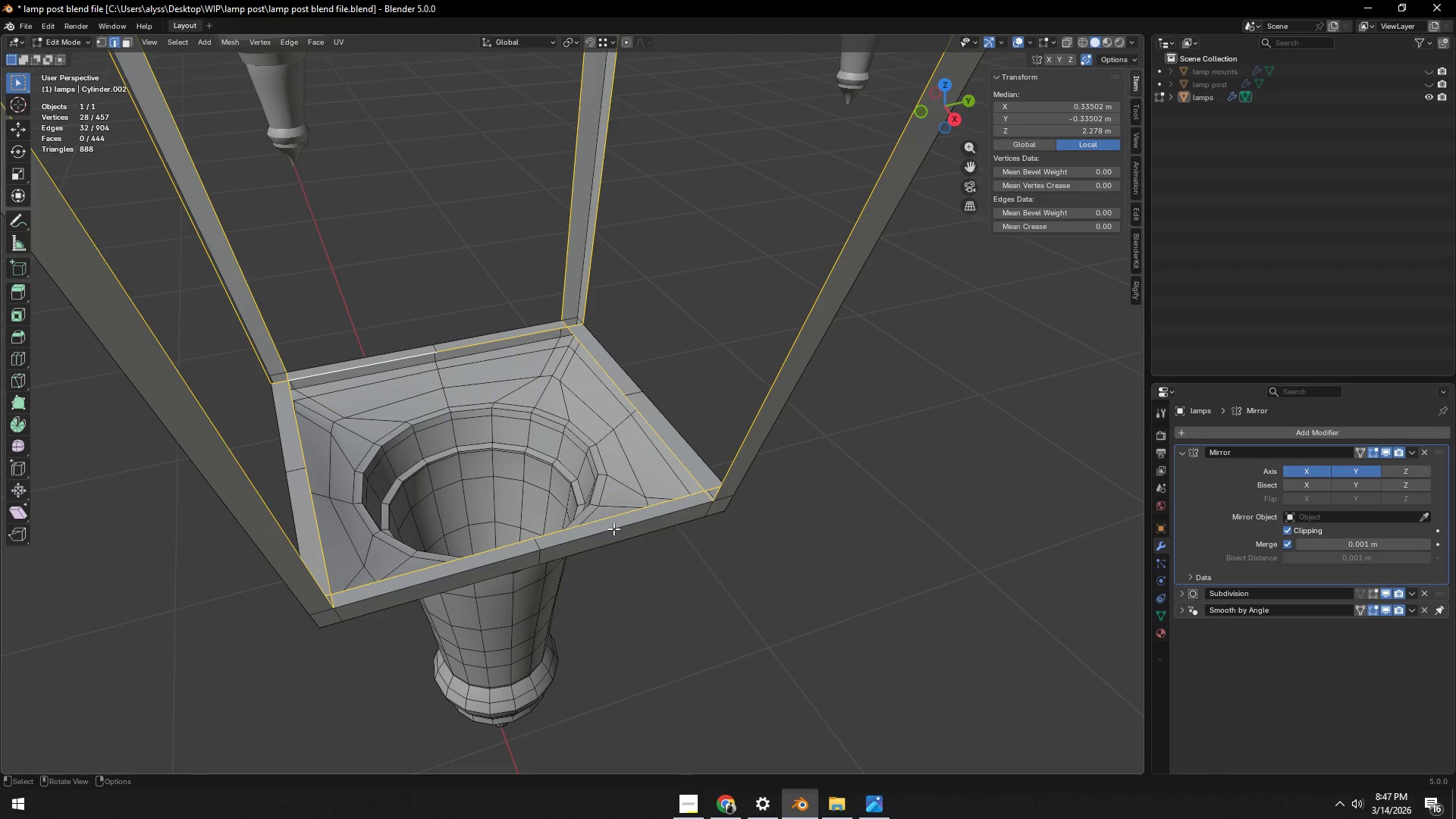 
left_click([823, 598])
 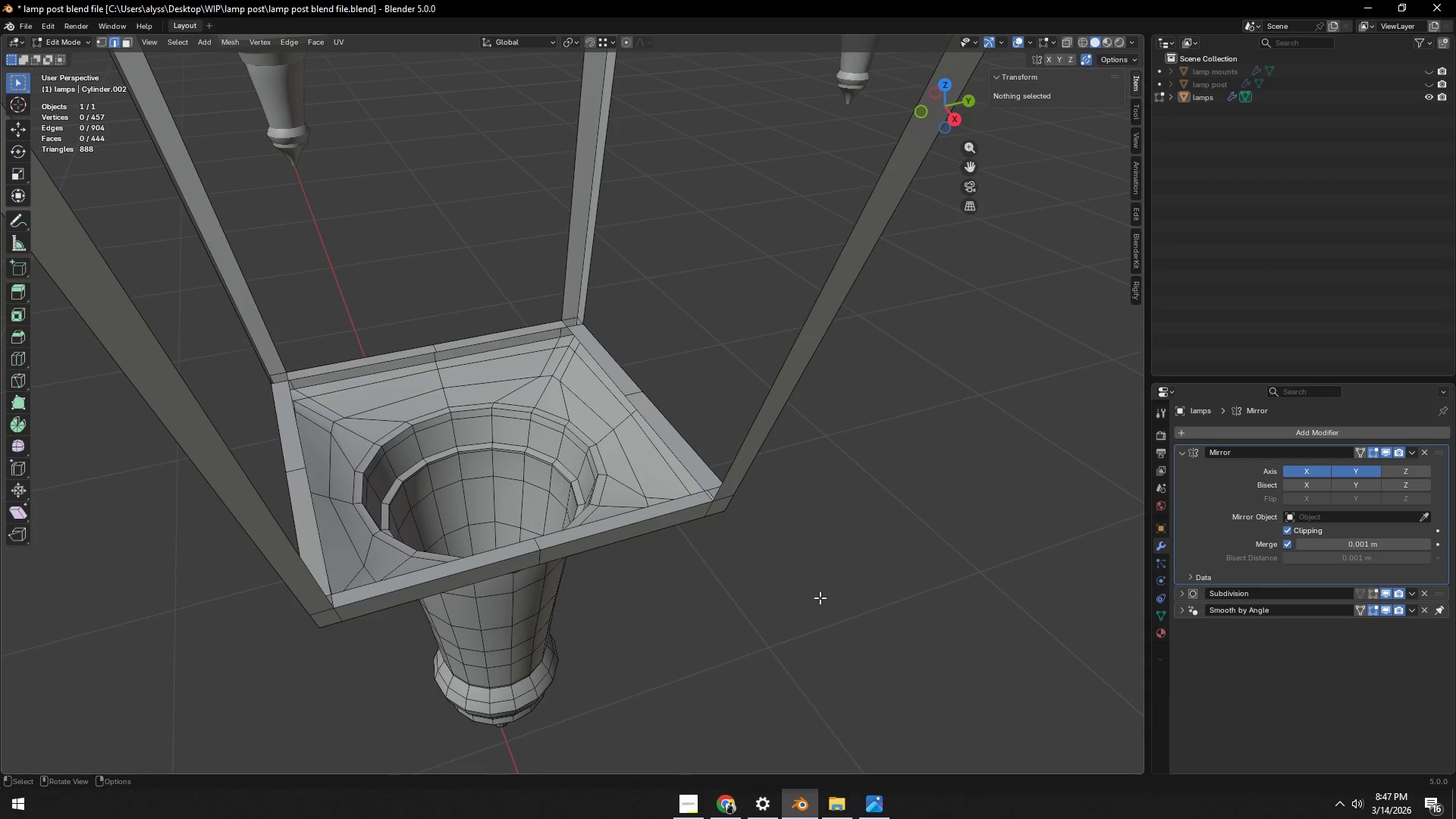 
key(1)
 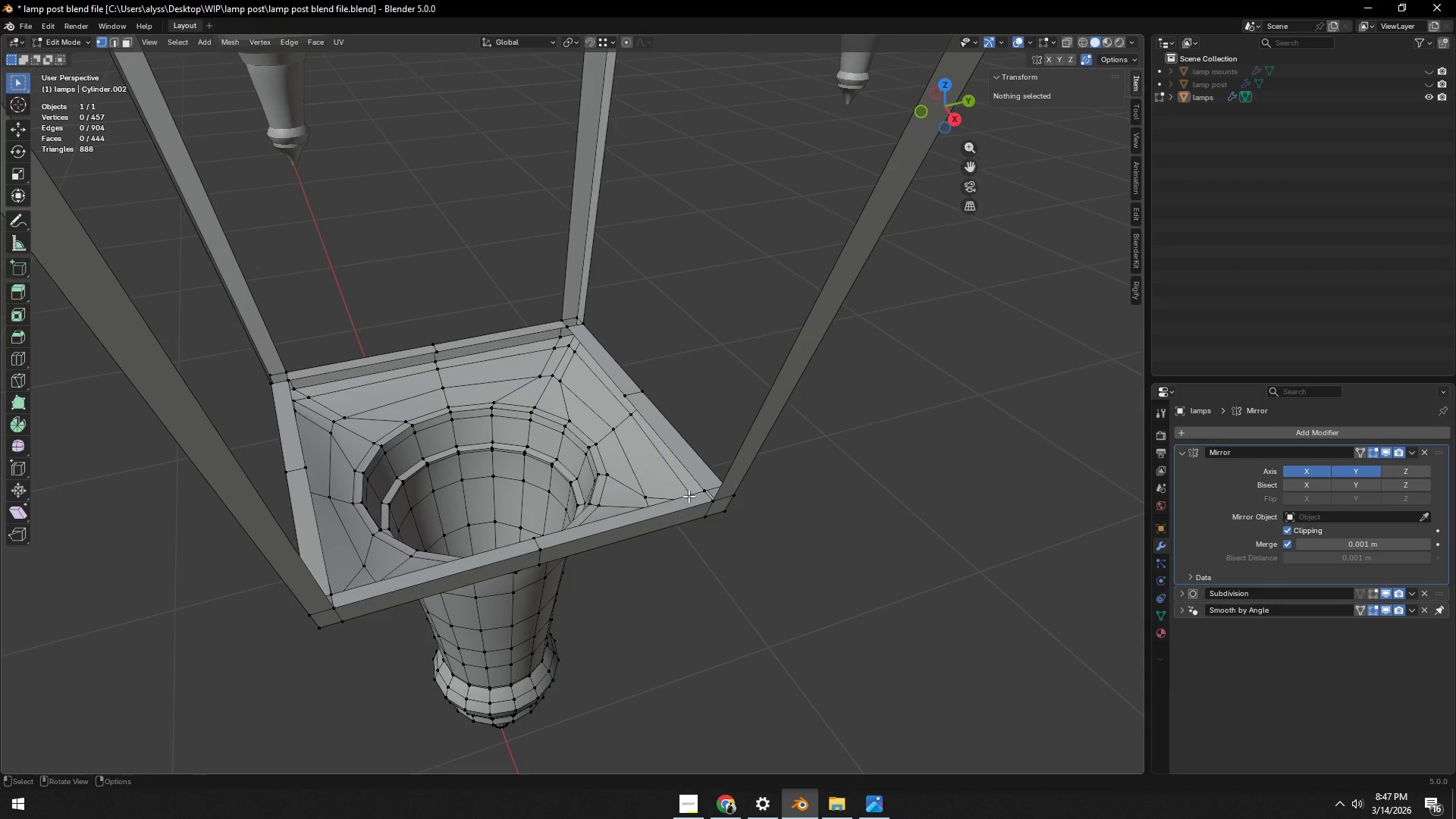 
left_click([699, 491])
 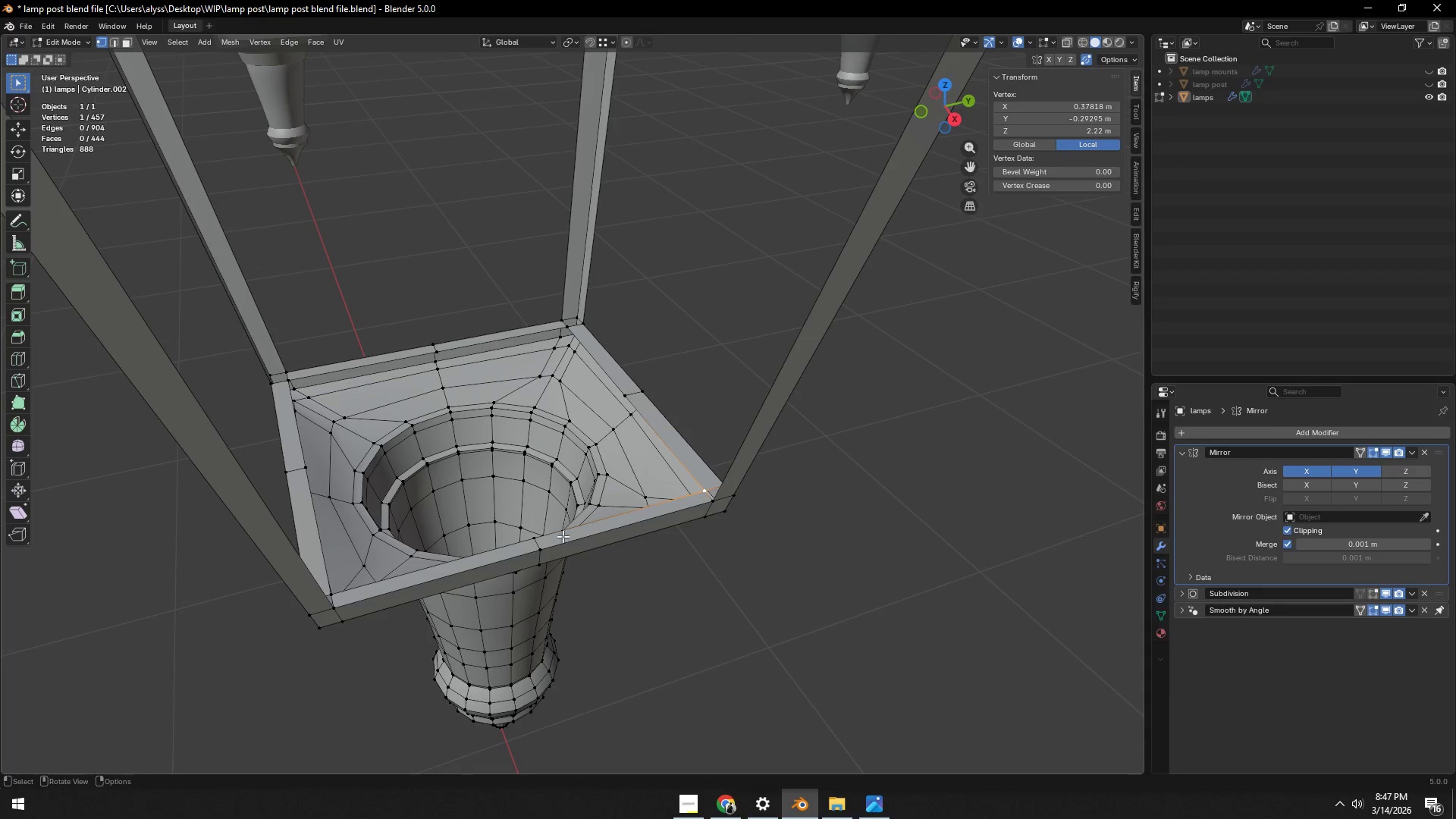 
left_click([535, 537])
 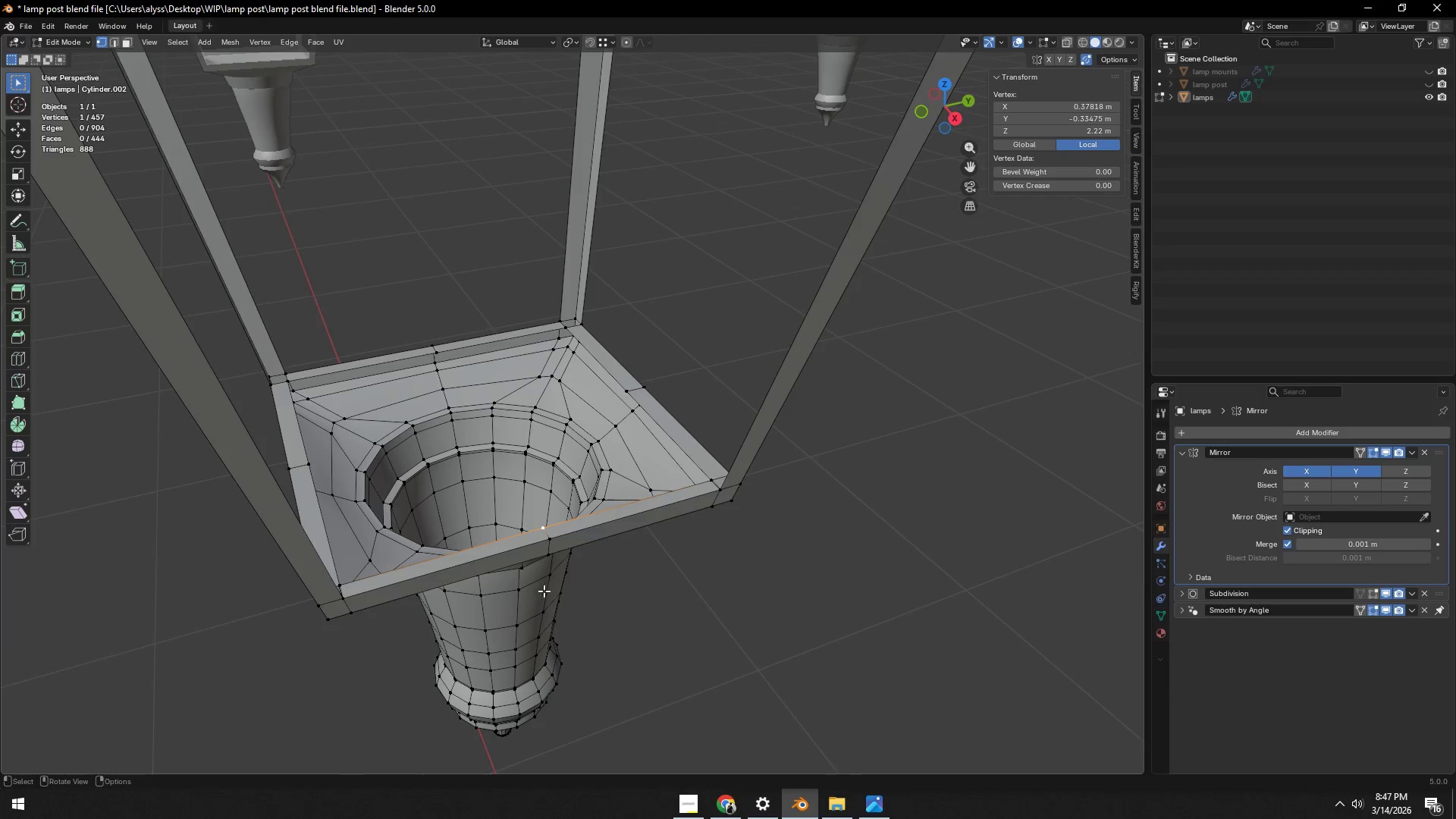 
hold_key(key=ShiftLeft, duration=0.45)
 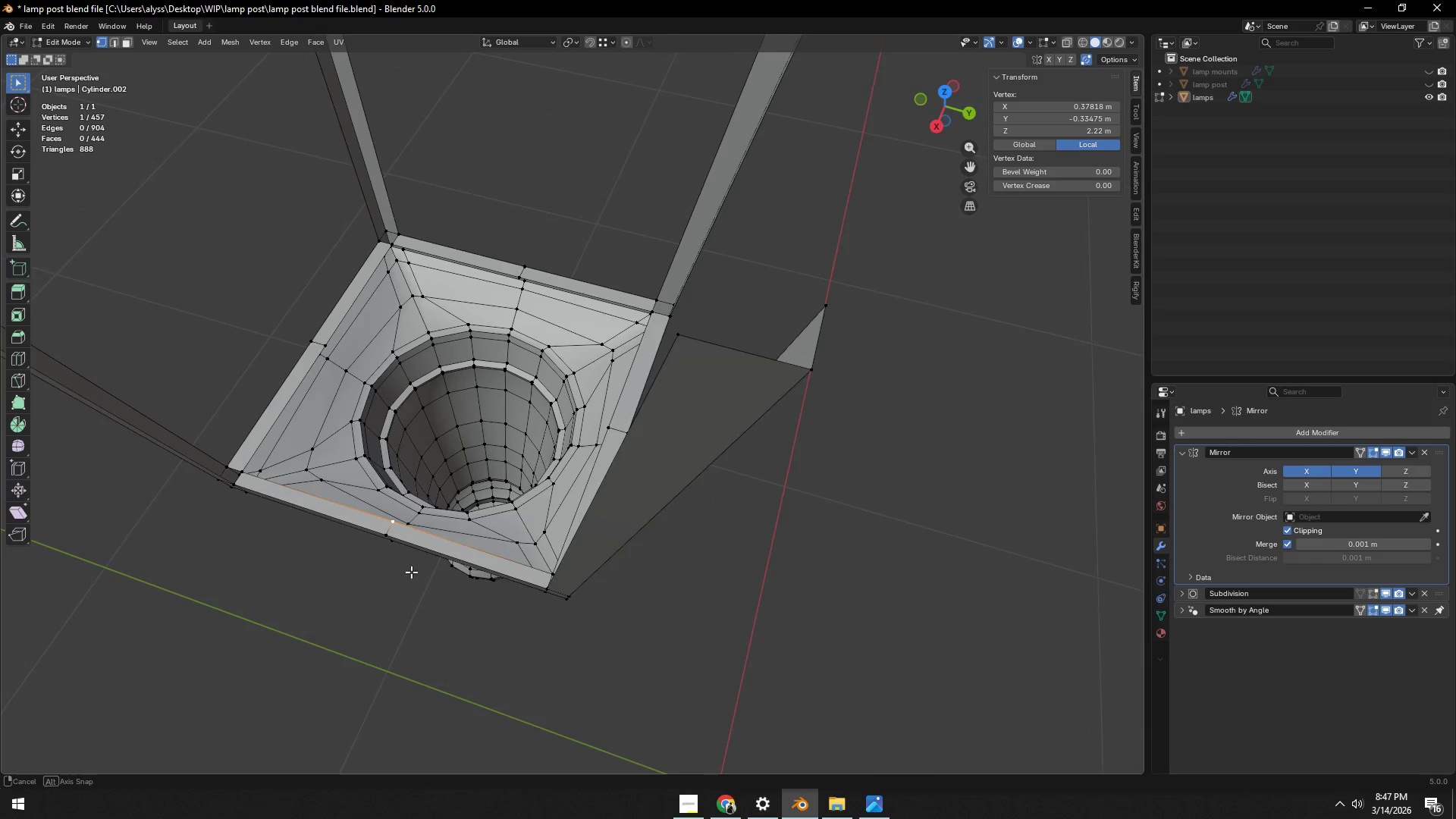 
hold_key(key=ShiftLeft, duration=0.56)
 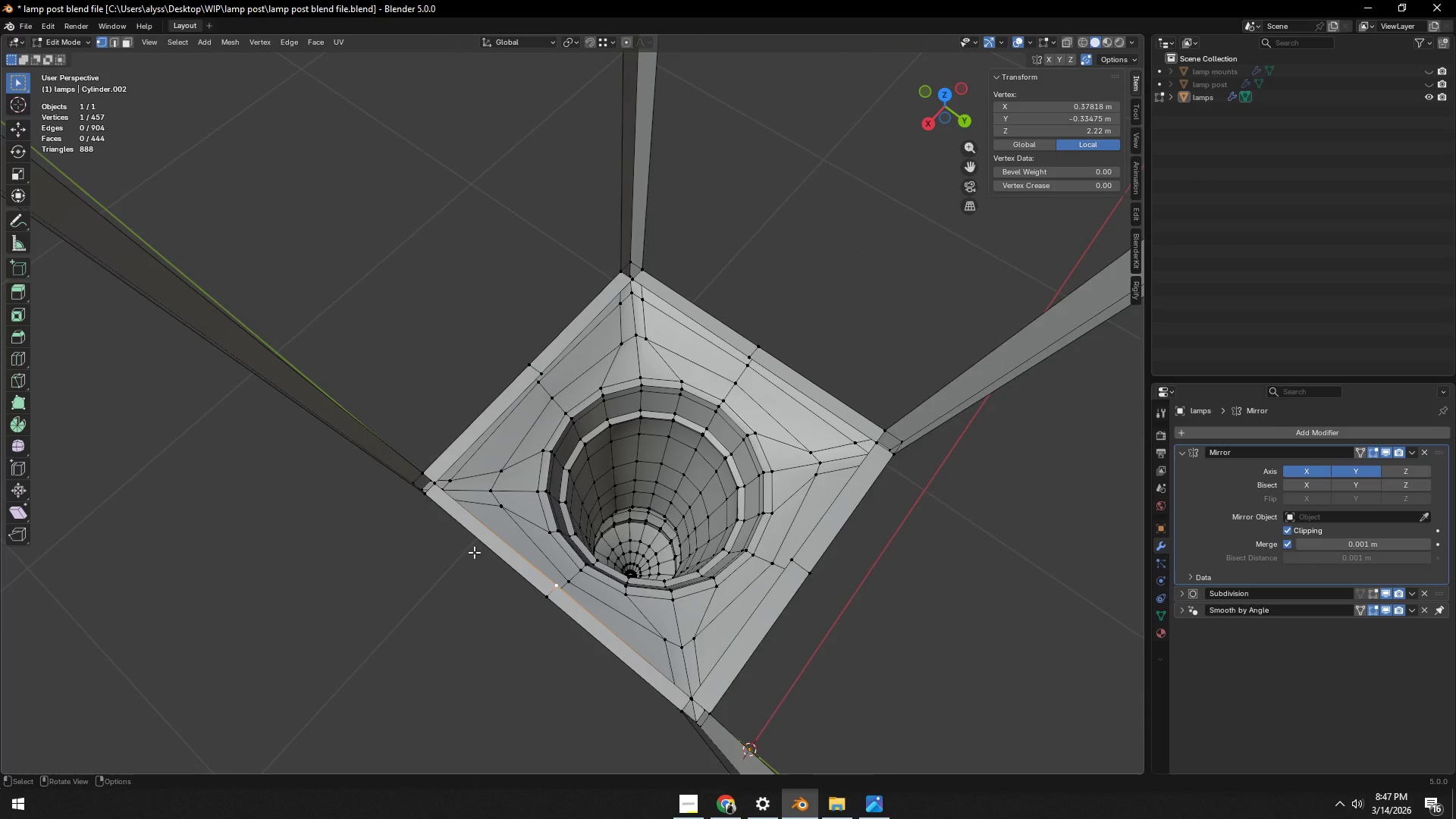 
hold_key(key=ShiftLeft, duration=0.84)
 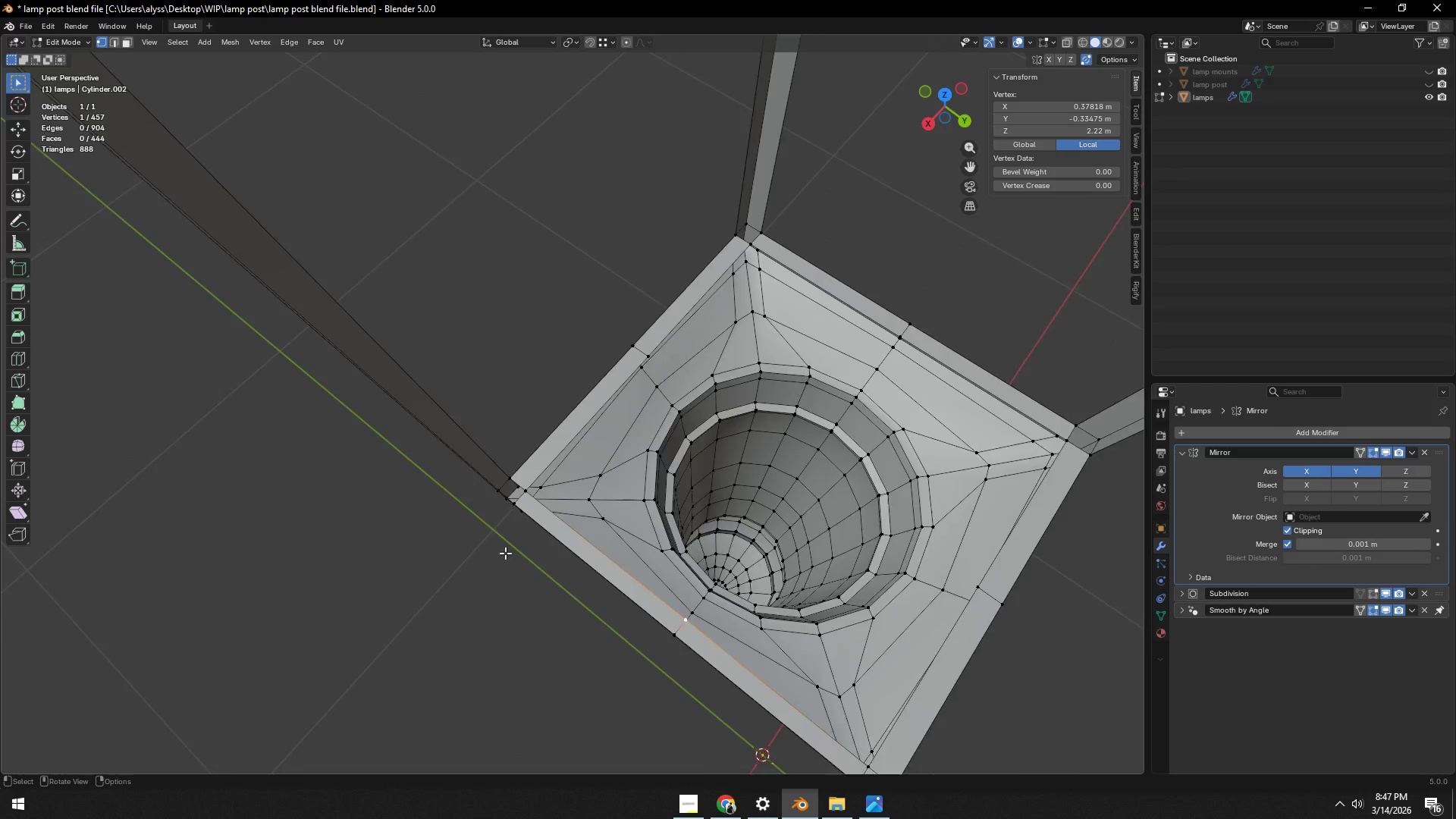 
scroll: coordinate [459, 554], scroll_direction: up, amount: 2.0
 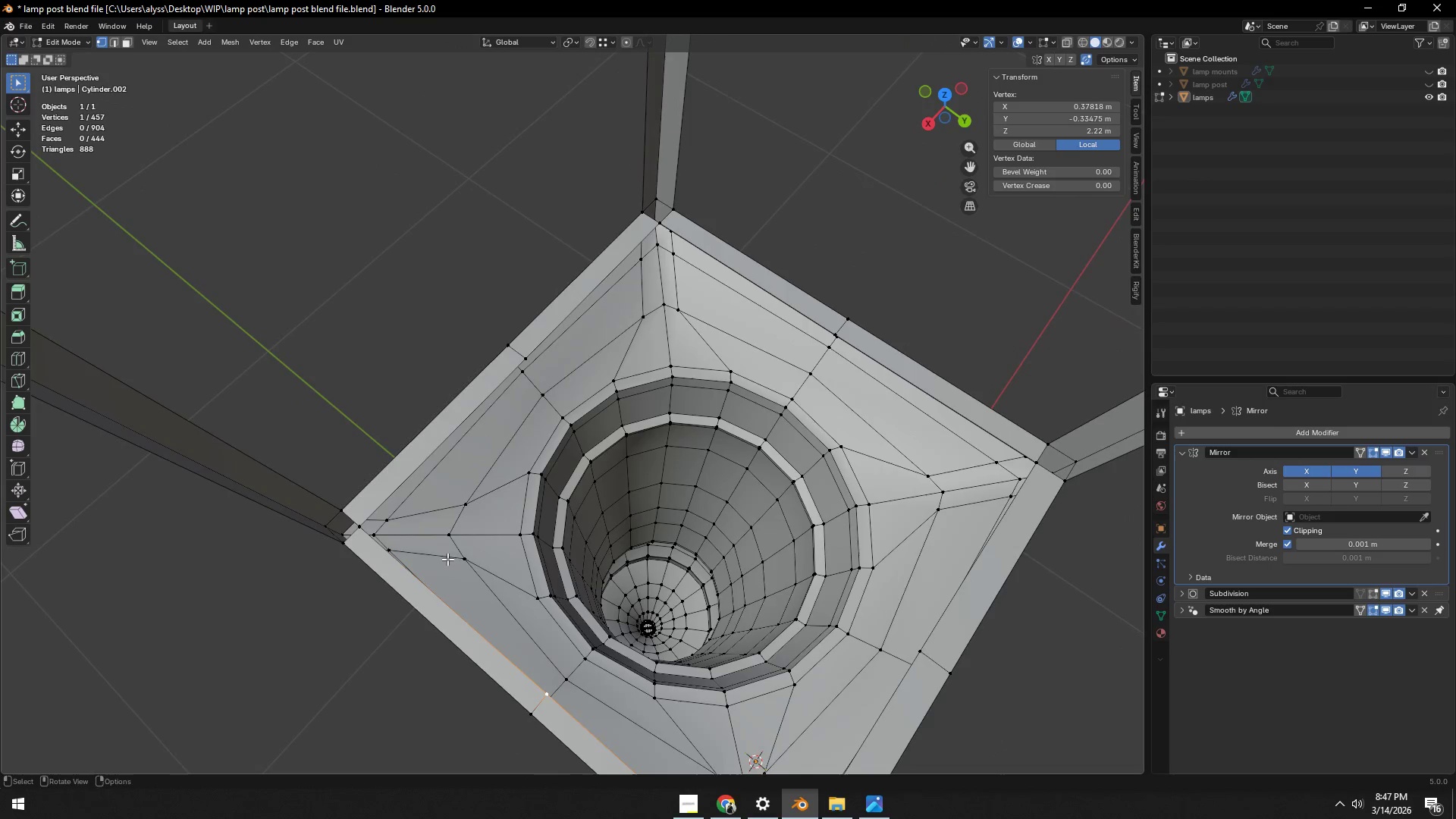 
hold_key(key=ShiftLeft, duration=1.41)
scroll: coordinate [505, 554], scroll_direction: down, amount: 4.0
 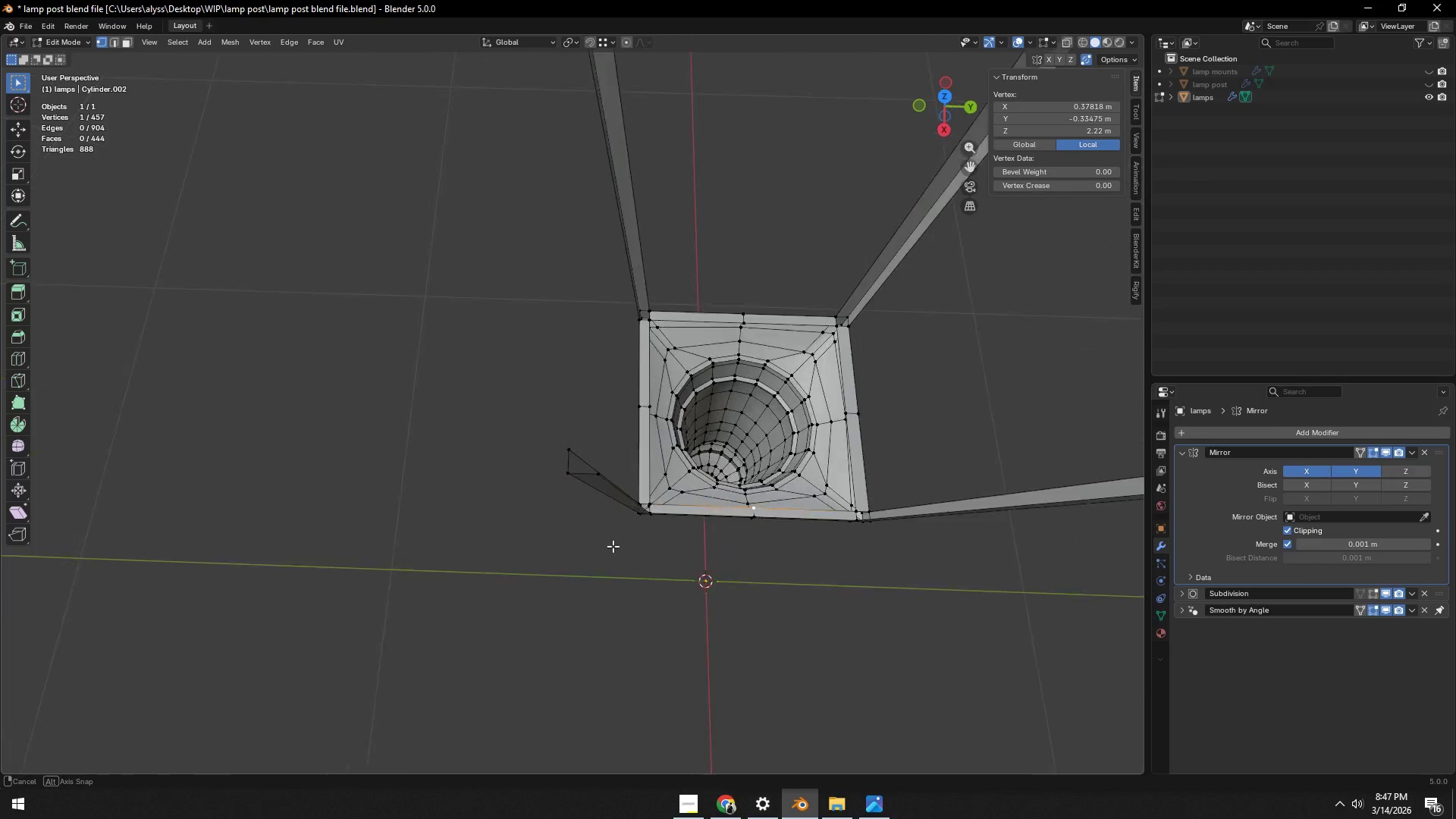 
scroll: coordinate [626, 538], scroll_direction: up, amount: 3.0
 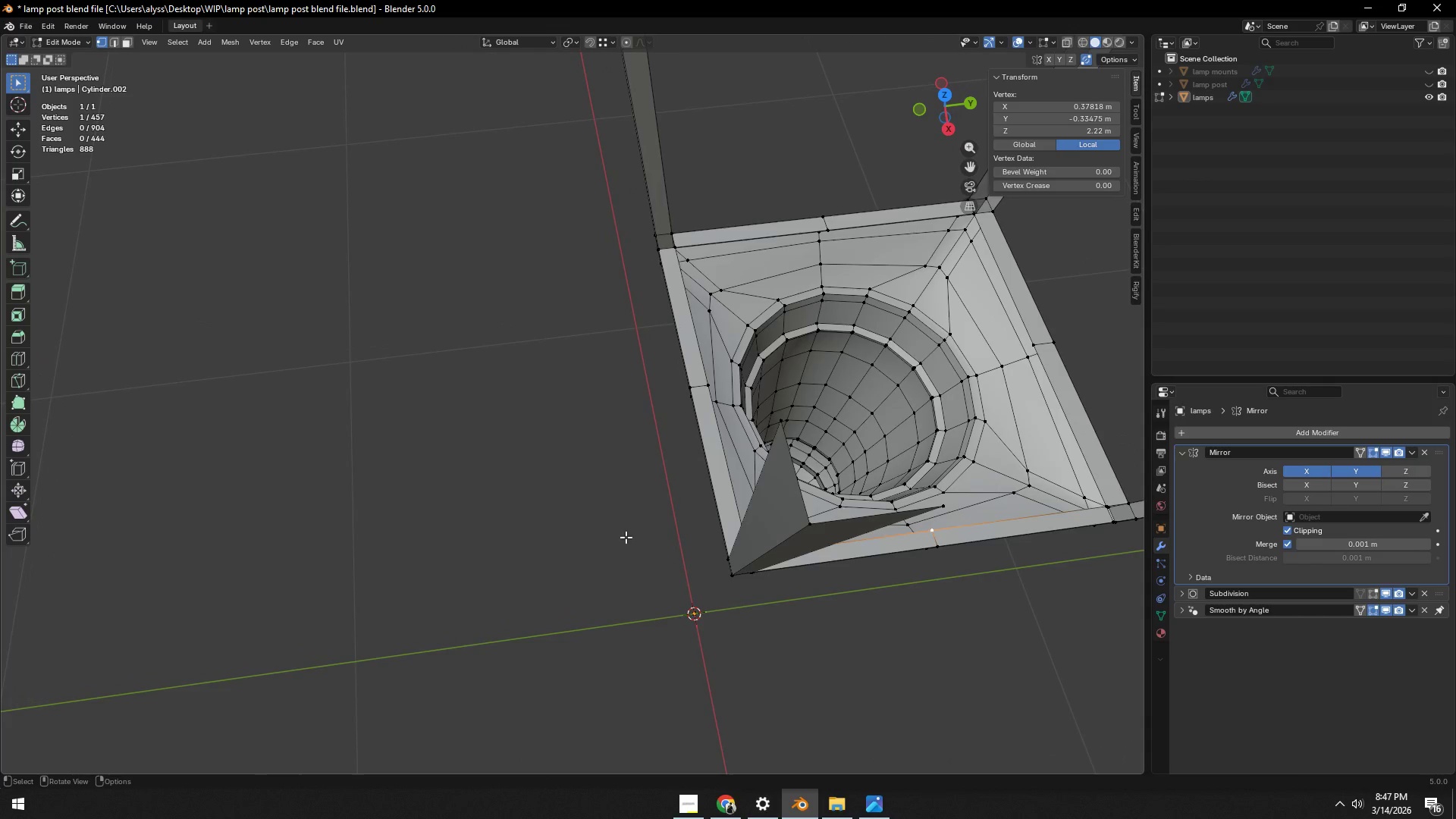 
hold_key(key=ShiftLeft, duration=1.47)
 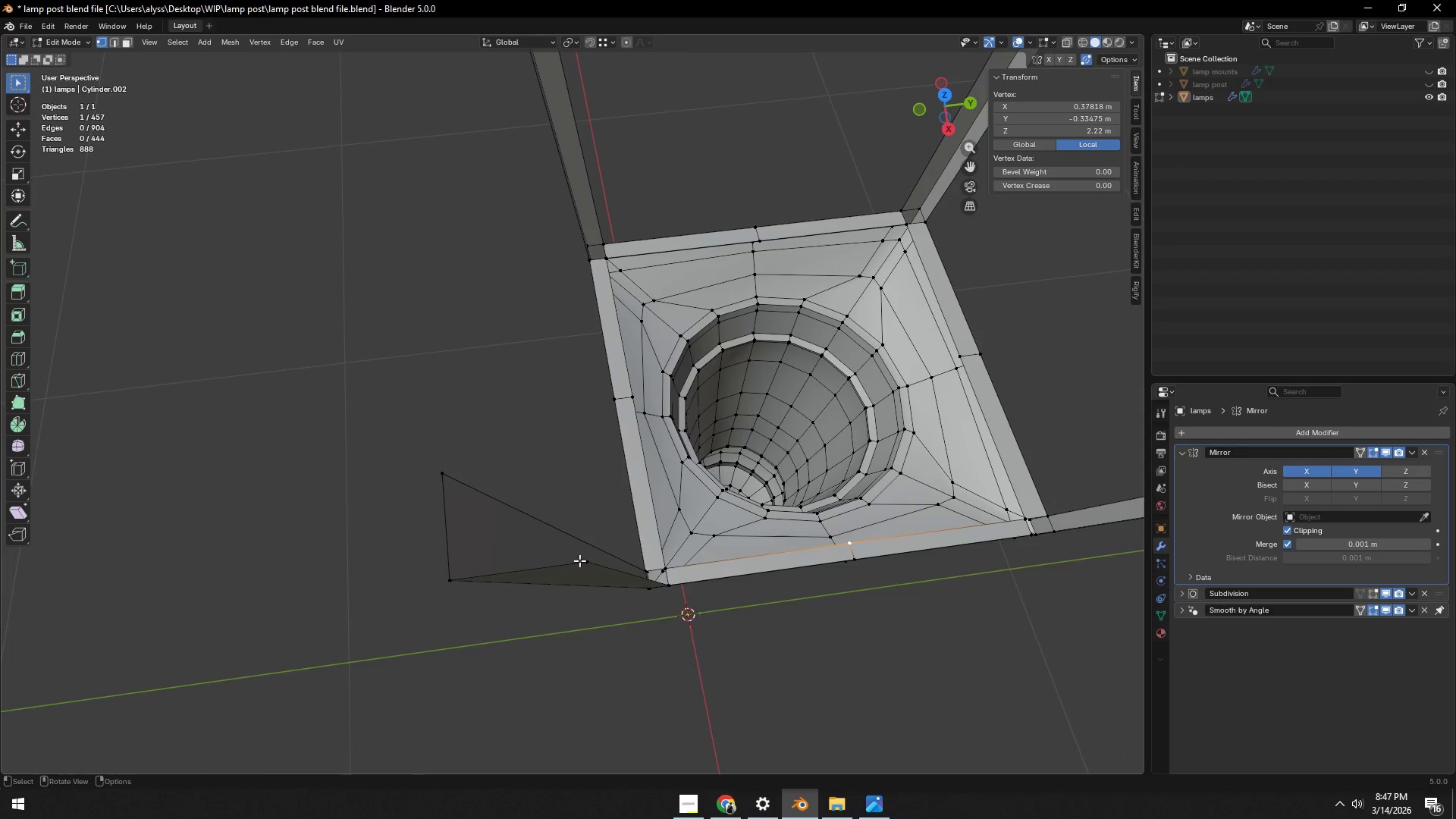 
left_click([582, 564])
 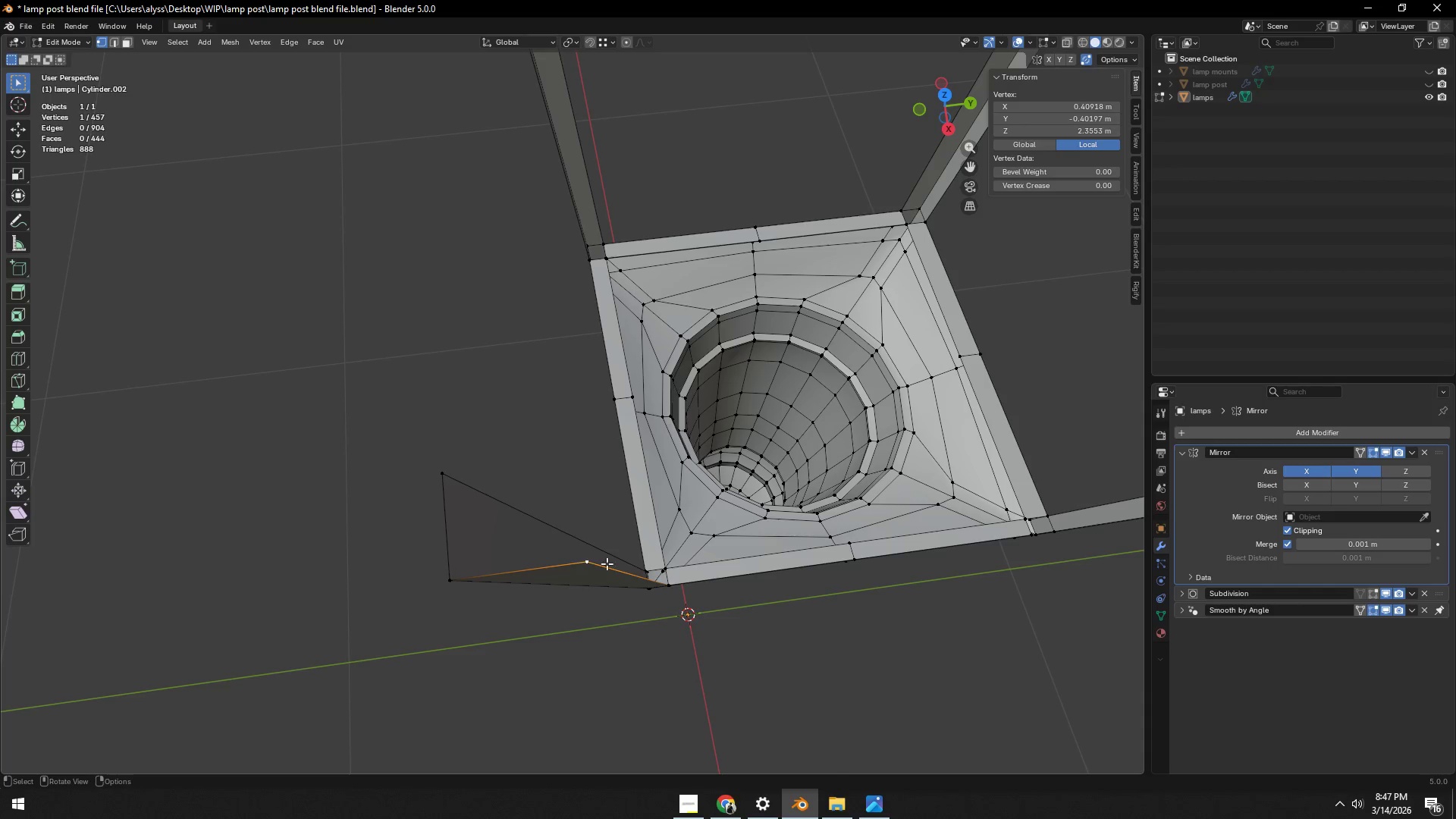 
scroll: coordinate [627, 564], scroll_direction: down, amount: 4.0
 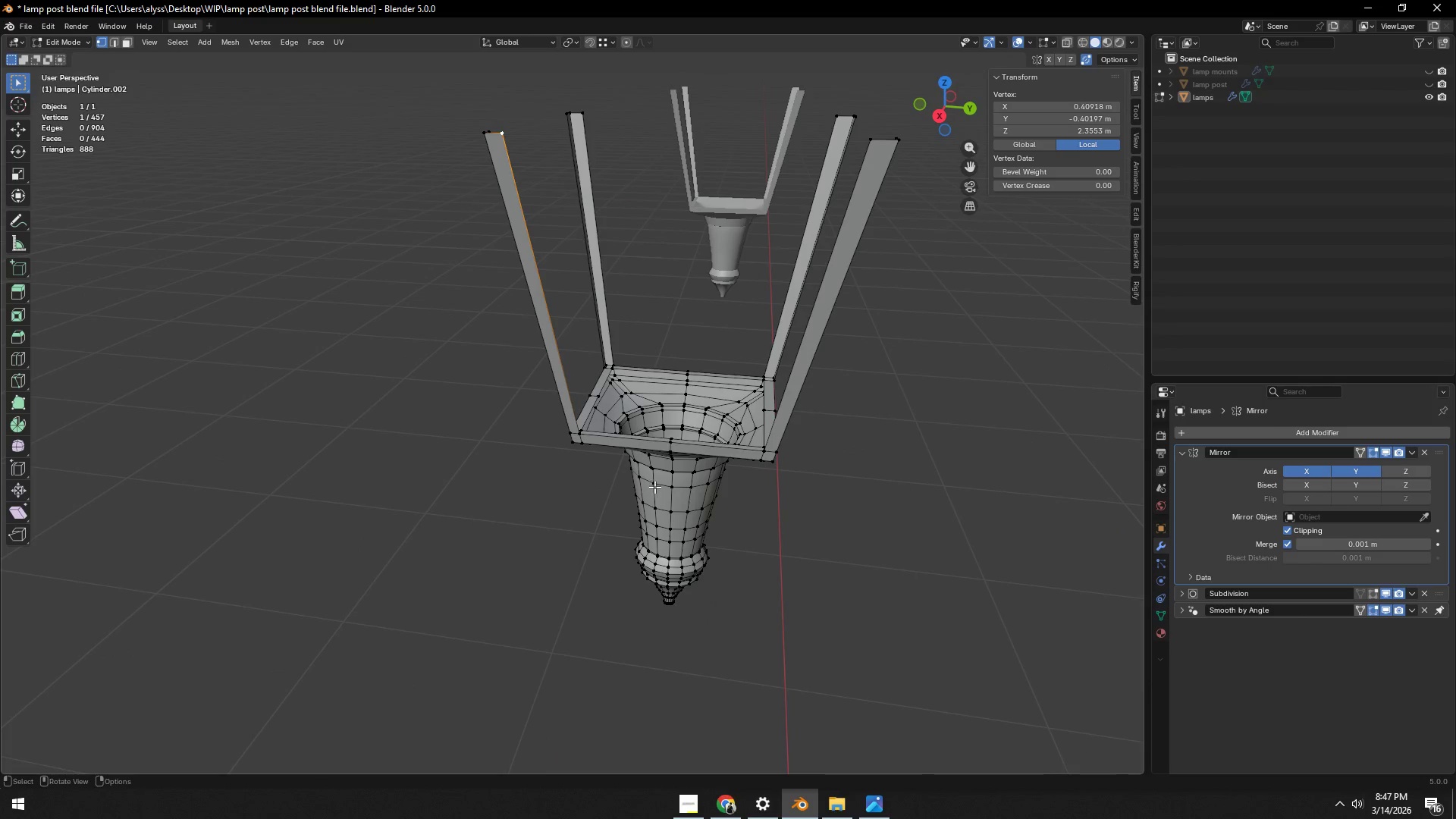 
hold_key(key=ShiftLeft, duration=0.66)
 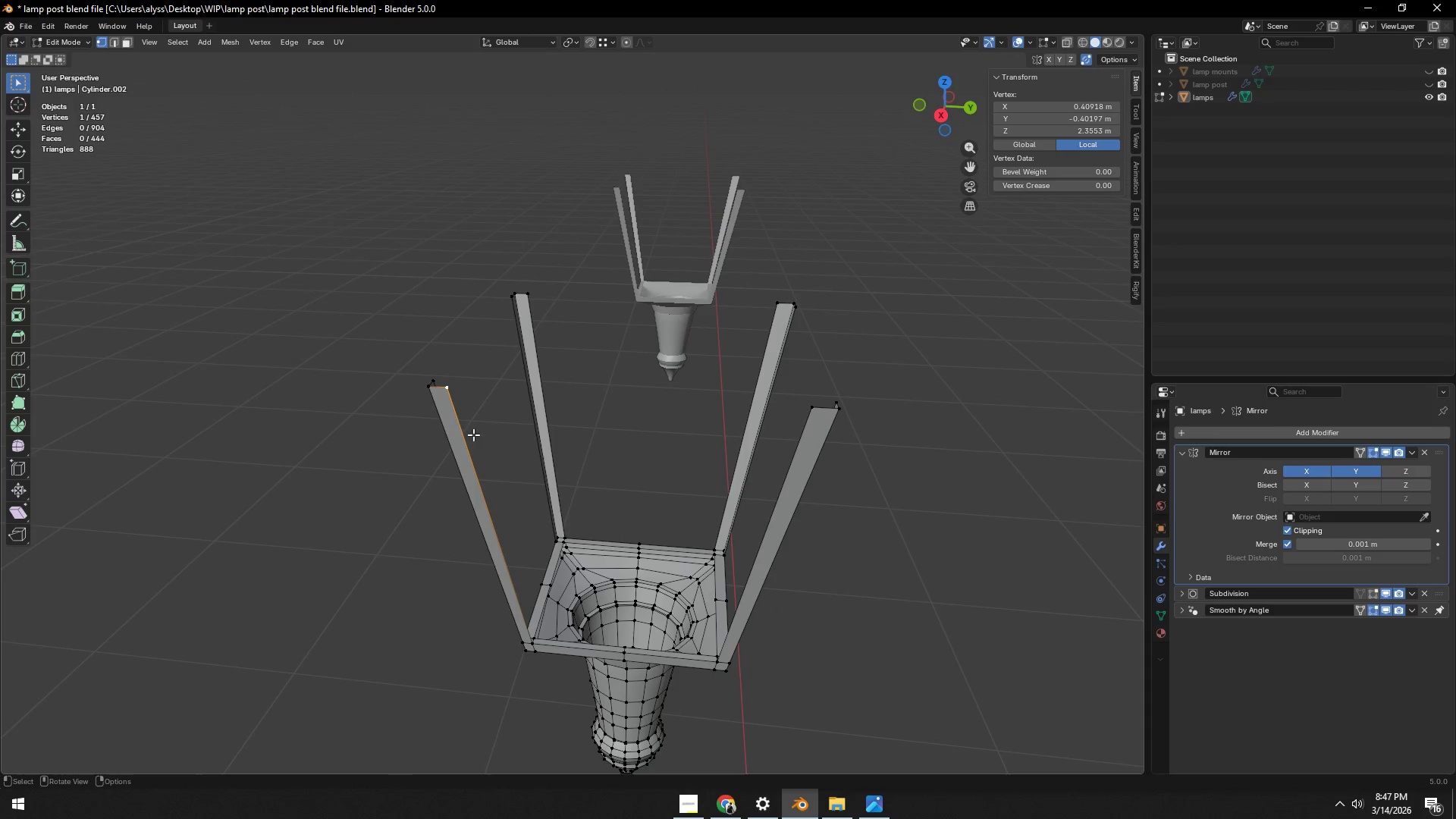 
left_click([441, 394])
 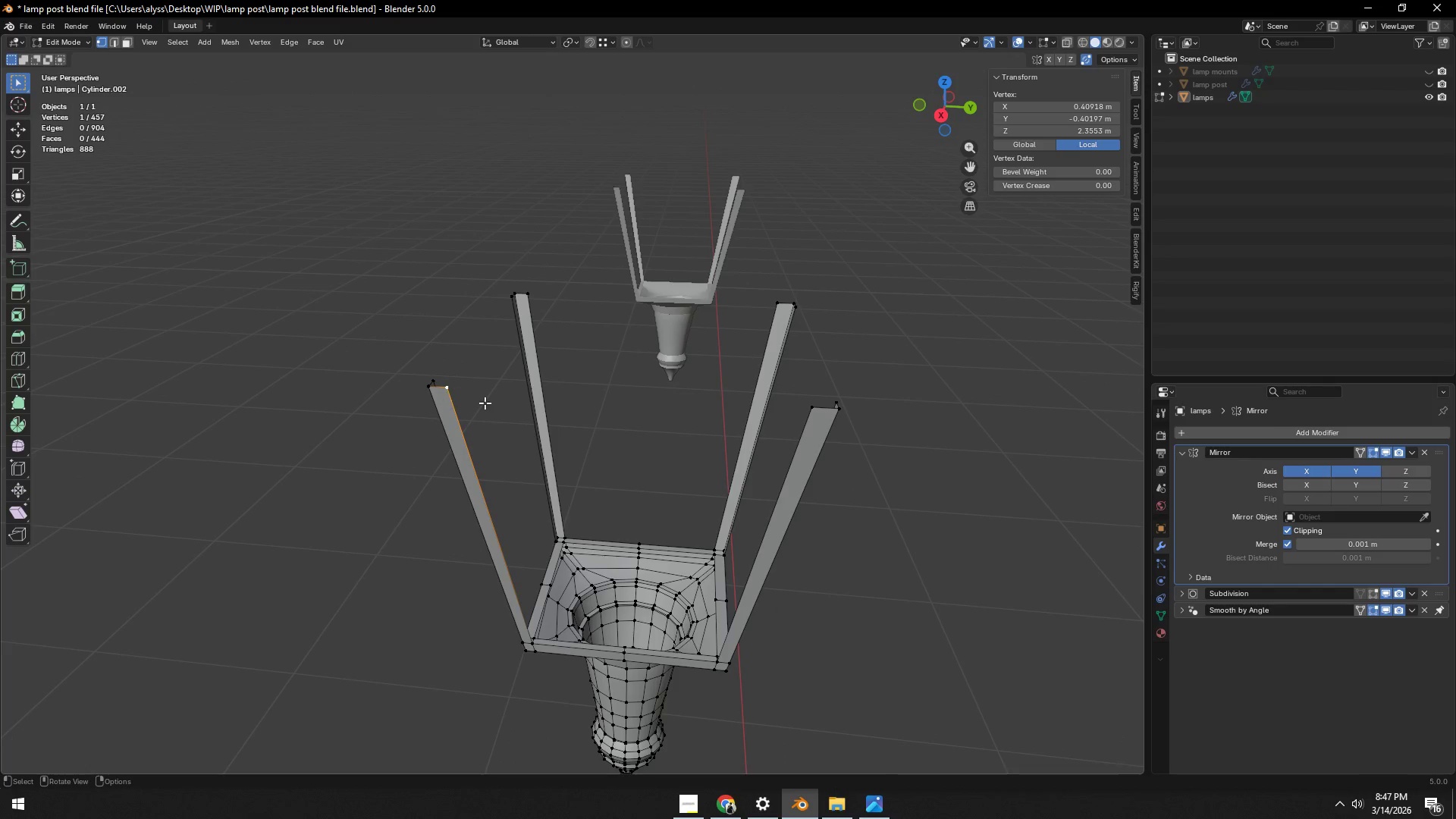 
hold_key(key=ShiftLeft, duration=1.02)
left_click([819, 417])
 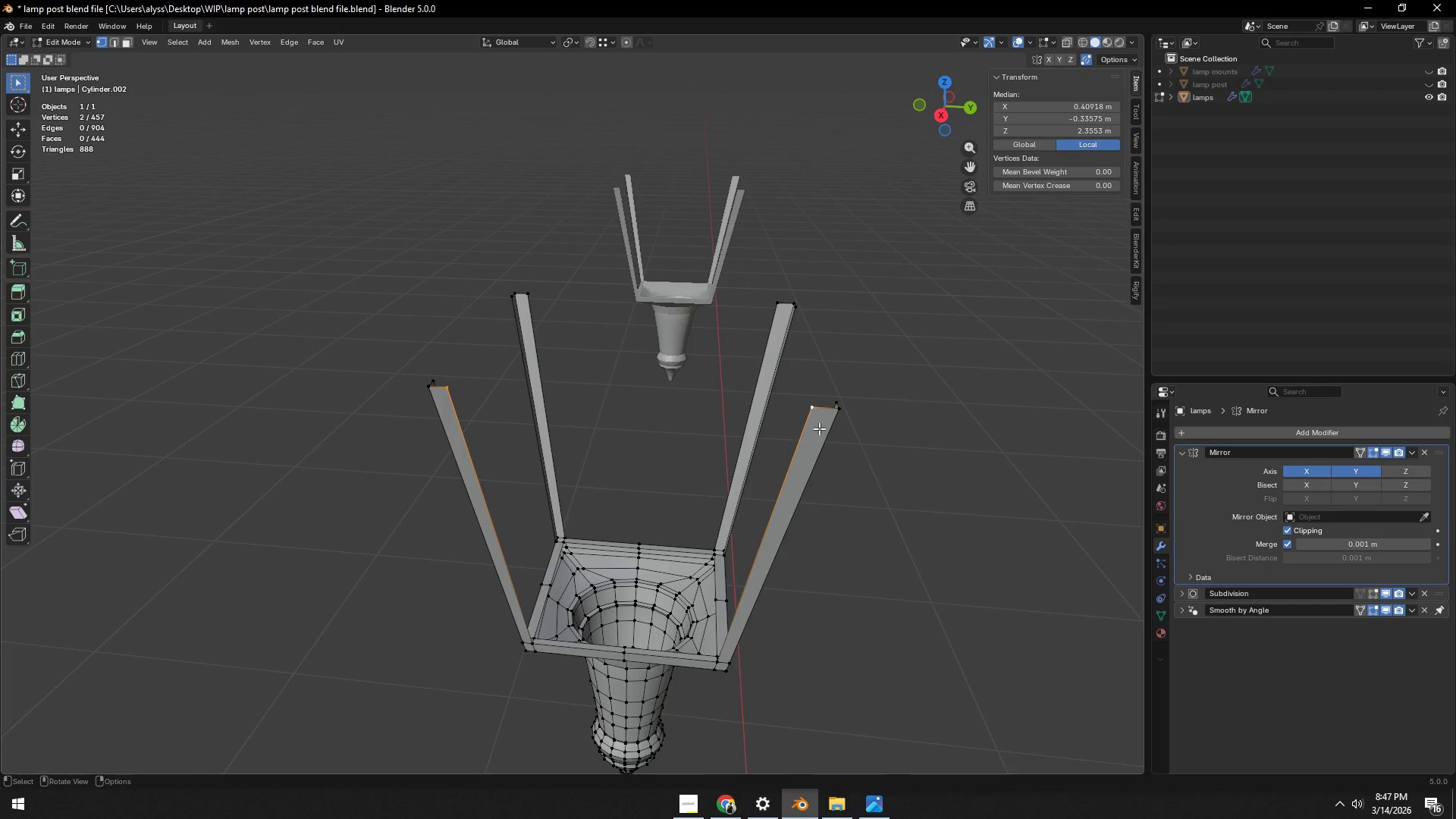 
key(F)
 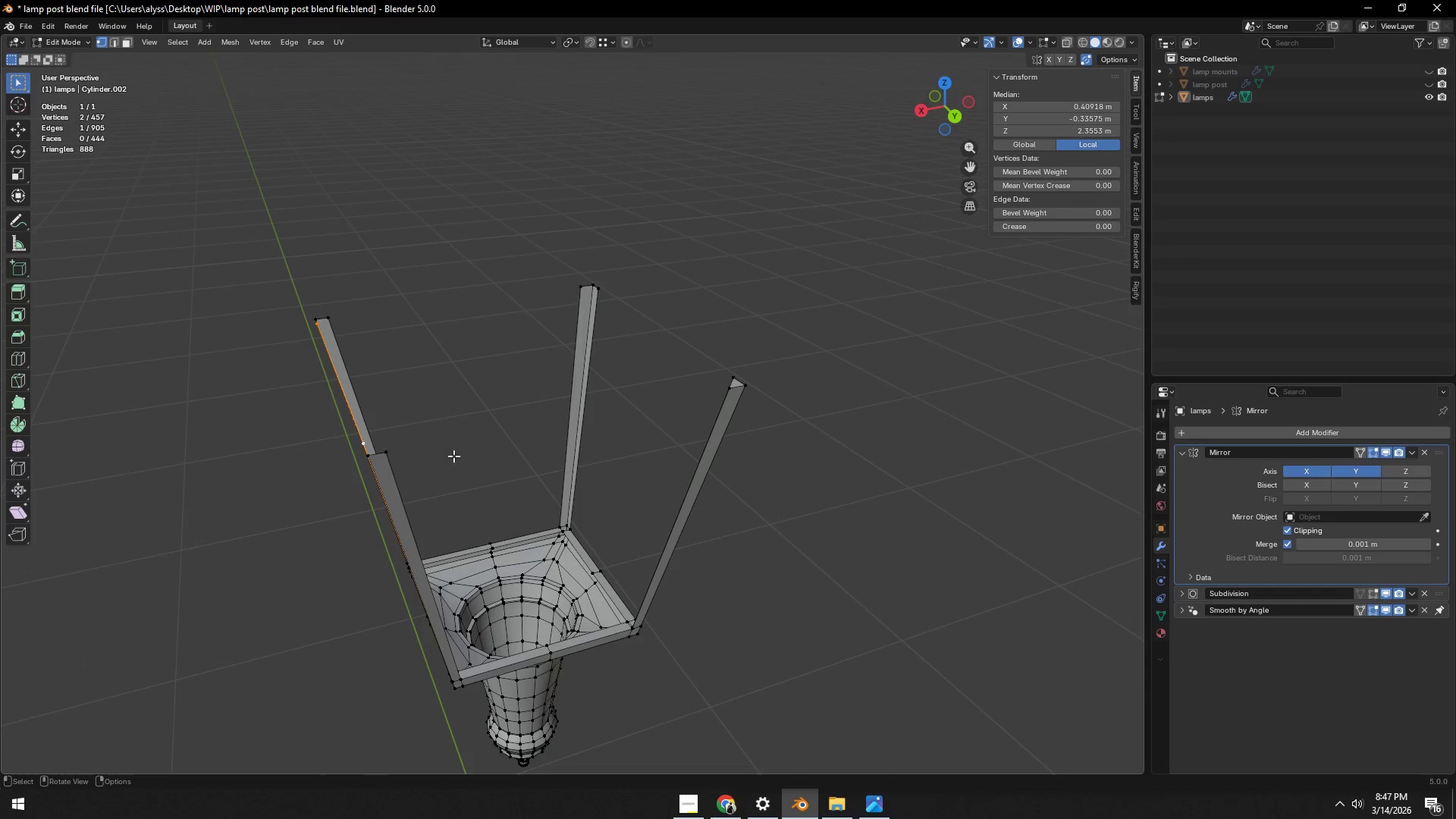 
left_click([388, 460])
 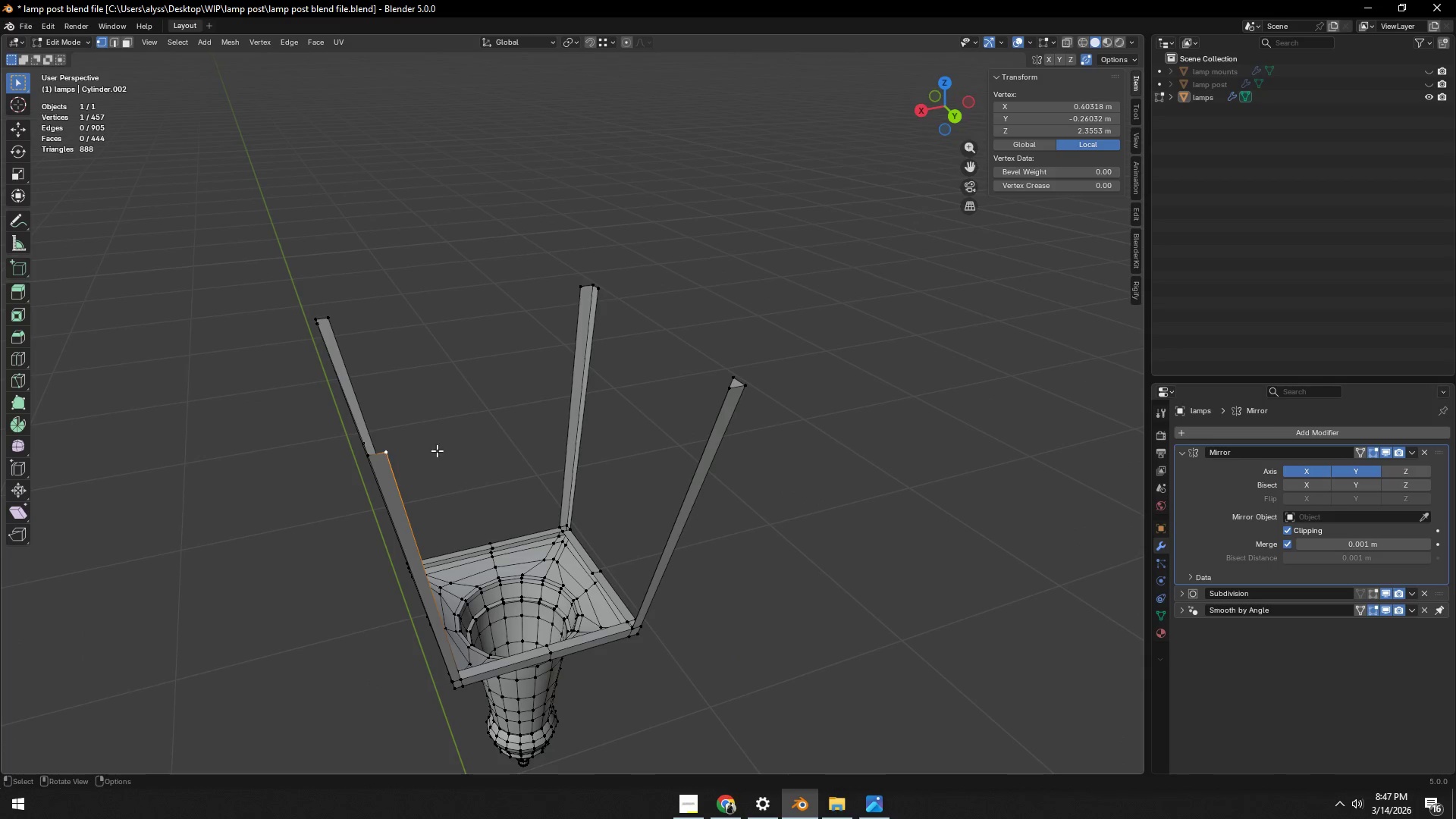 
hold_key(key=ShiftLeft, duration=0.72)
left_click([729, 394])
 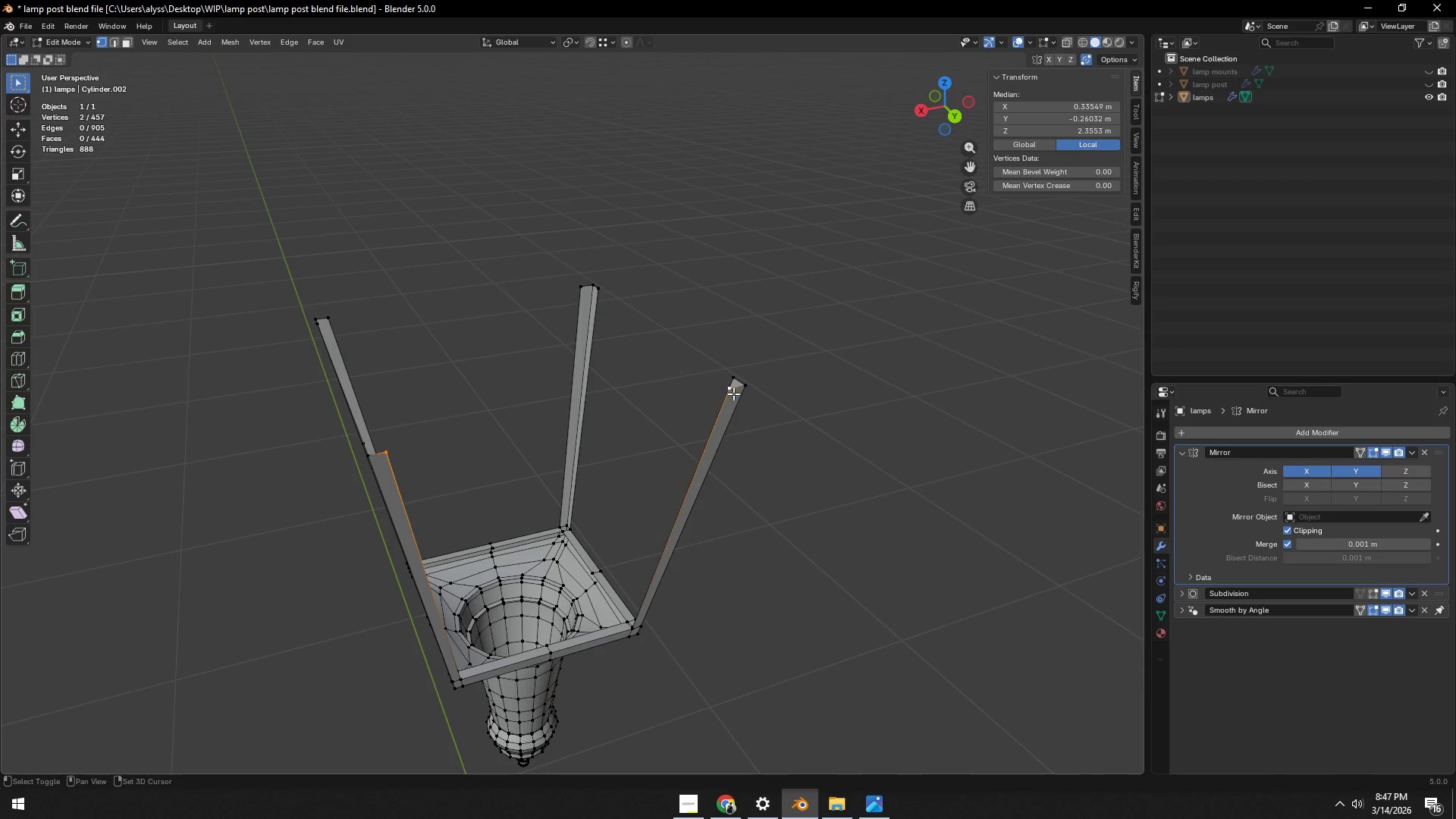 
key(F)
 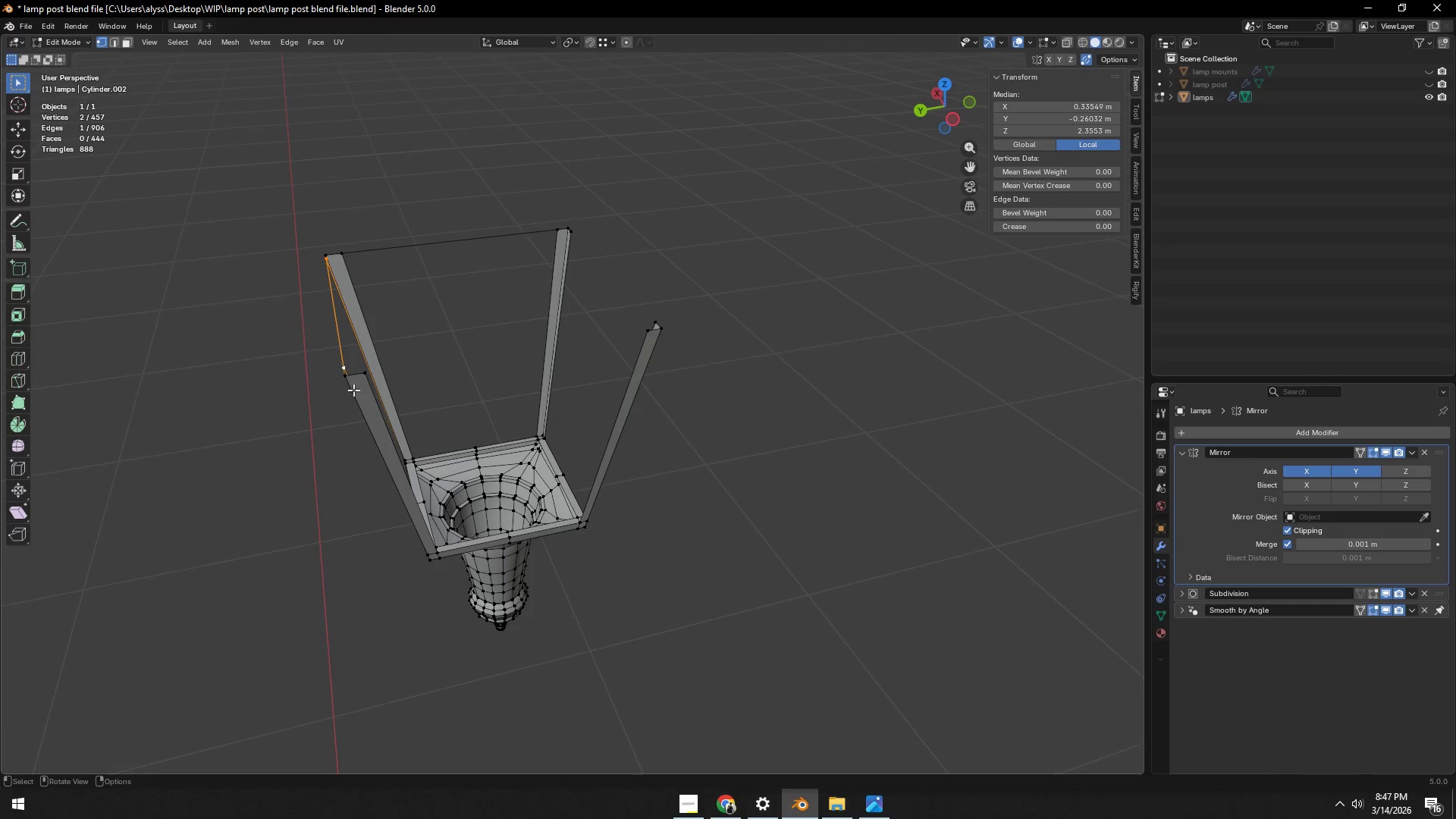 
left_click([362, 376])
 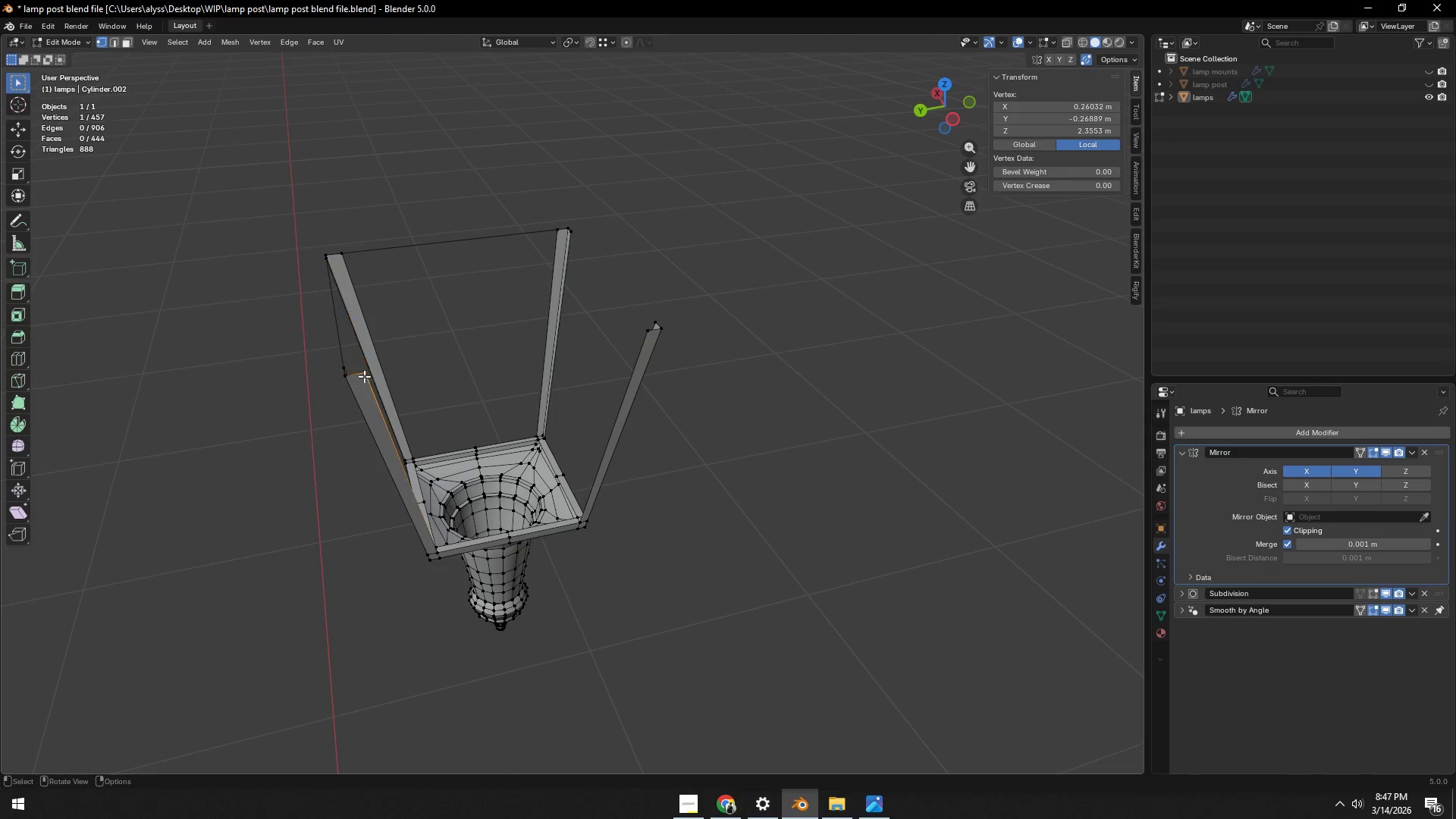 
hold_key(key=ShiftLeft, duration=0.67)
left_click([647, 339])
 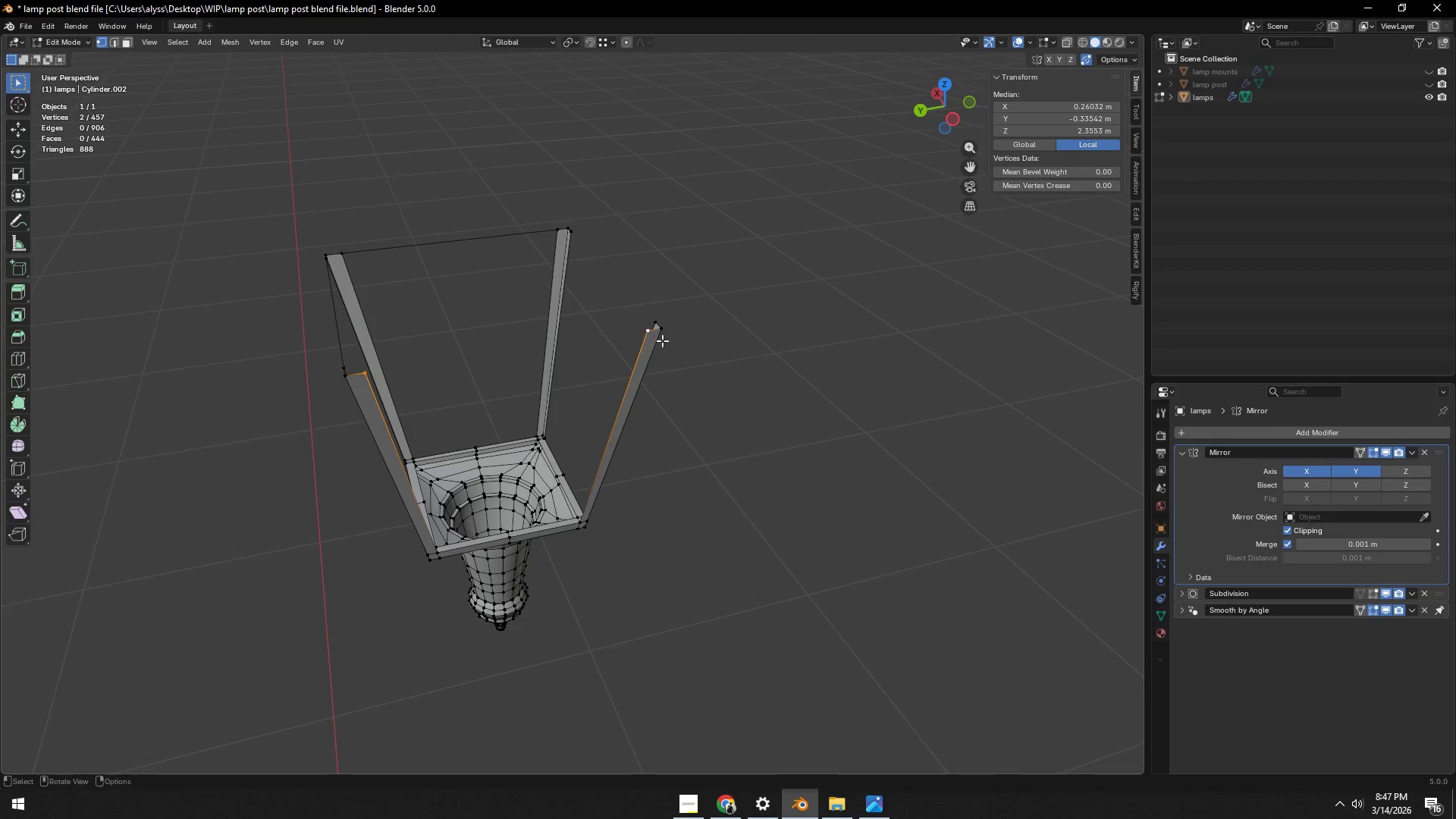 
key(F)
 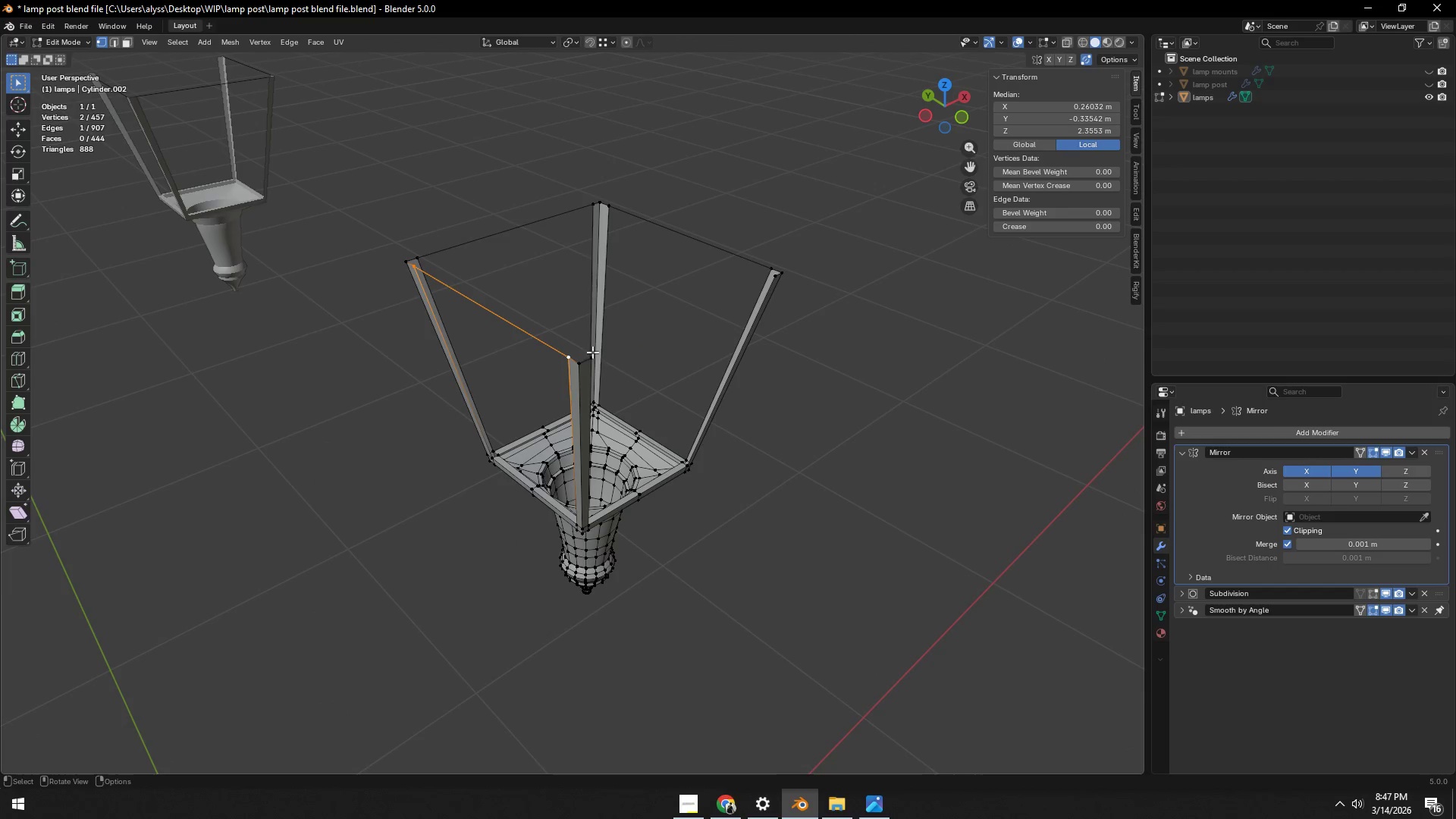 
left_click([595, 355])
 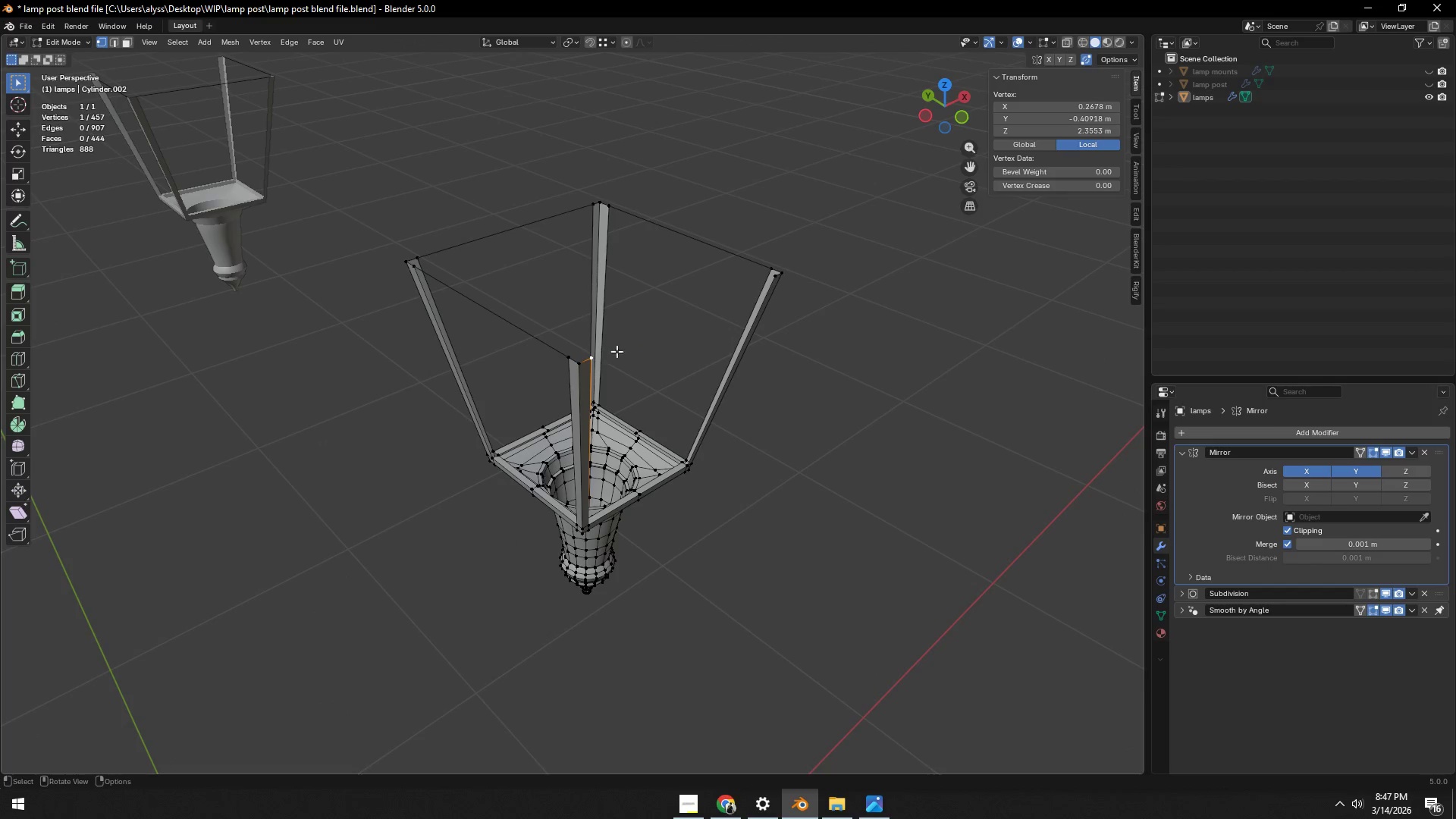 
hold_key(key=ShiftLeft, duration=0.95)
left_click([775, 280])
 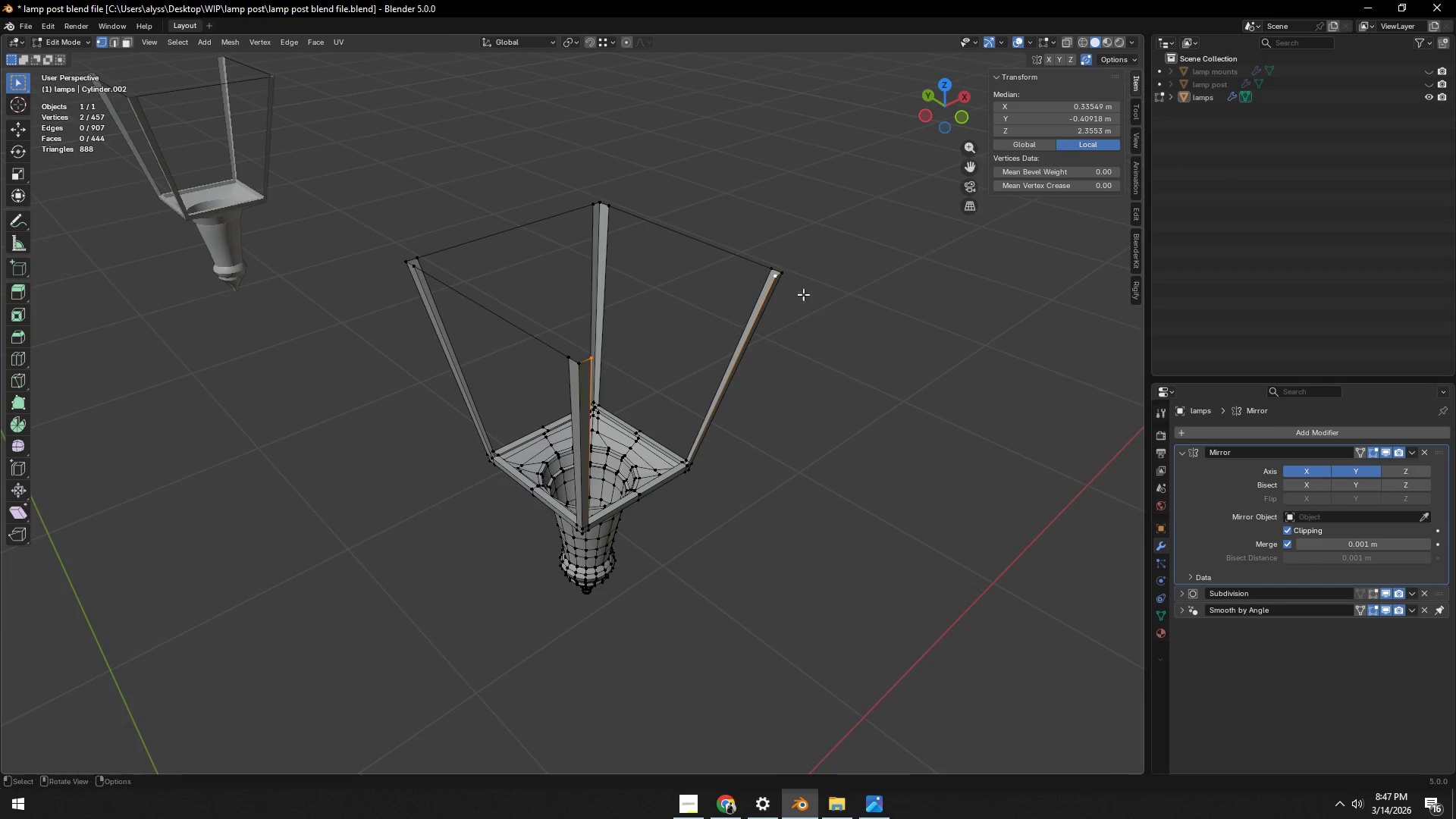 
type(f2)
 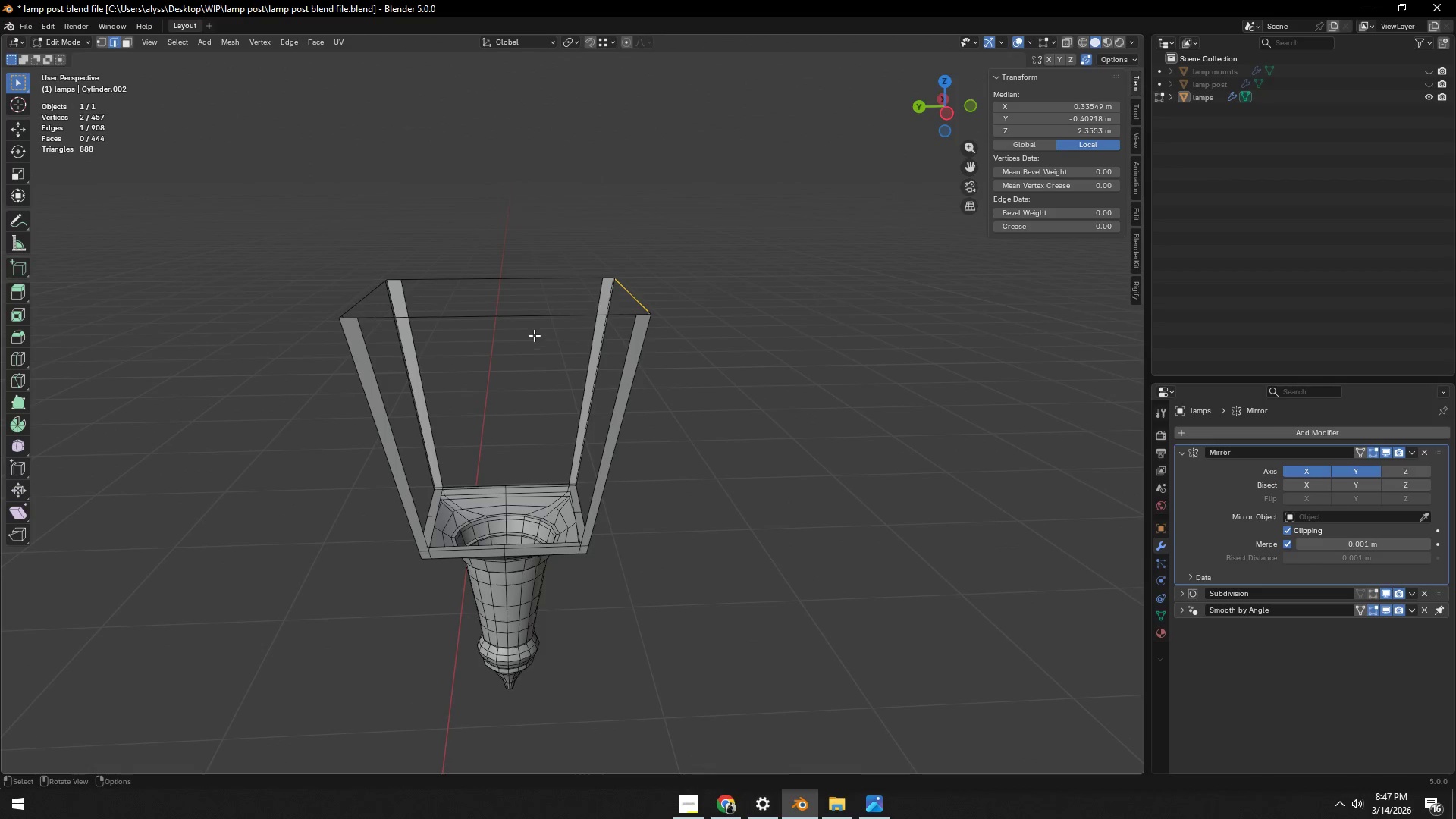 
right_click([533, 318])
 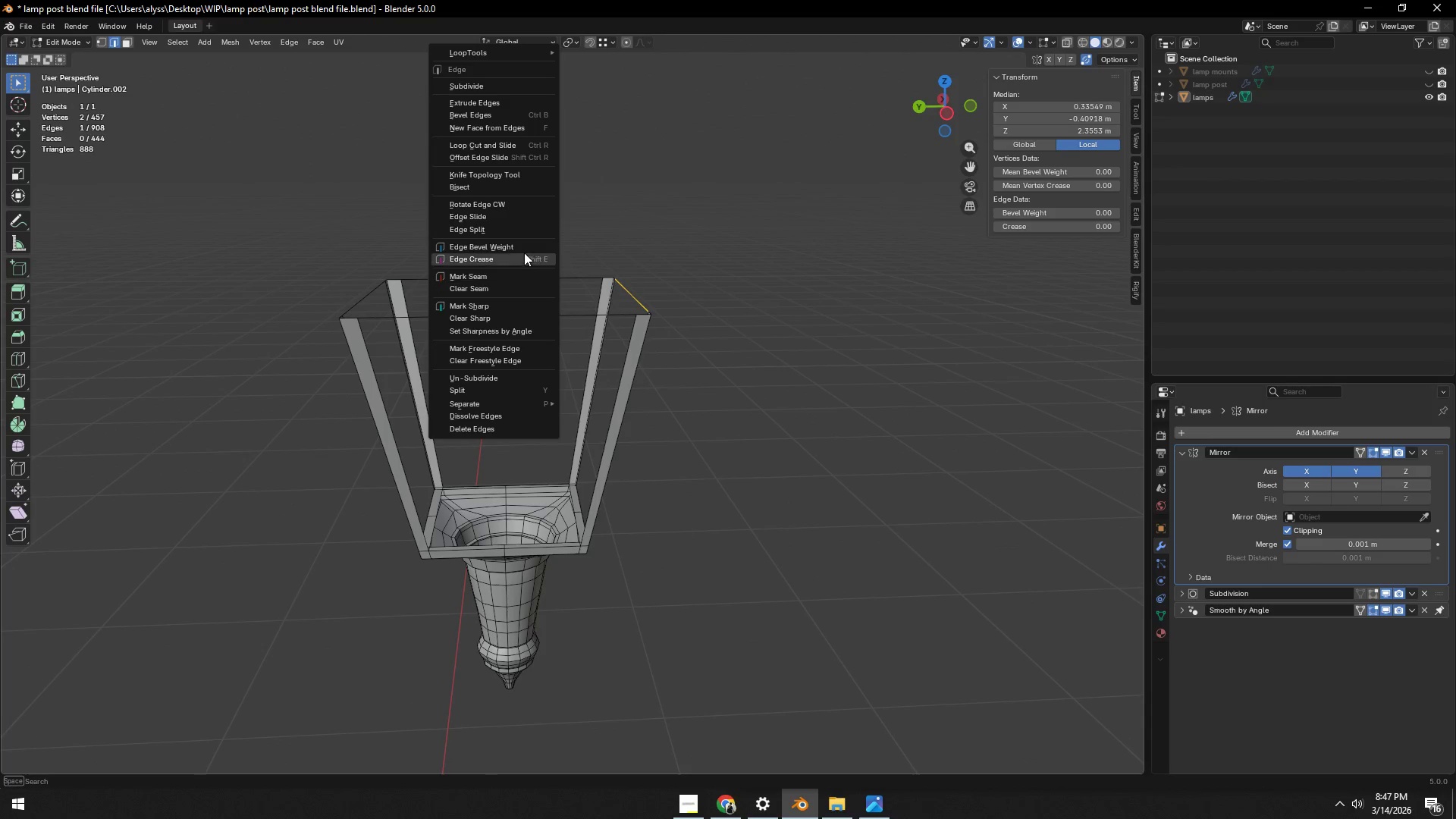 
left_click([836, 242])
 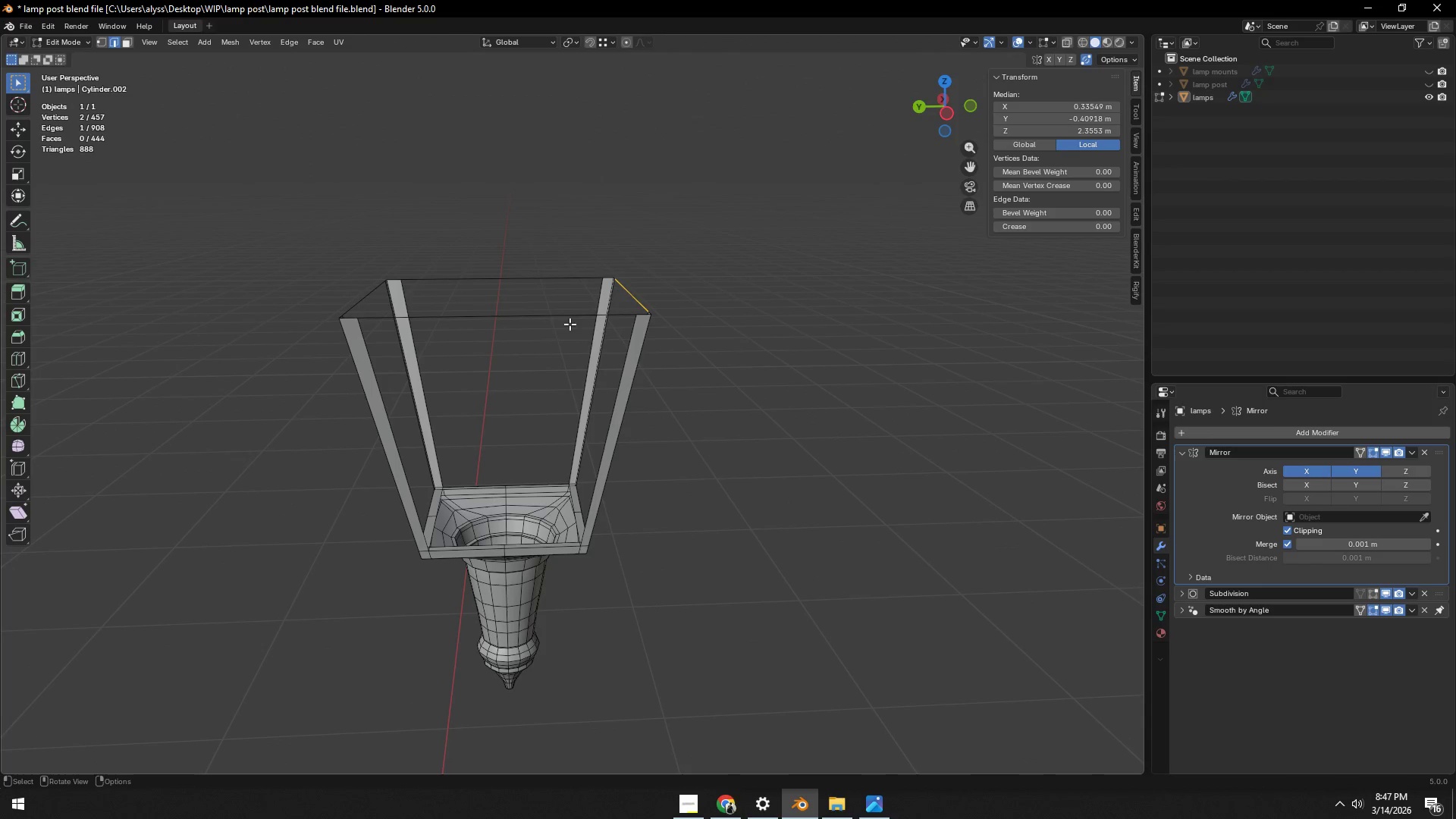 
hold_key(key=ShiftLeft, duration=1.22)
double_click([529, 281])
 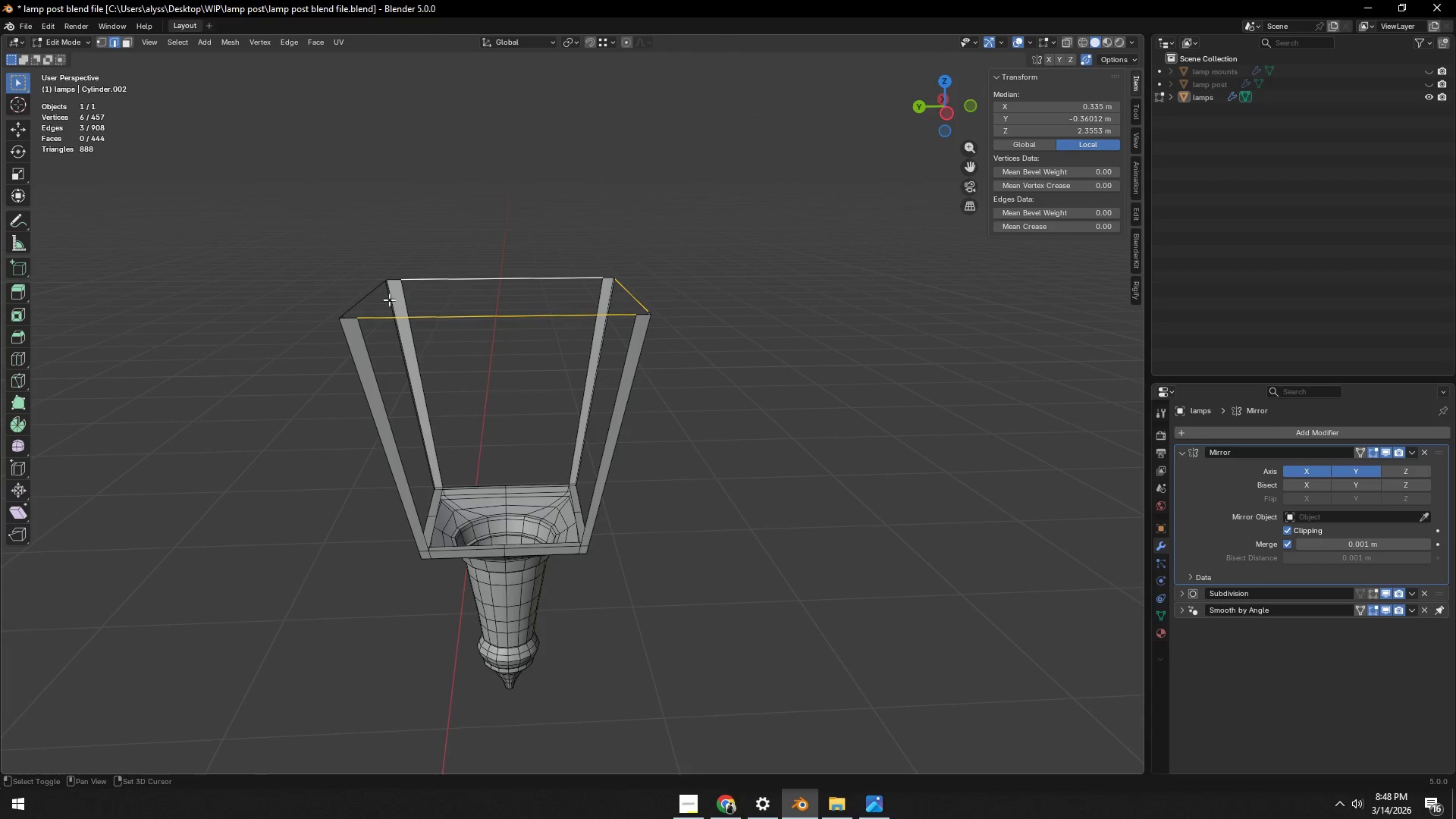 
left_click([369, 297])
 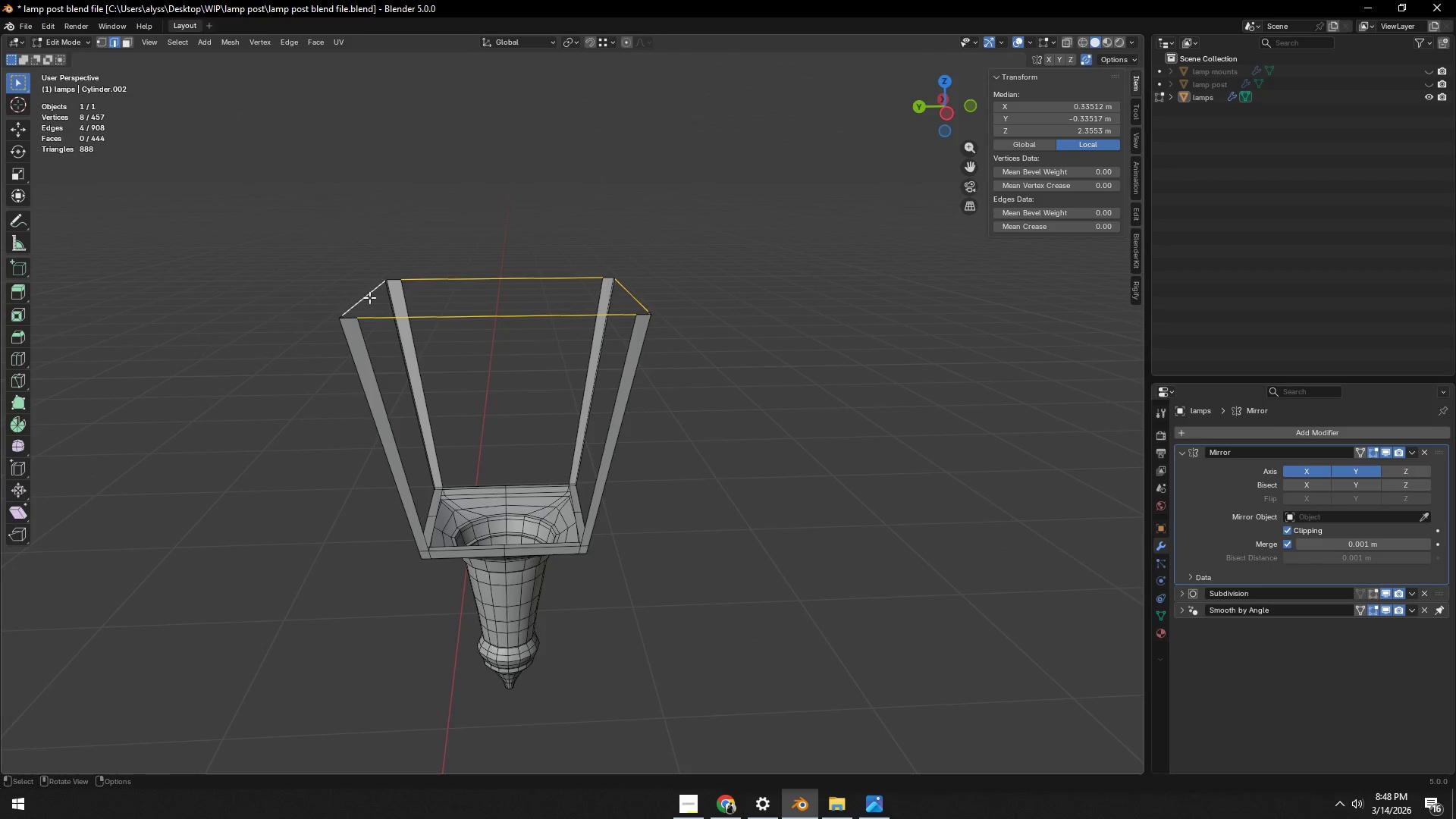 
right_click([369, 297])
 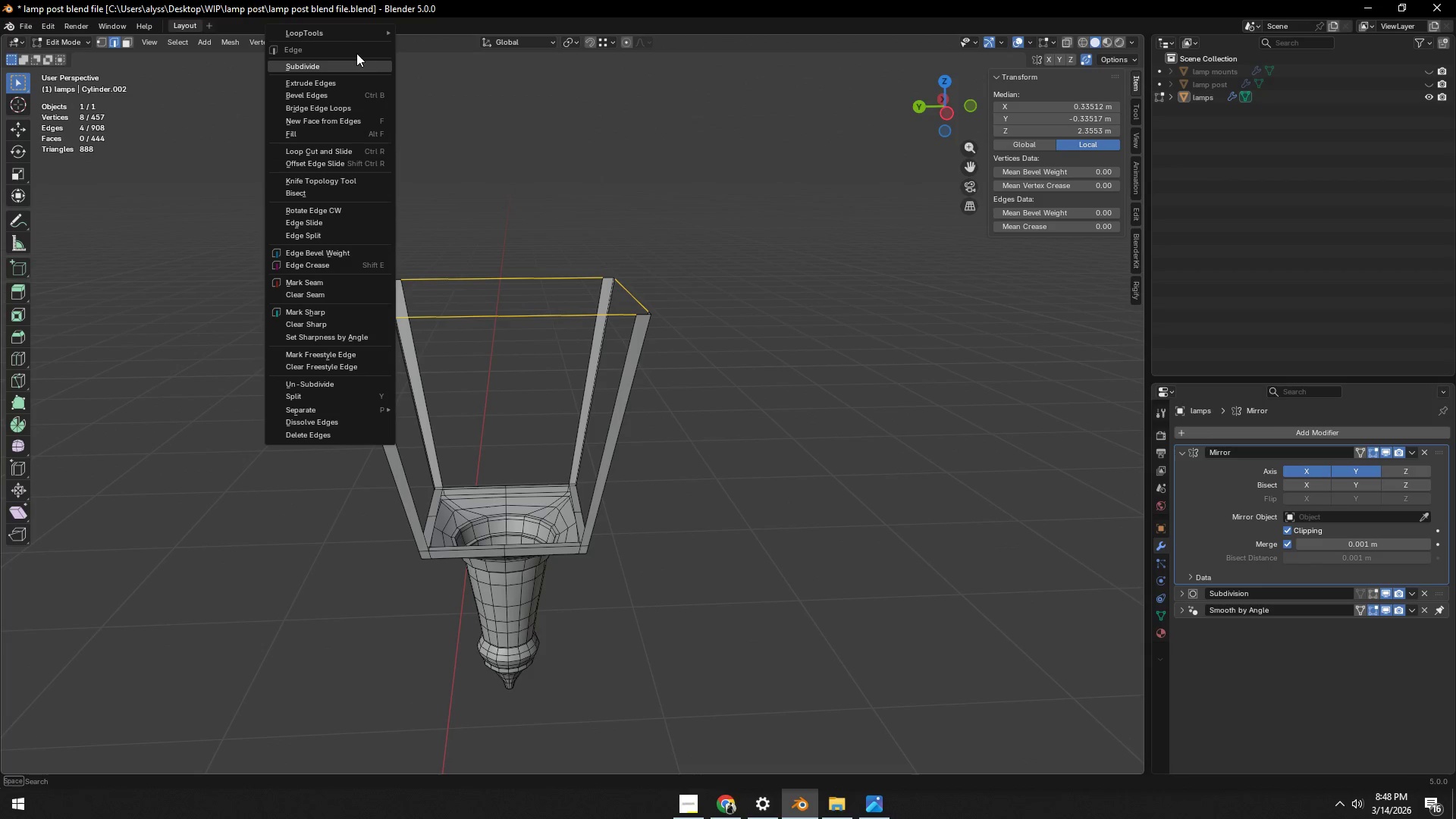 
left_click([355, 61])
 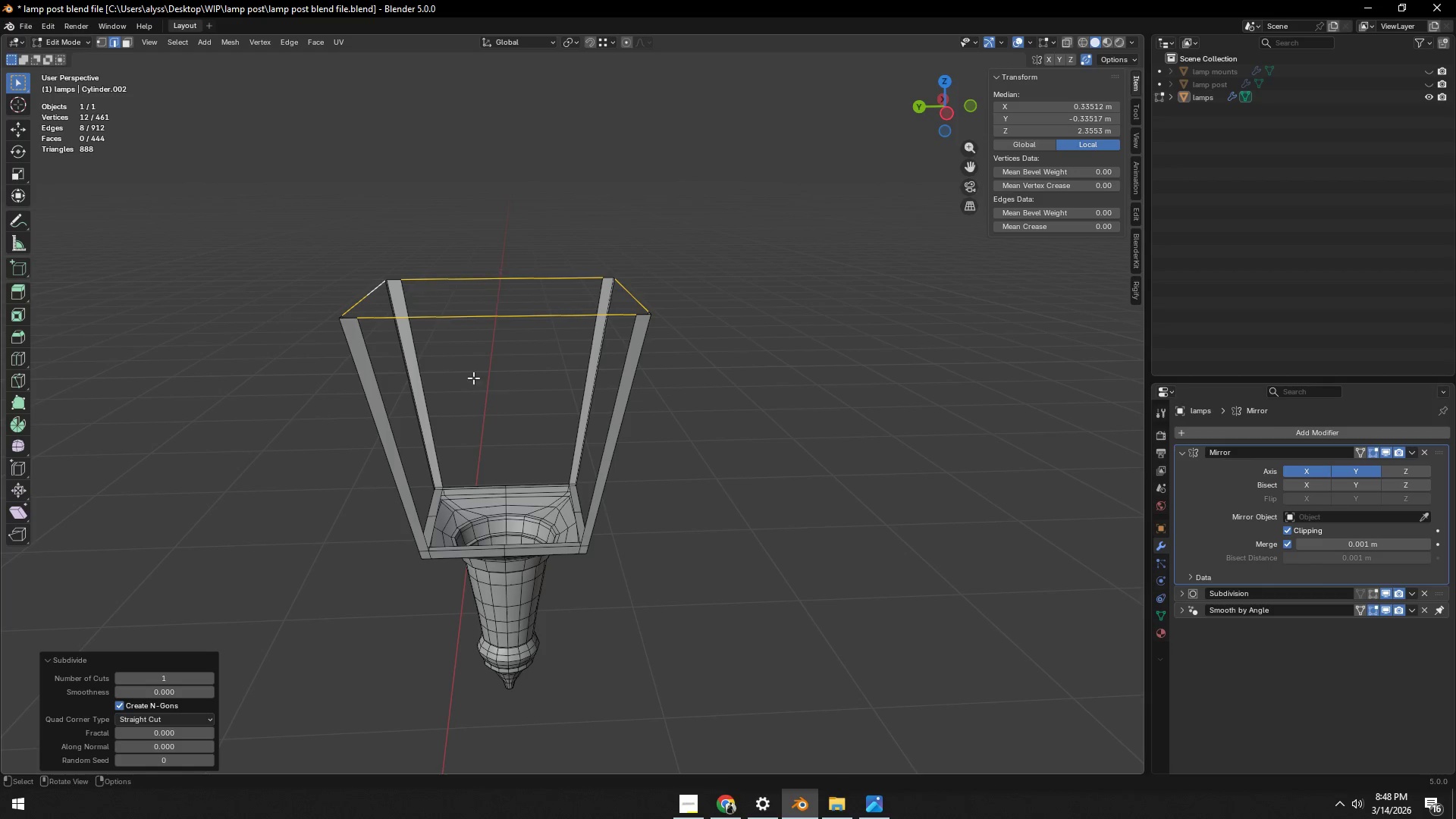 
key(2)
 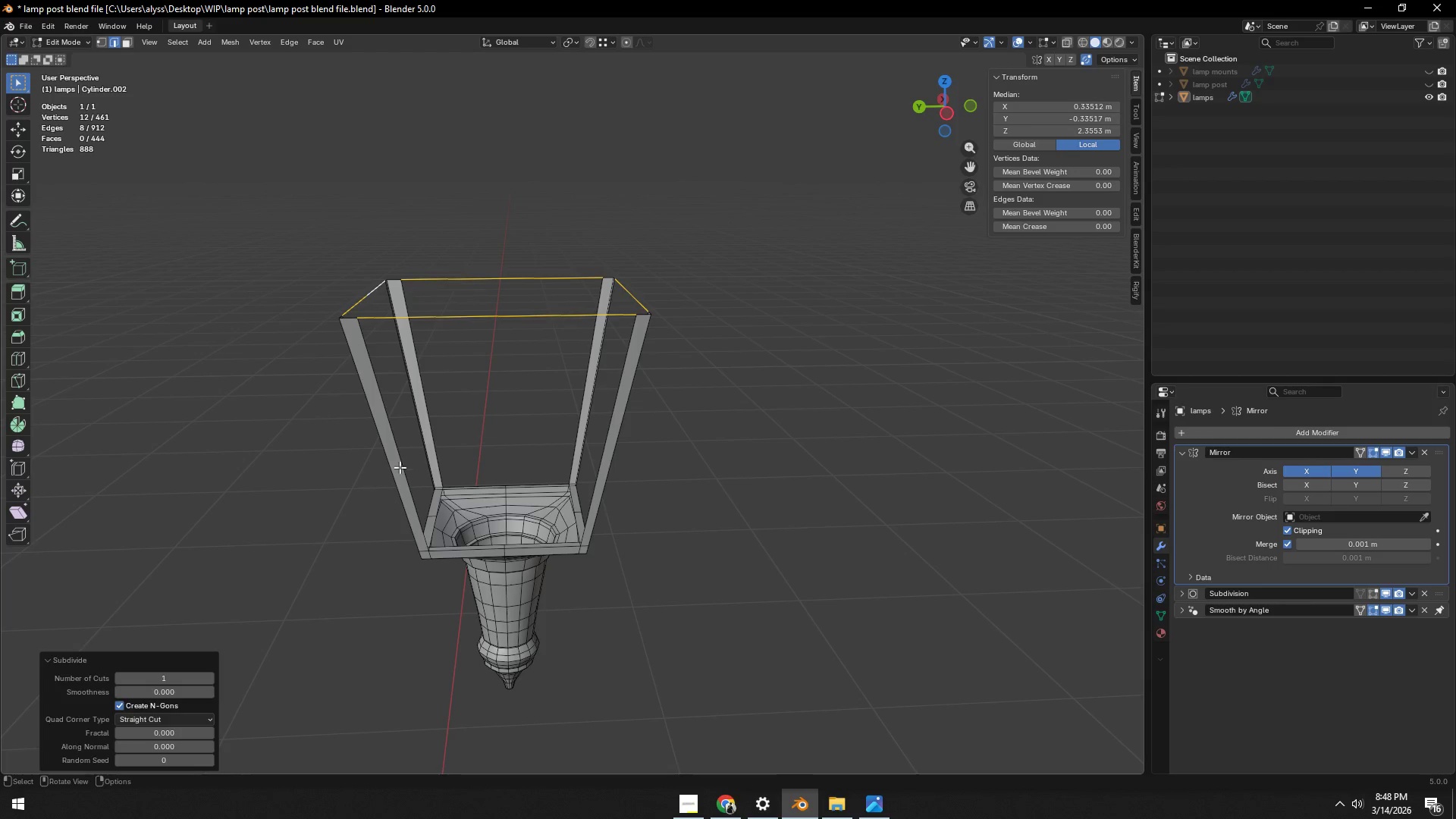 
left_click([400, 467])
 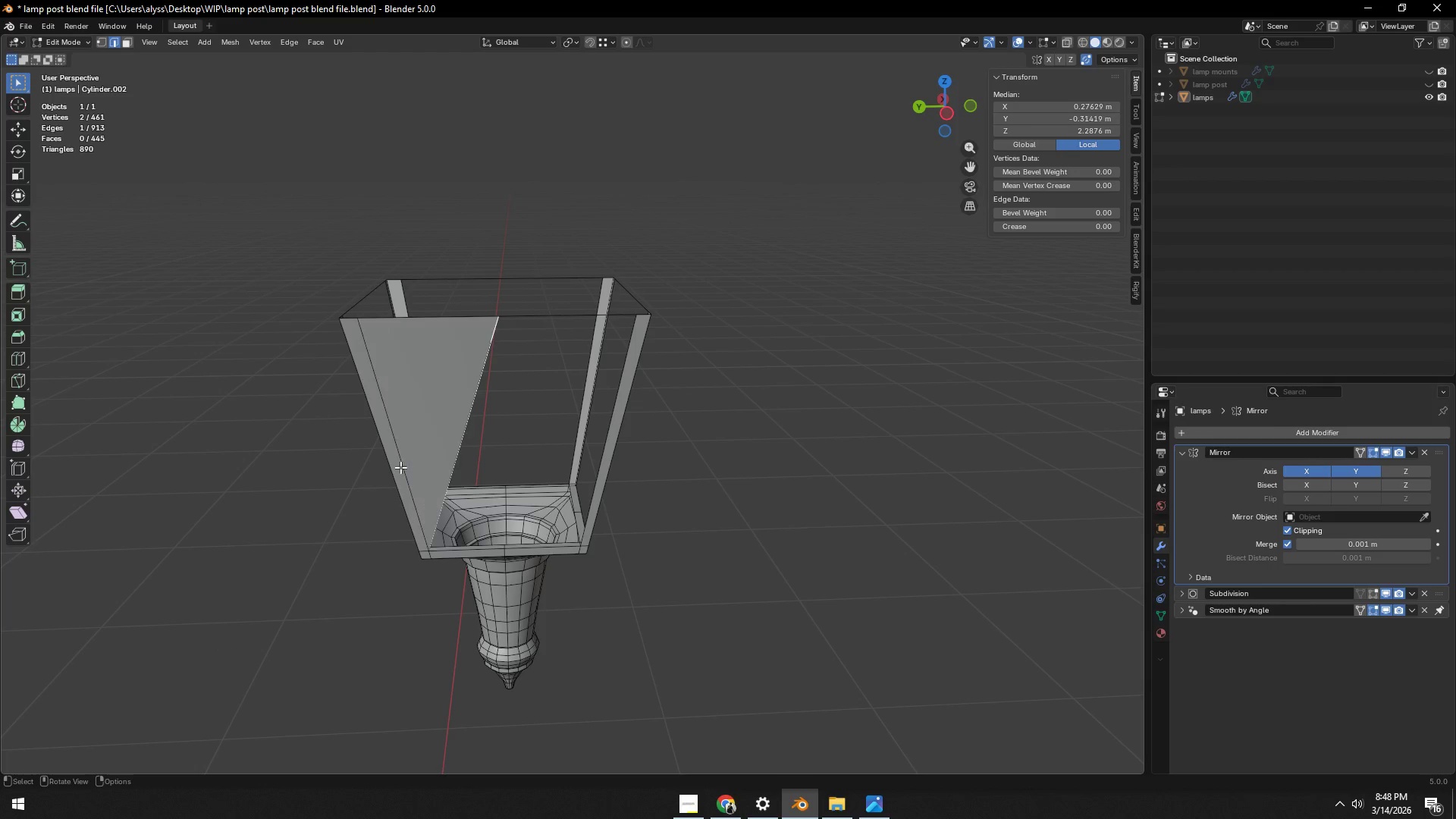 
key(F)
 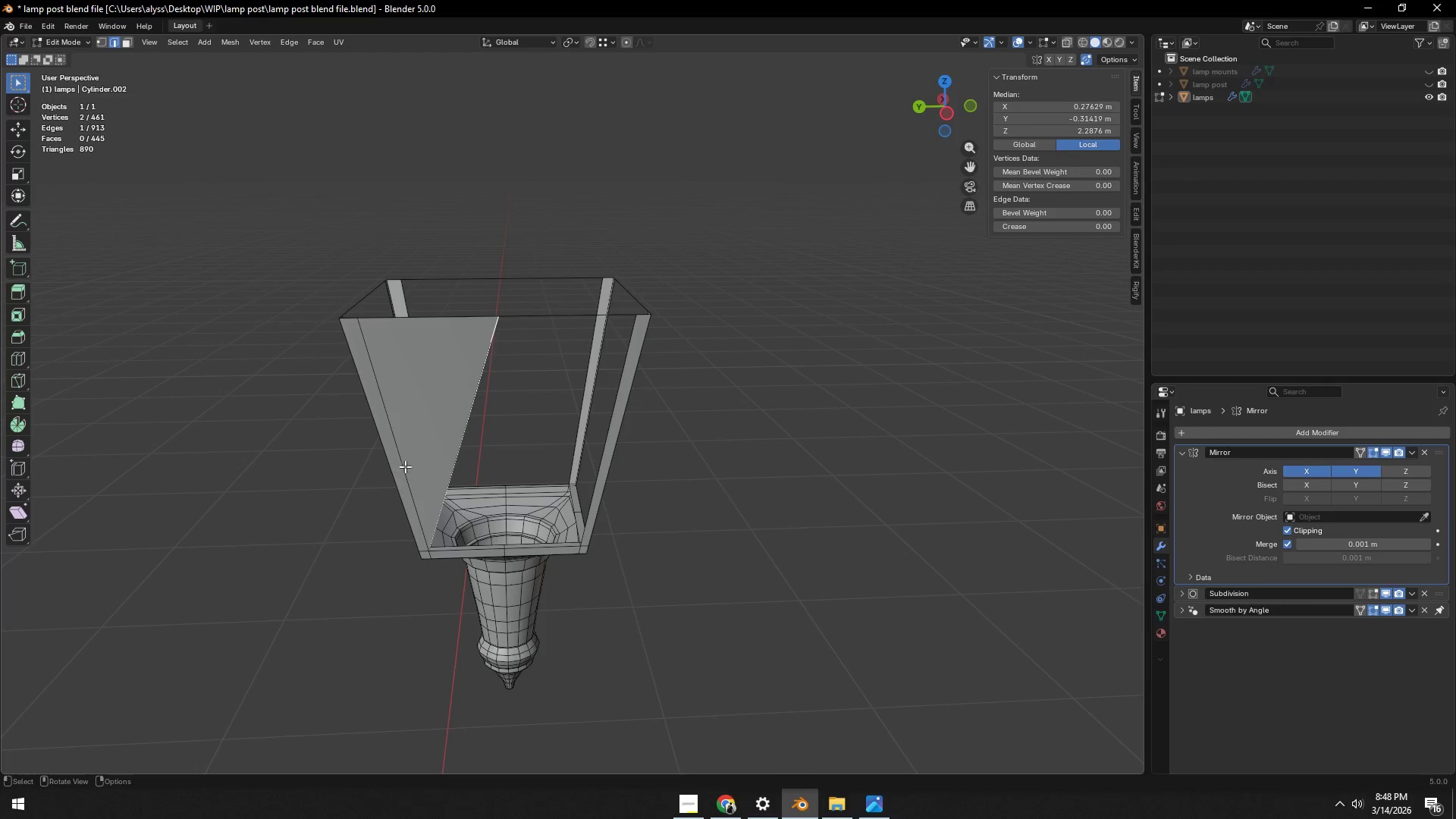 
key(Control+Z)
 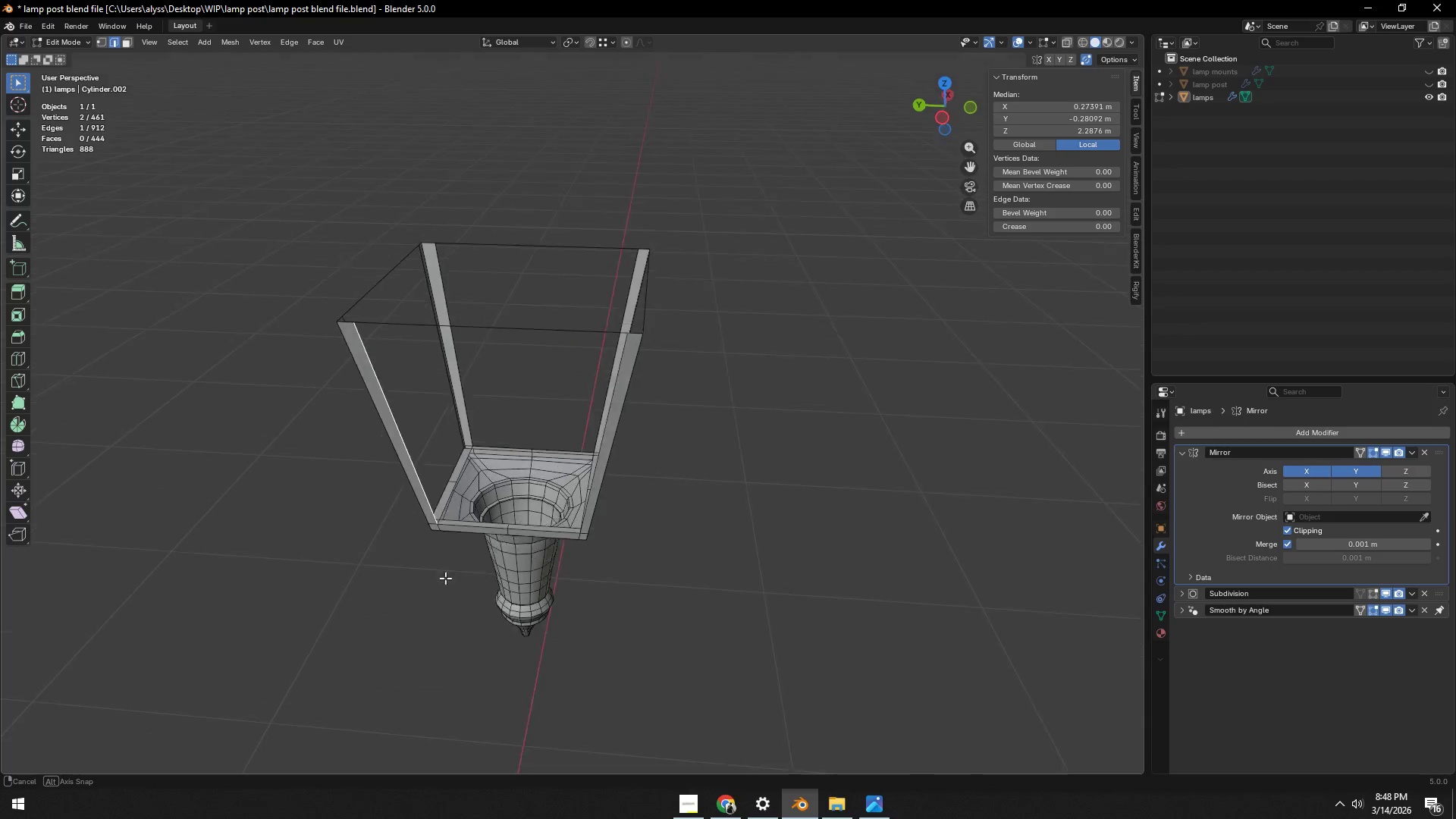 
scroll: coordinate [444, 581], scroll_direction: up, amount: 4.0
 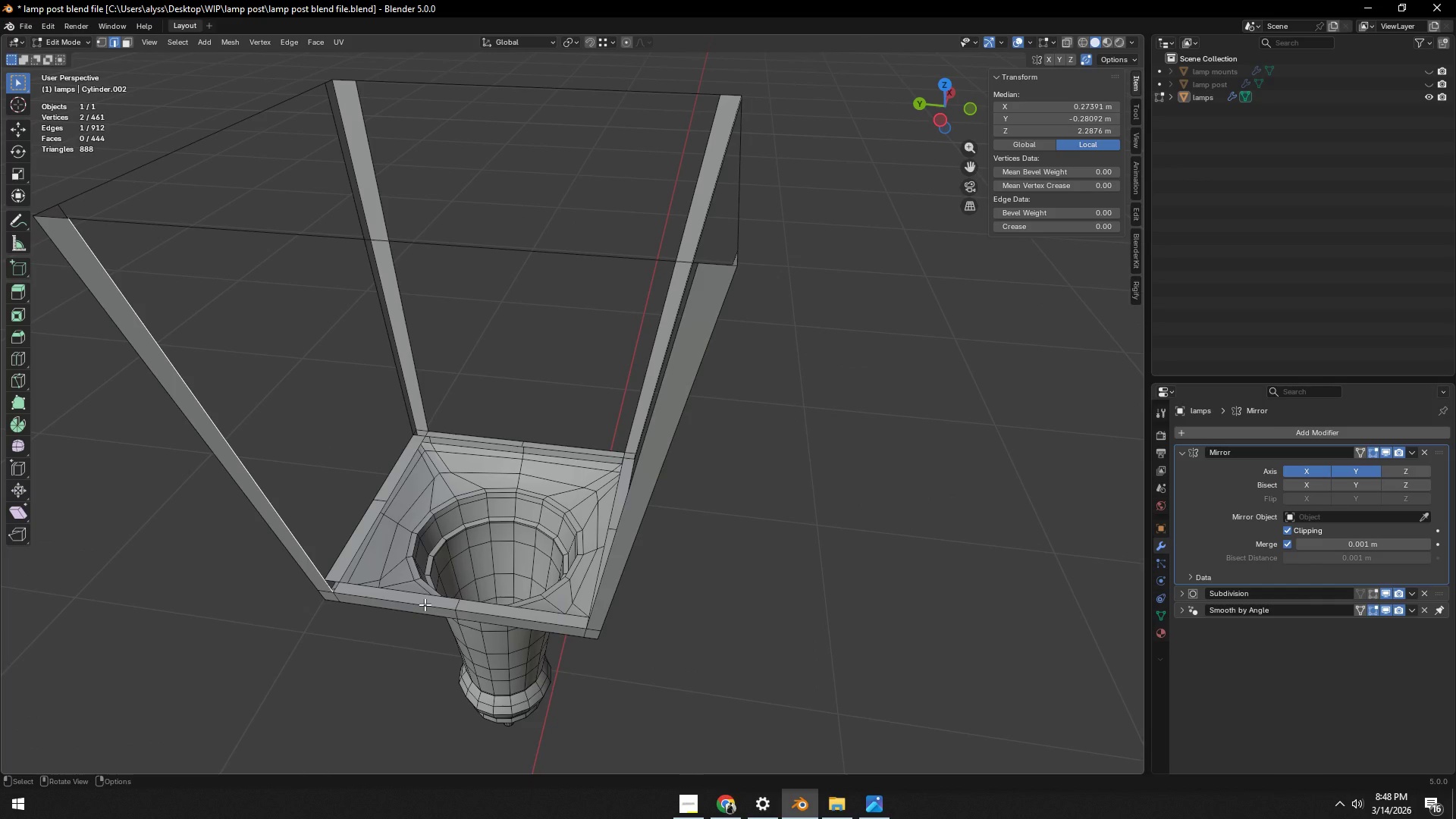 
left_click([425, 604])
 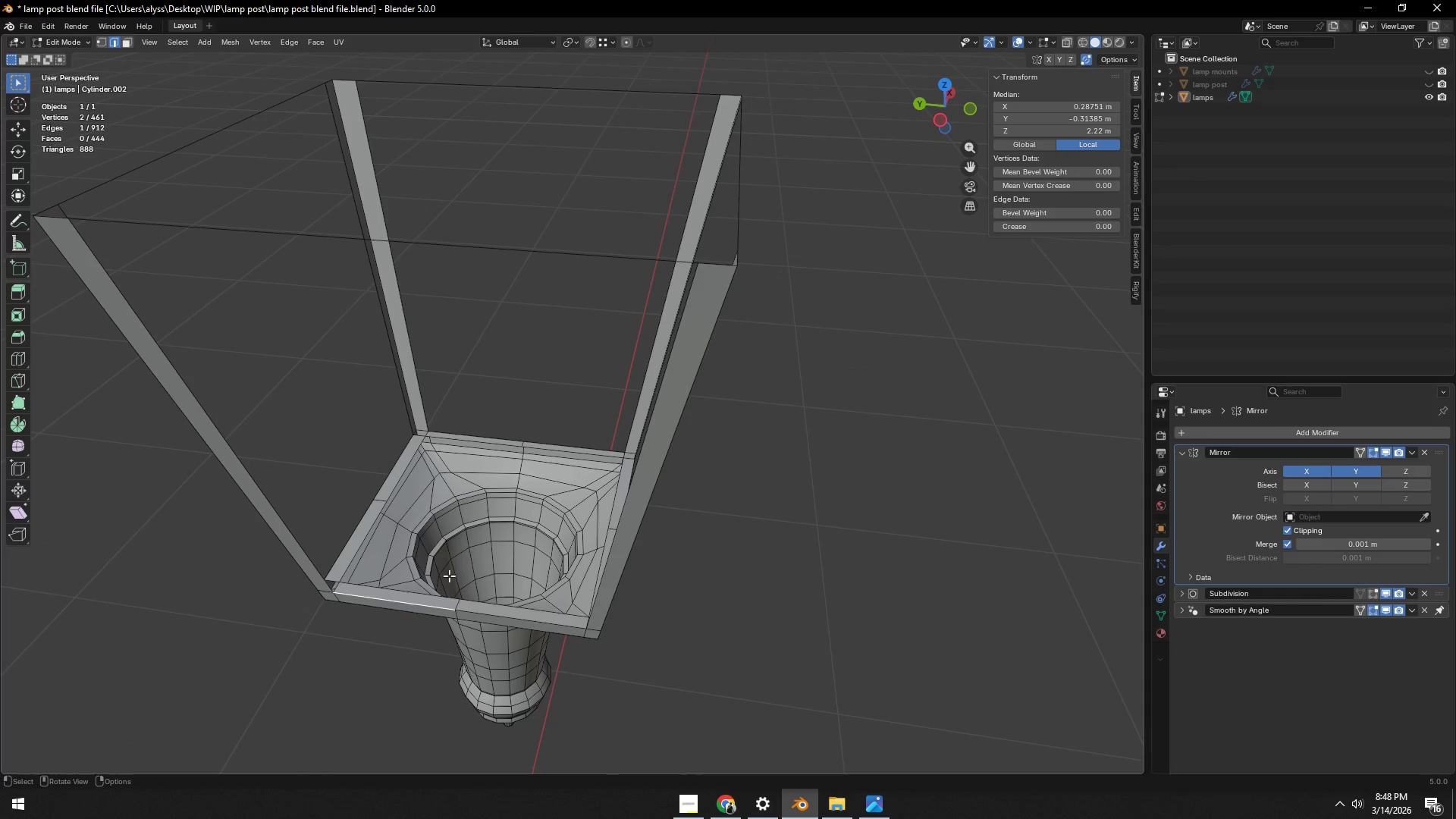 
key(1)
 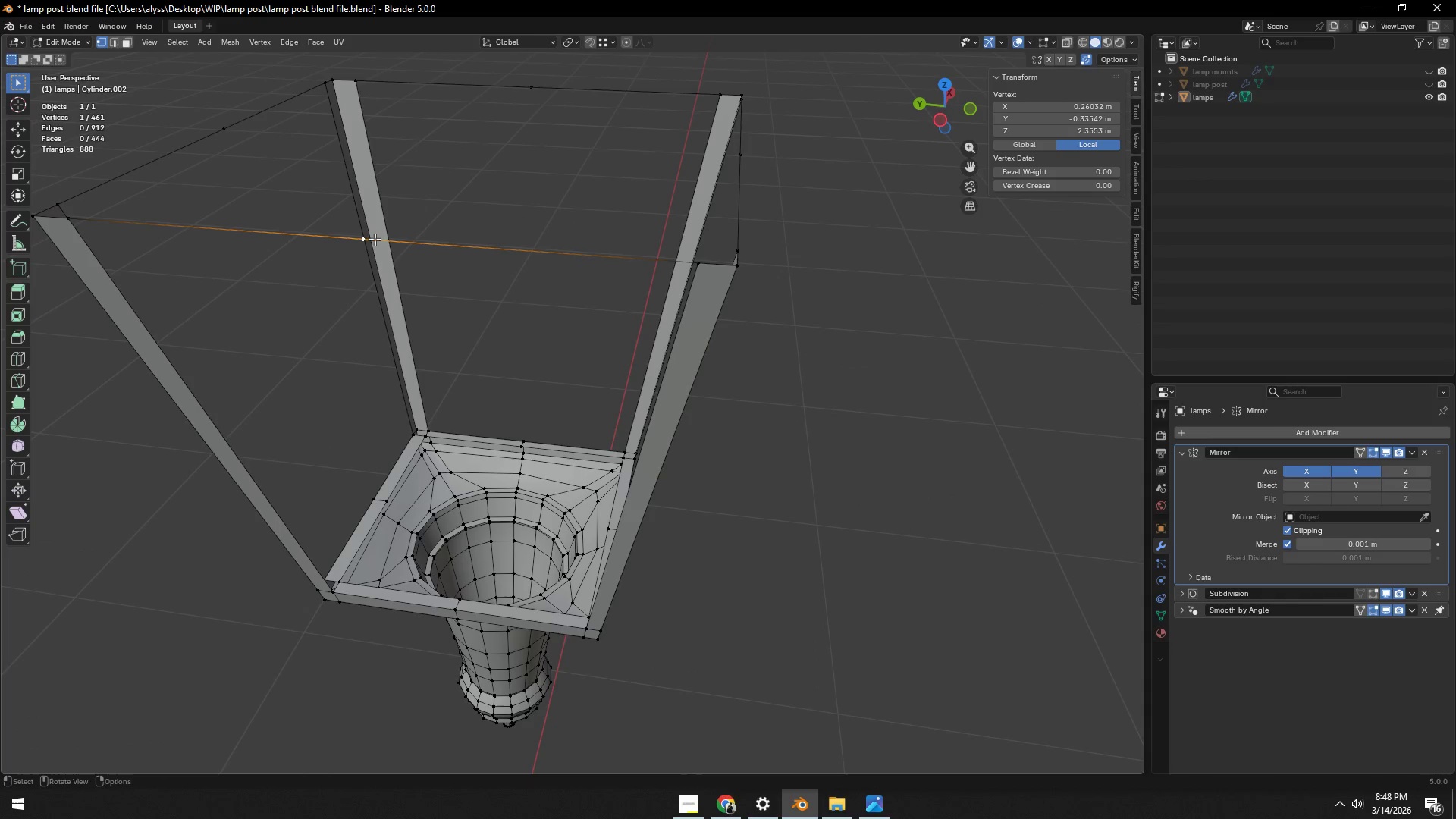 
hold_key(key=ShiftLeft, duration=1.28)
left_click([243, 143])
 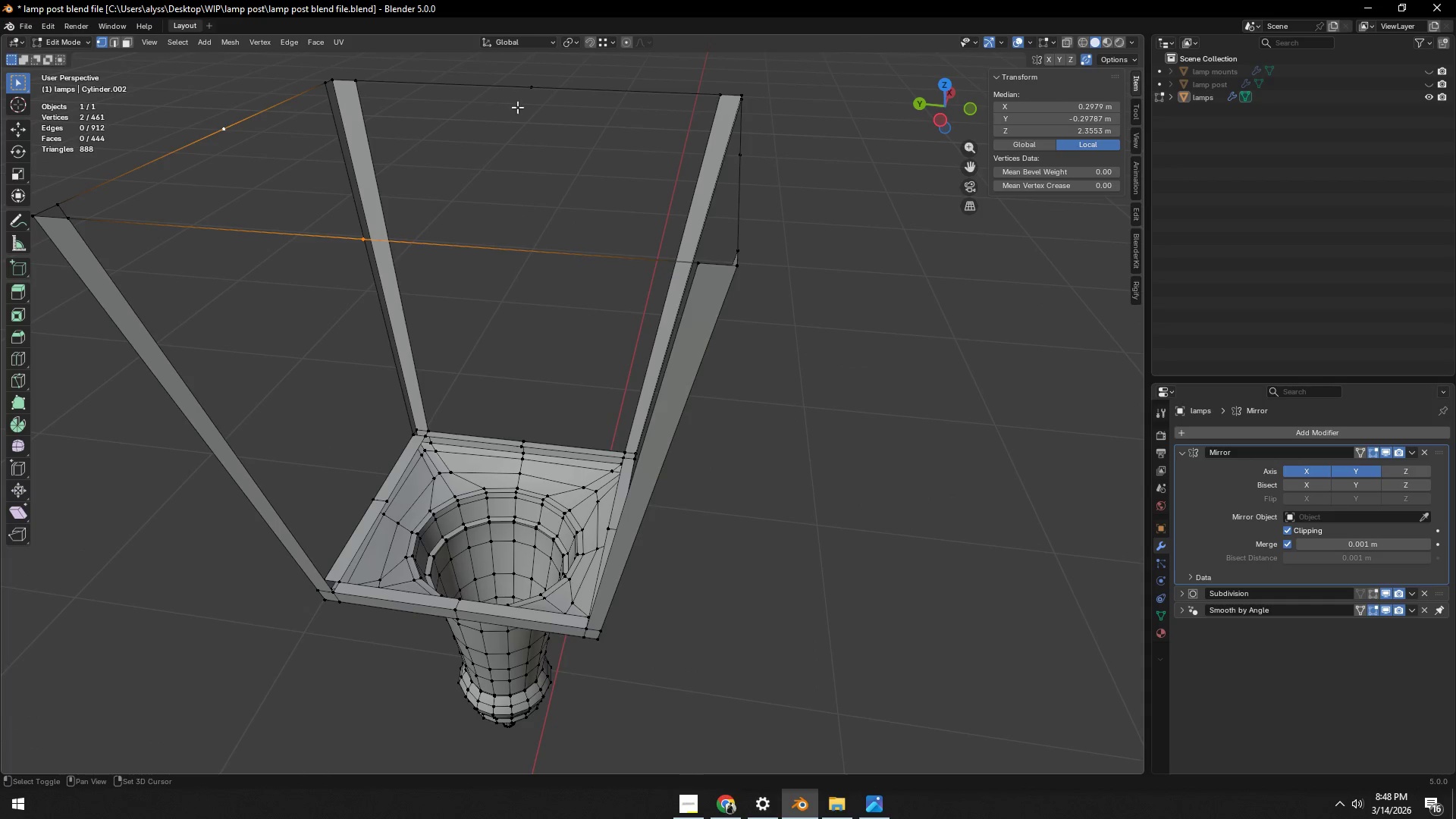 
left_click([525, 103])
 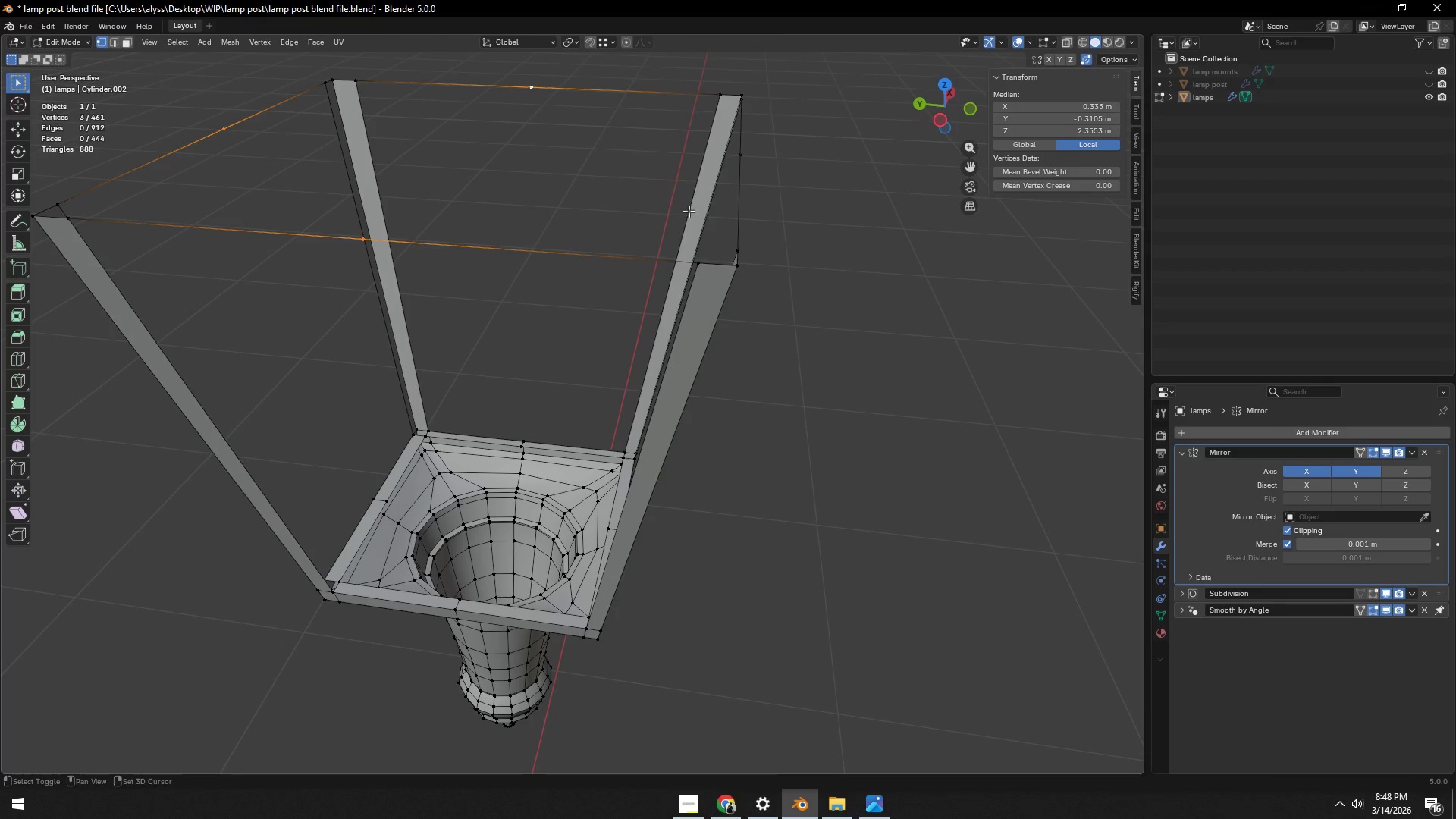 
hold_key(key=ShiftLeft, duration=0.48)
left_click([742, 169])
 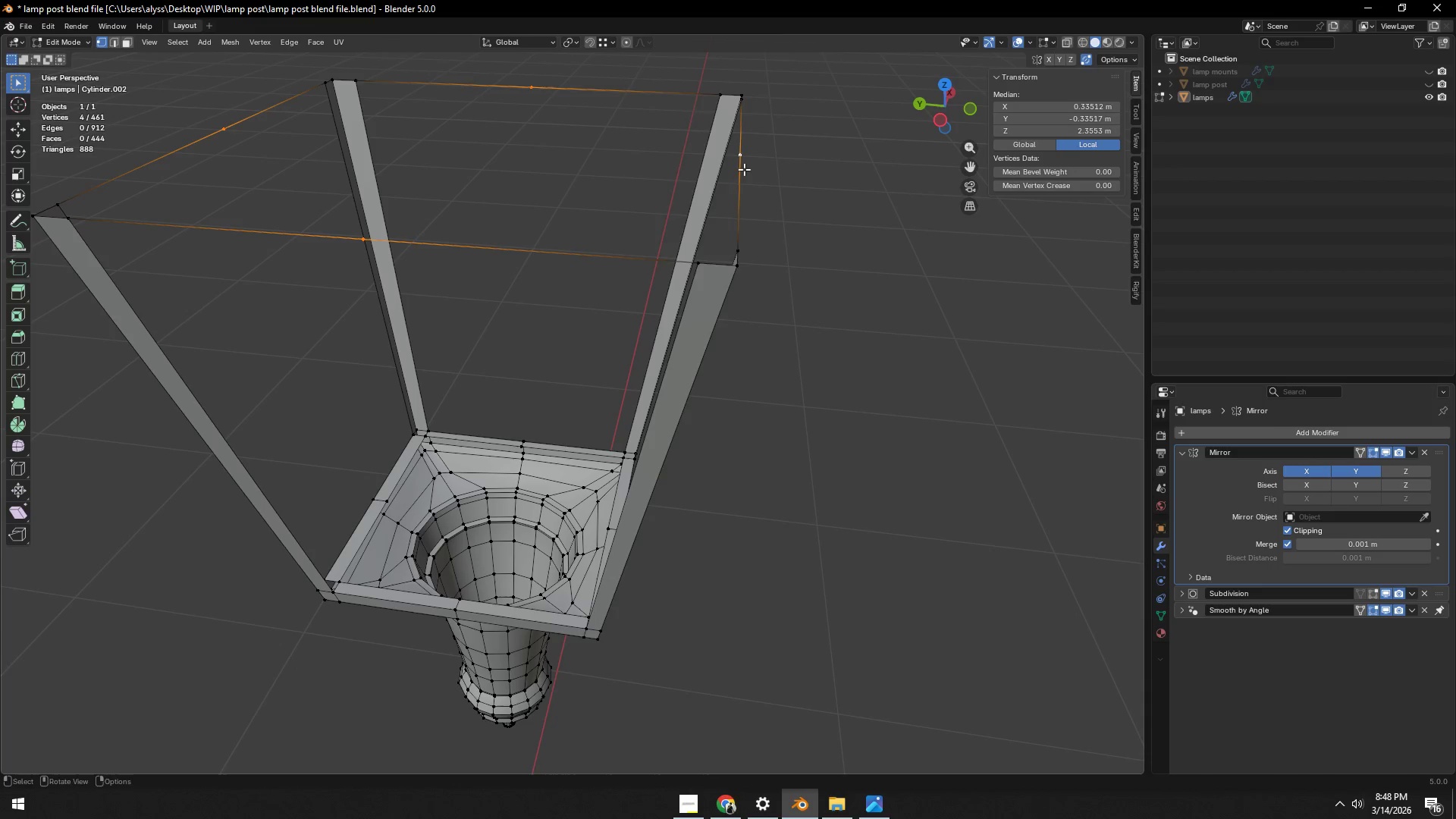 
key(X)
 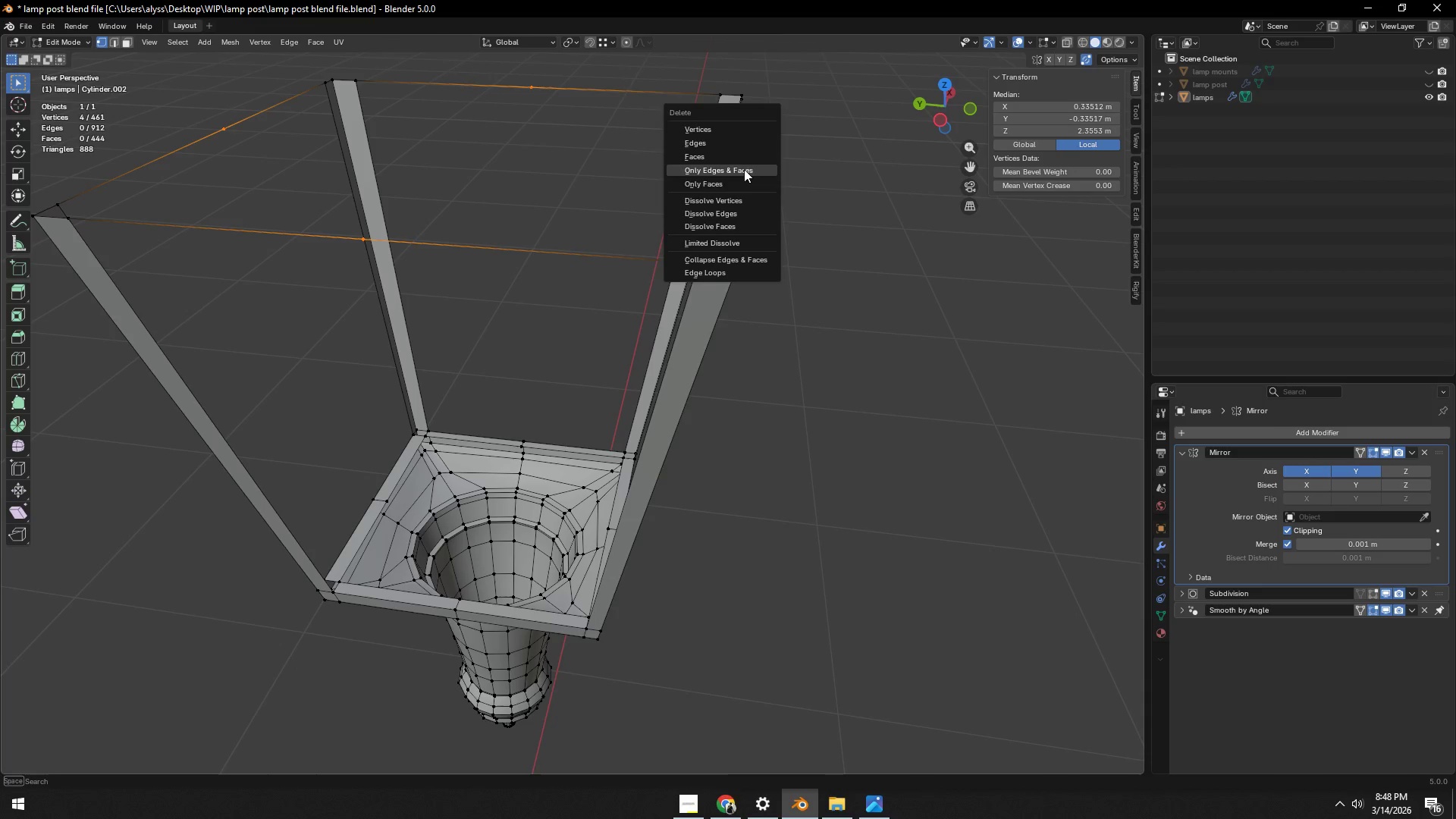 
left_click([744, 169])
 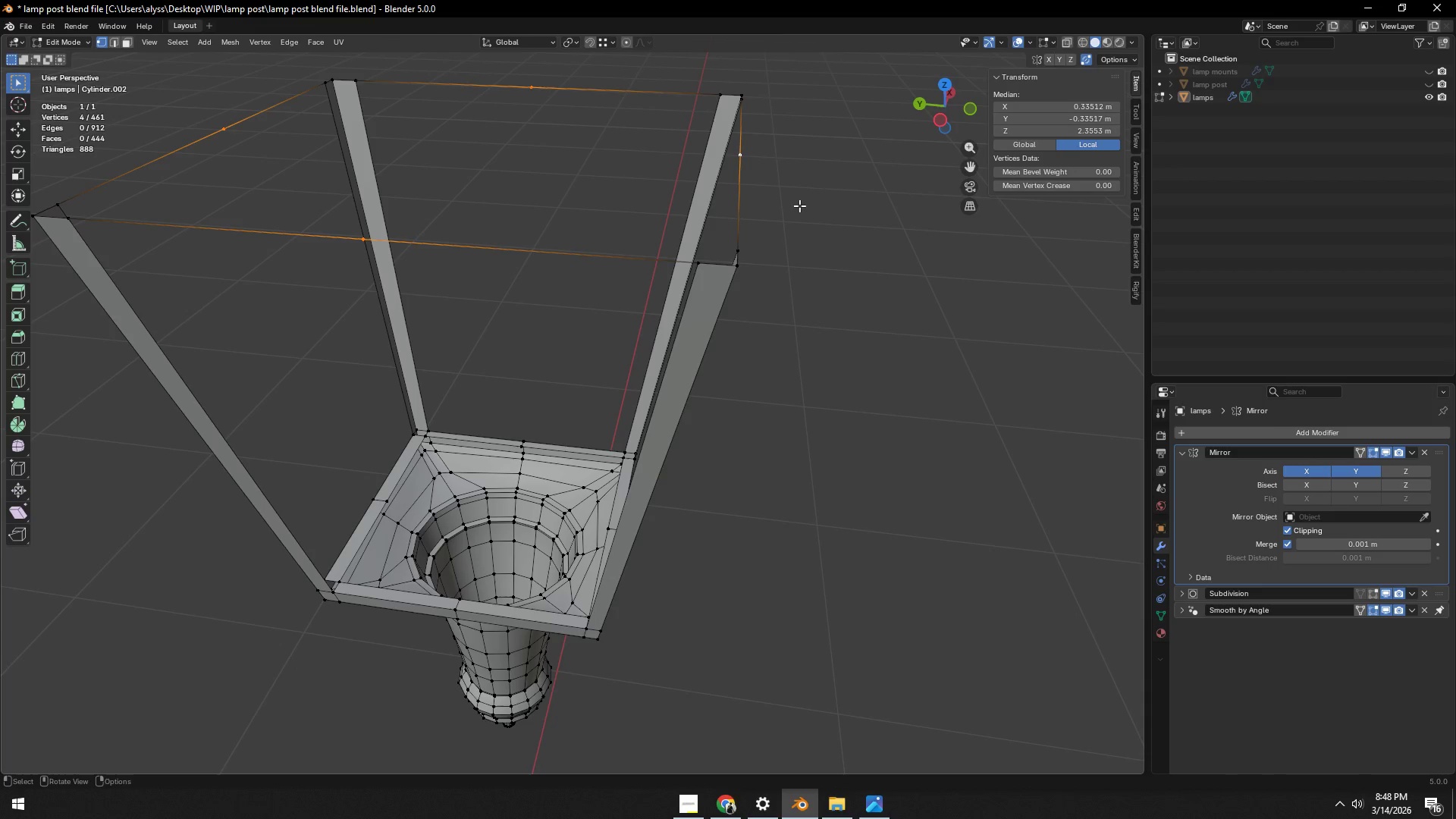 
key(X)
 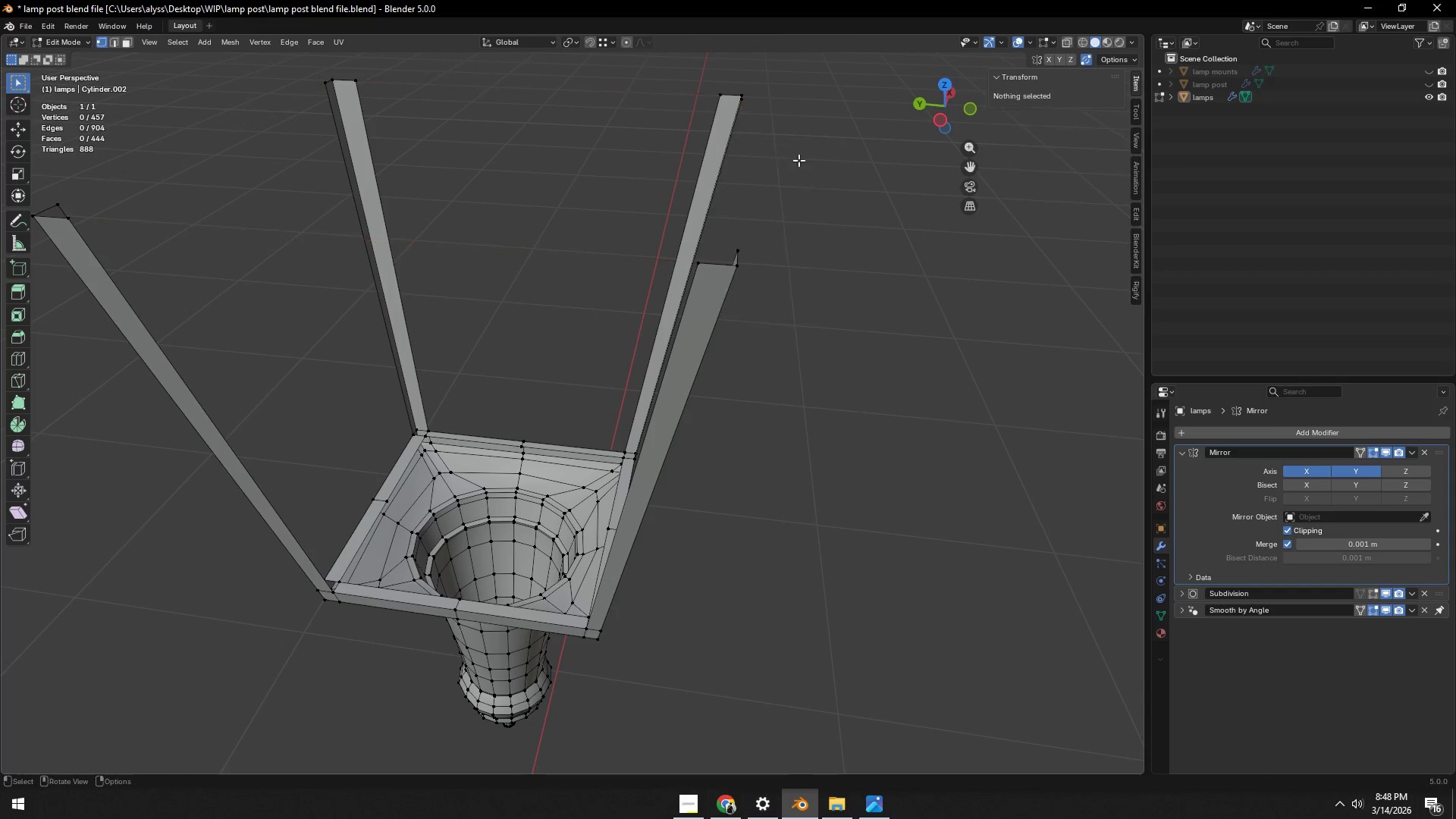 
double_click([818, 200])
 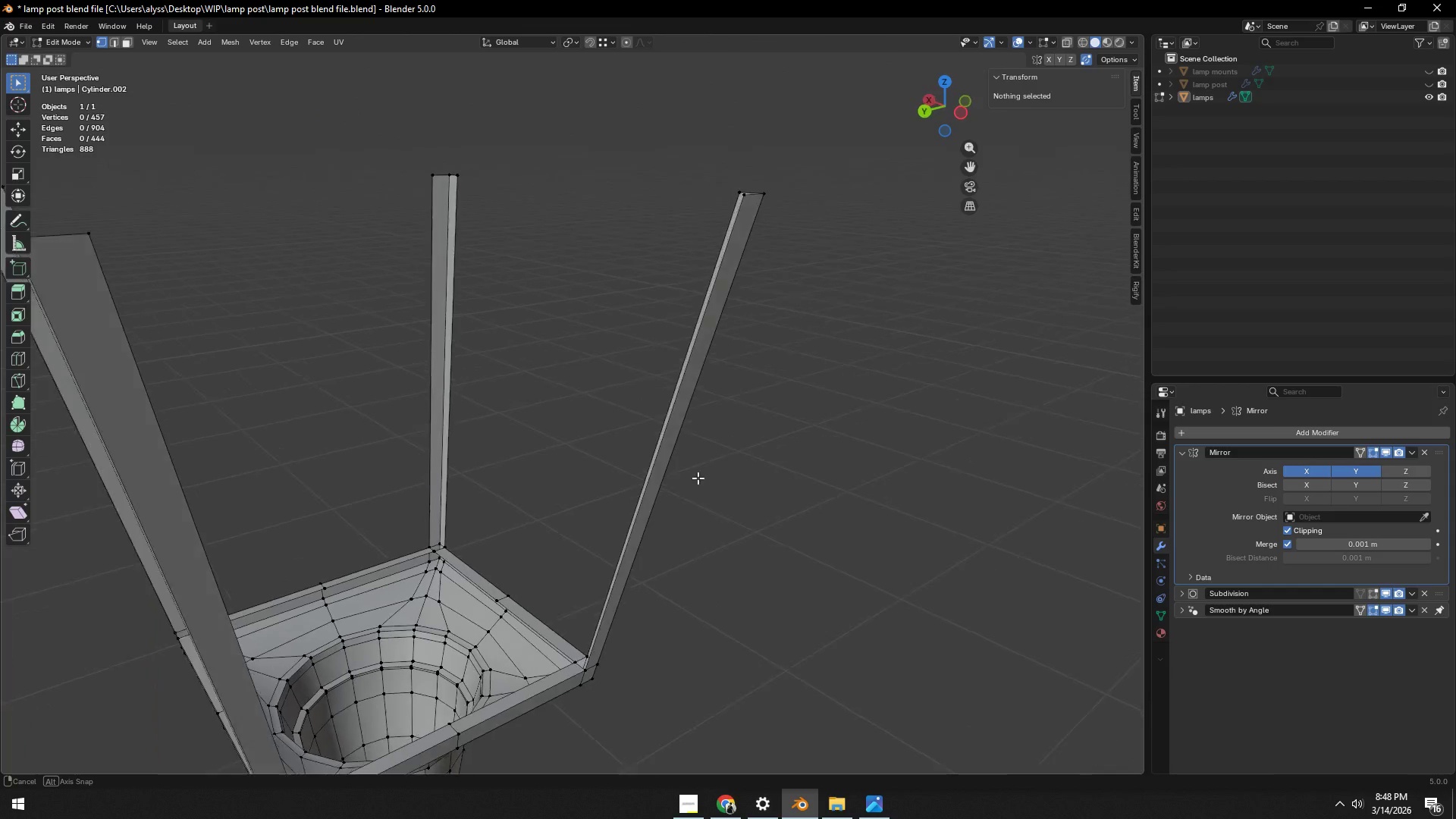 
hold_key(key=ShiftLeft, duration=0.62)
 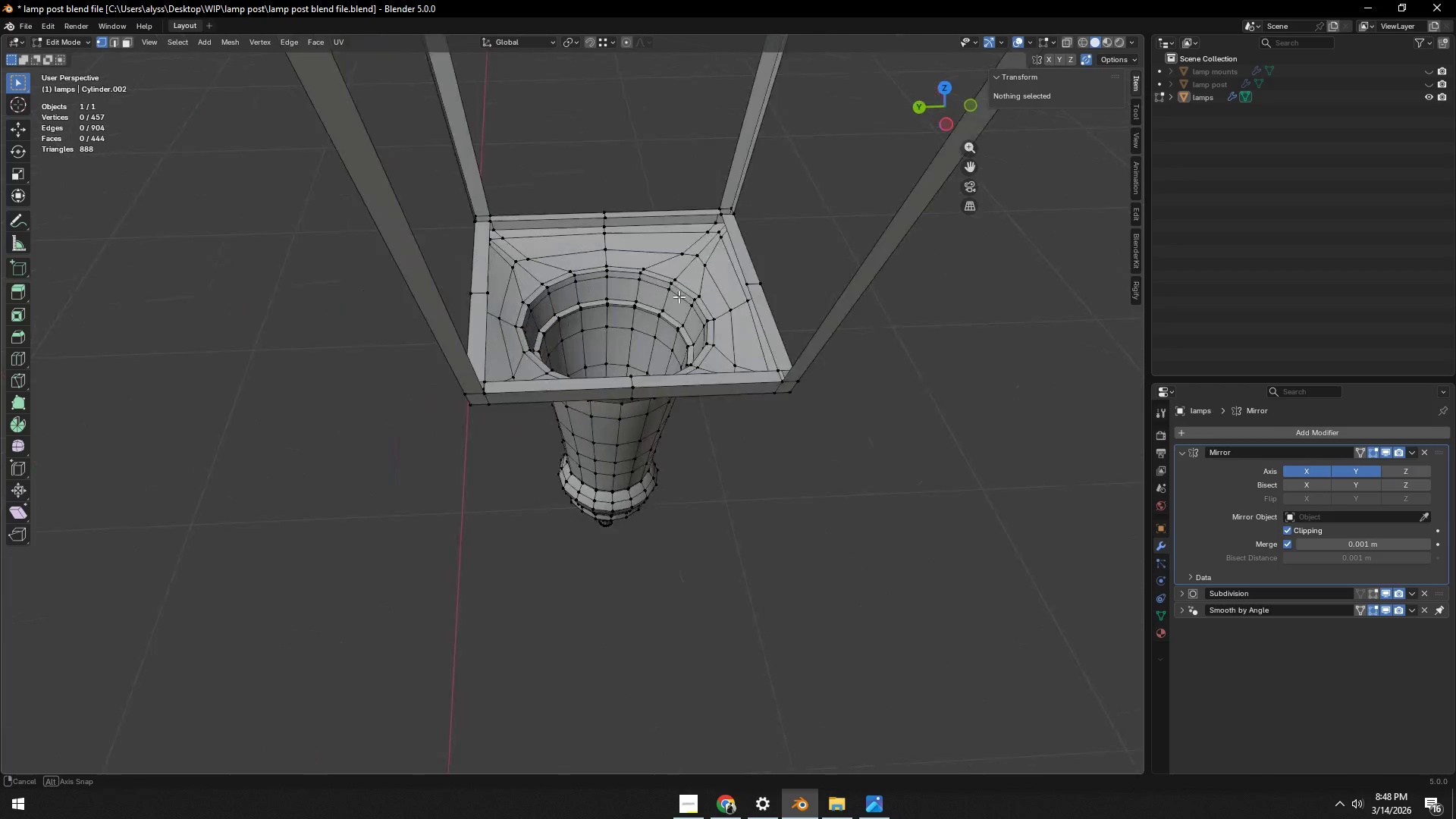 
scroll: coordinate [676, 341], scroll_direction: up, amount: 4.0
 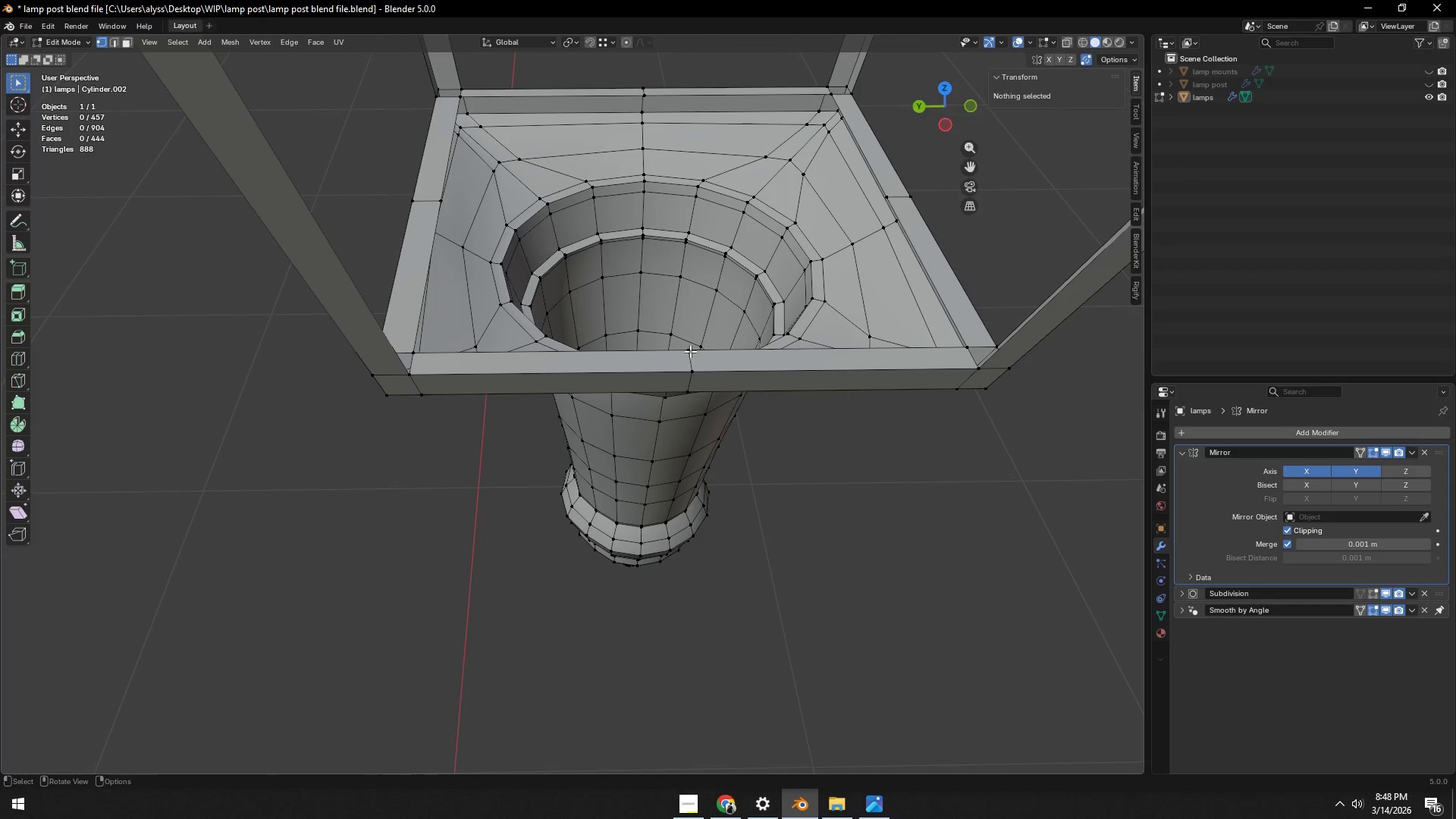 
hold_key(key=ShiftLeft, duration=0.64)
 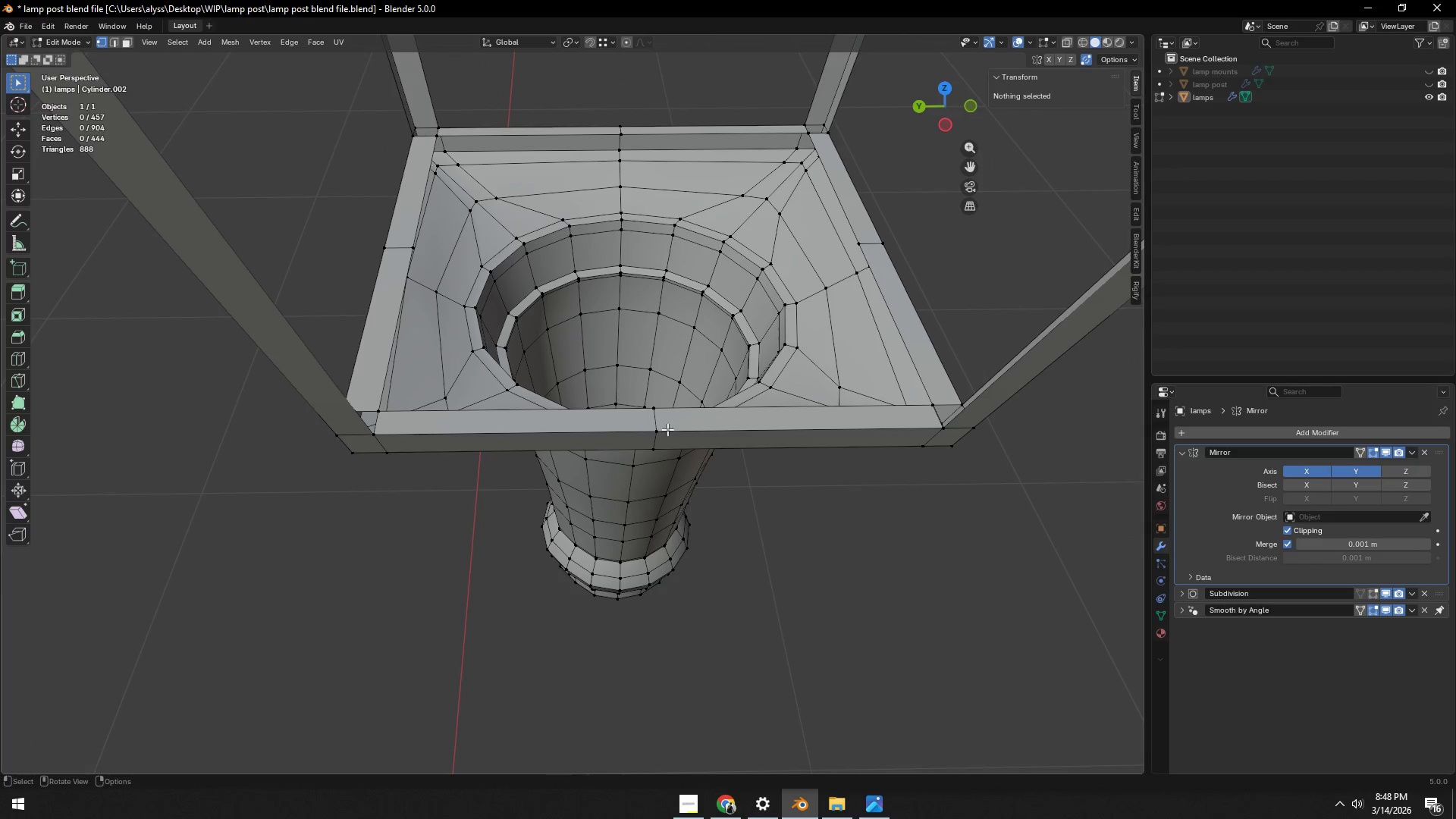 
left_click([654, 406])
 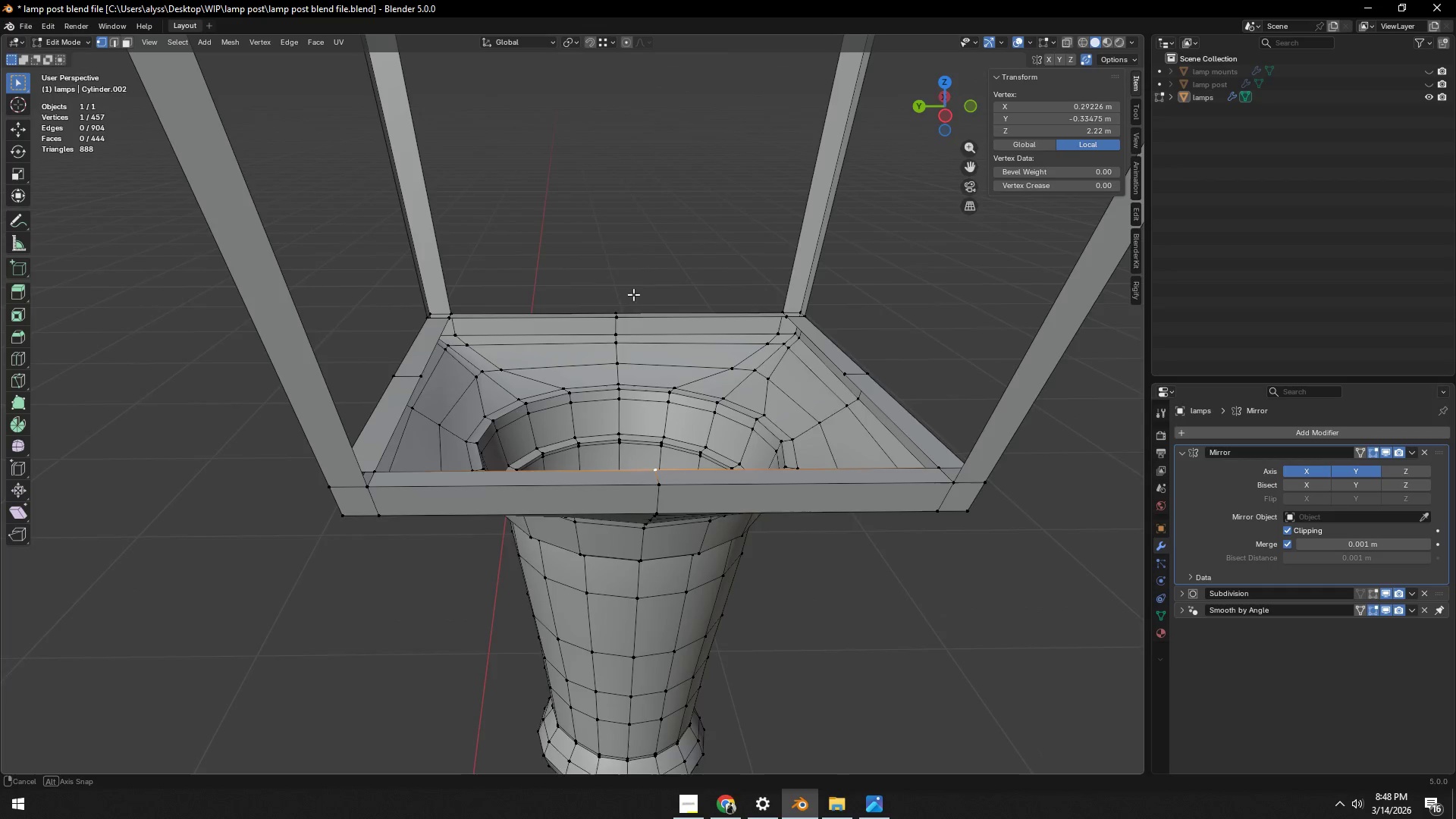 
hold_key(key=ShiftLeft, duration=0.56)
left_click([613, 331])
 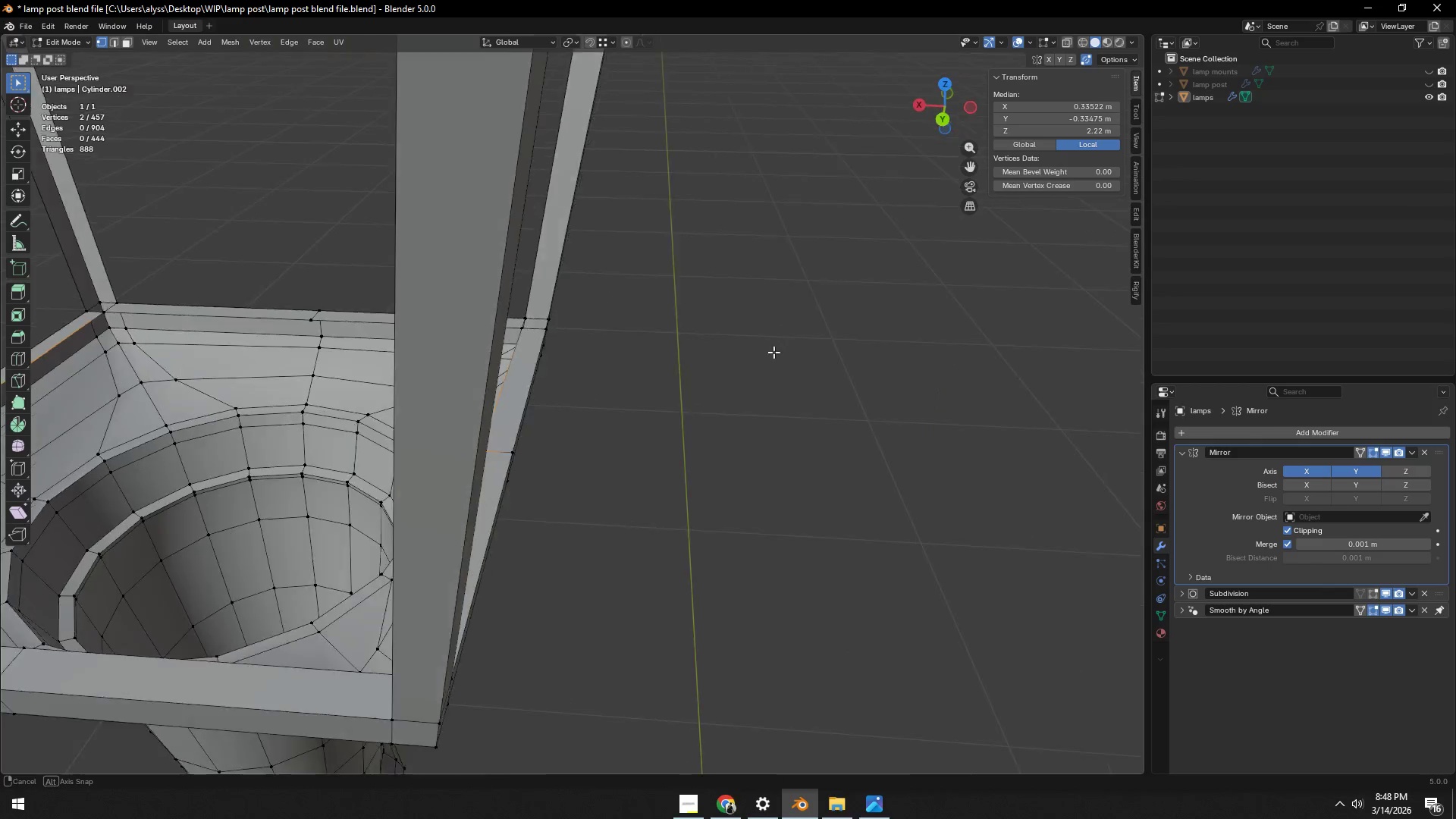 
key(Shift+ShiftLeft)
 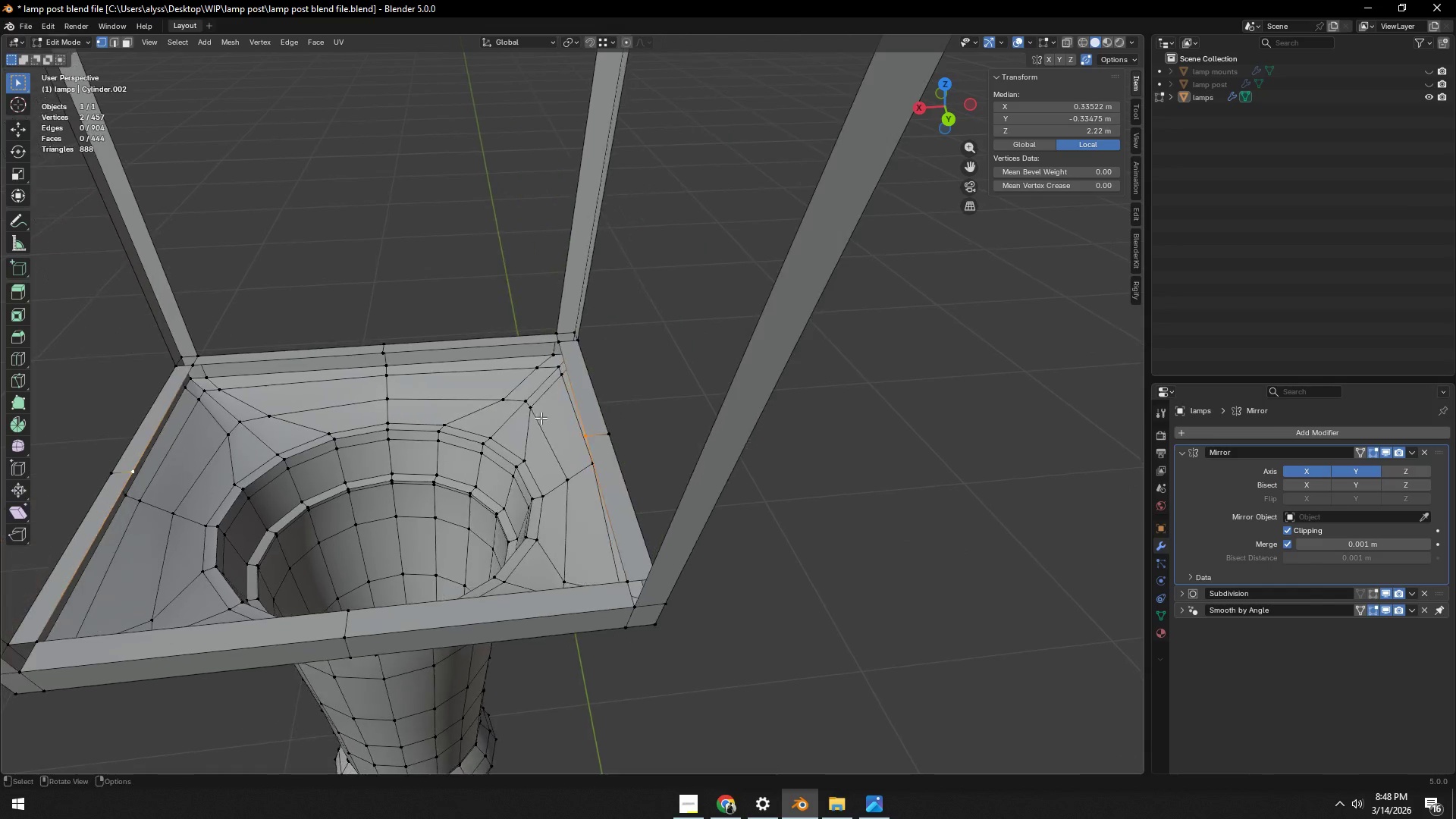 
scroll: coordinate [584, 420], scroll_direction: down, amount: 2.0
 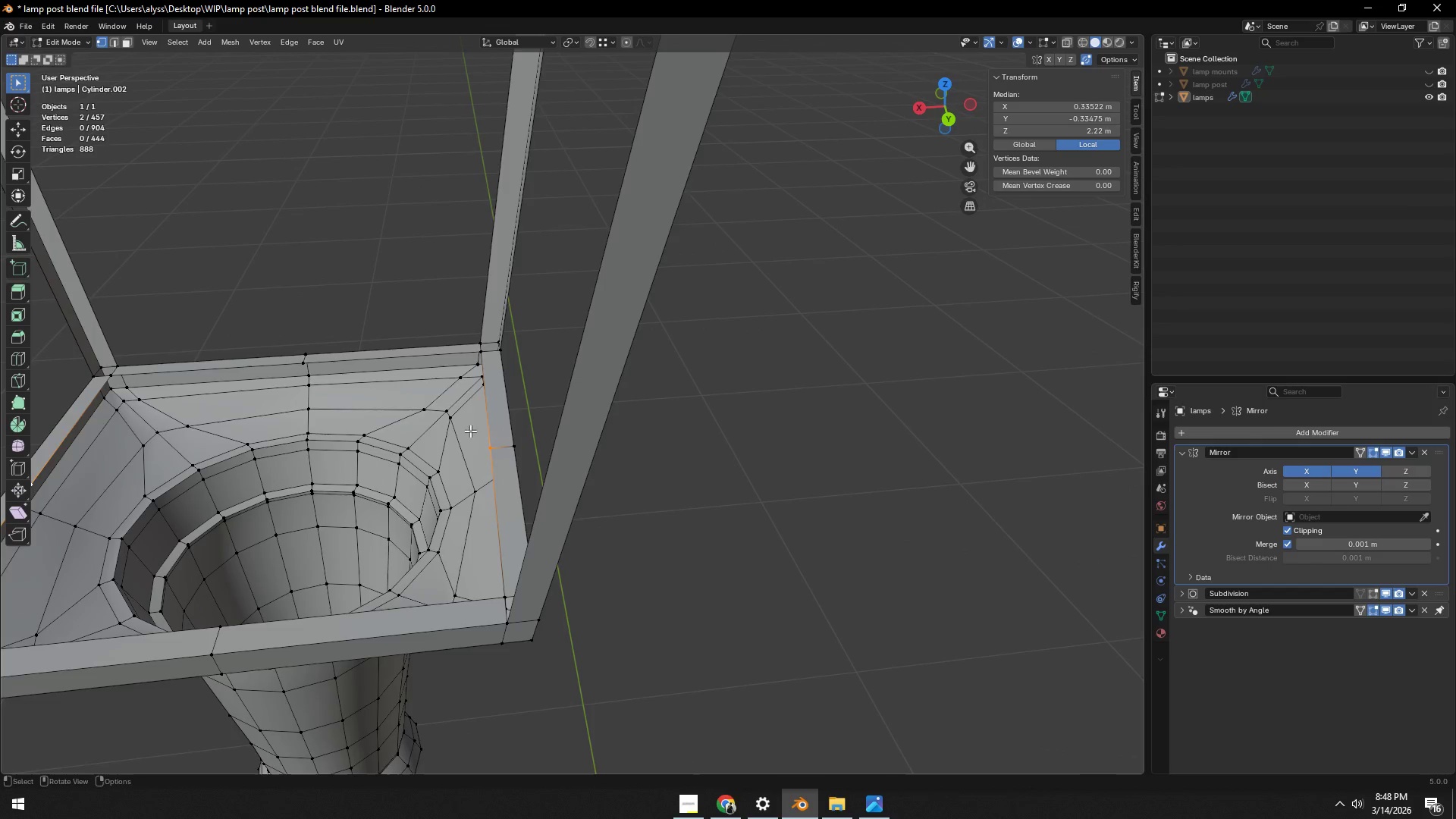 
type(f2)
 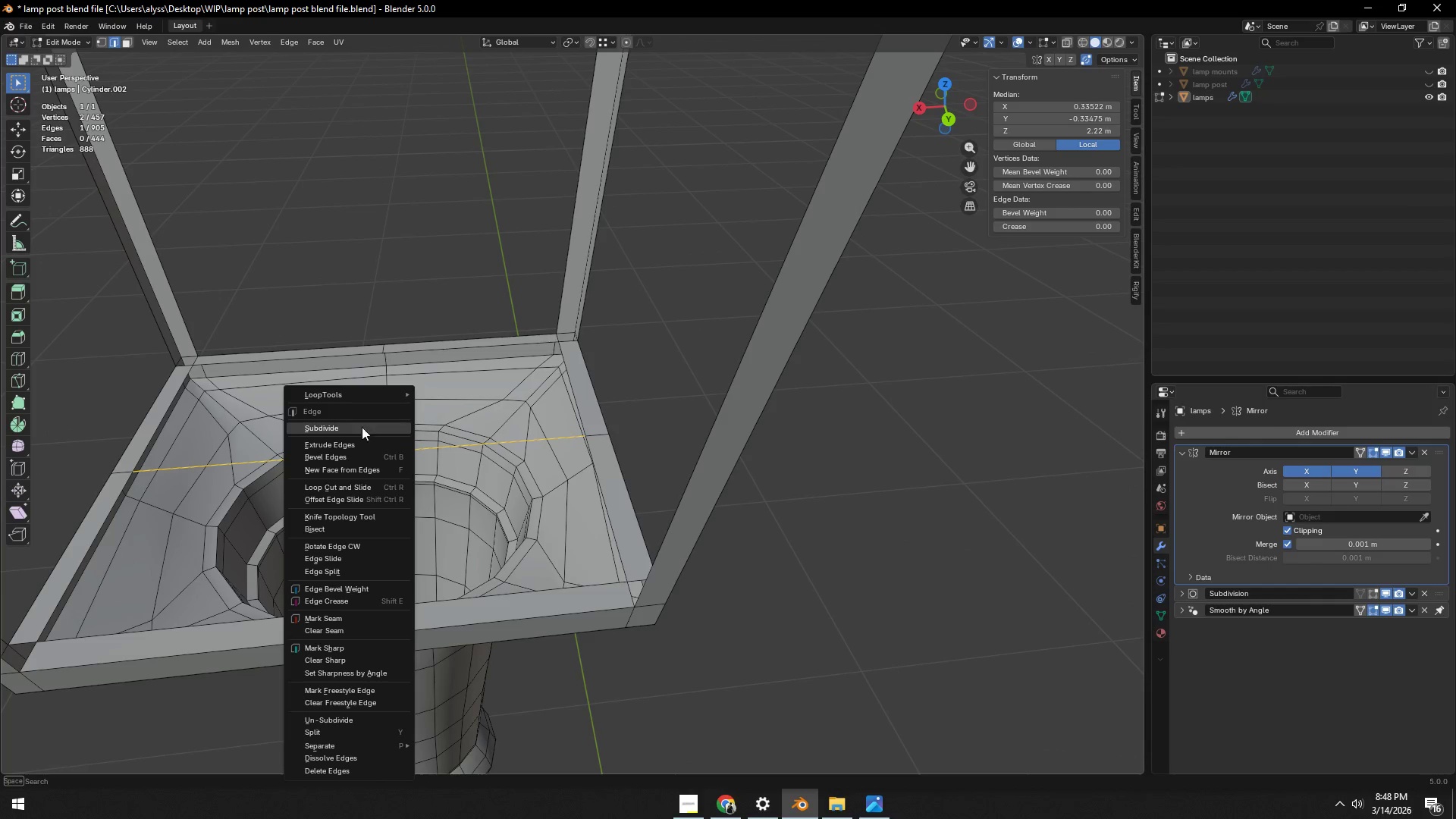 
left_click([359, 430])
 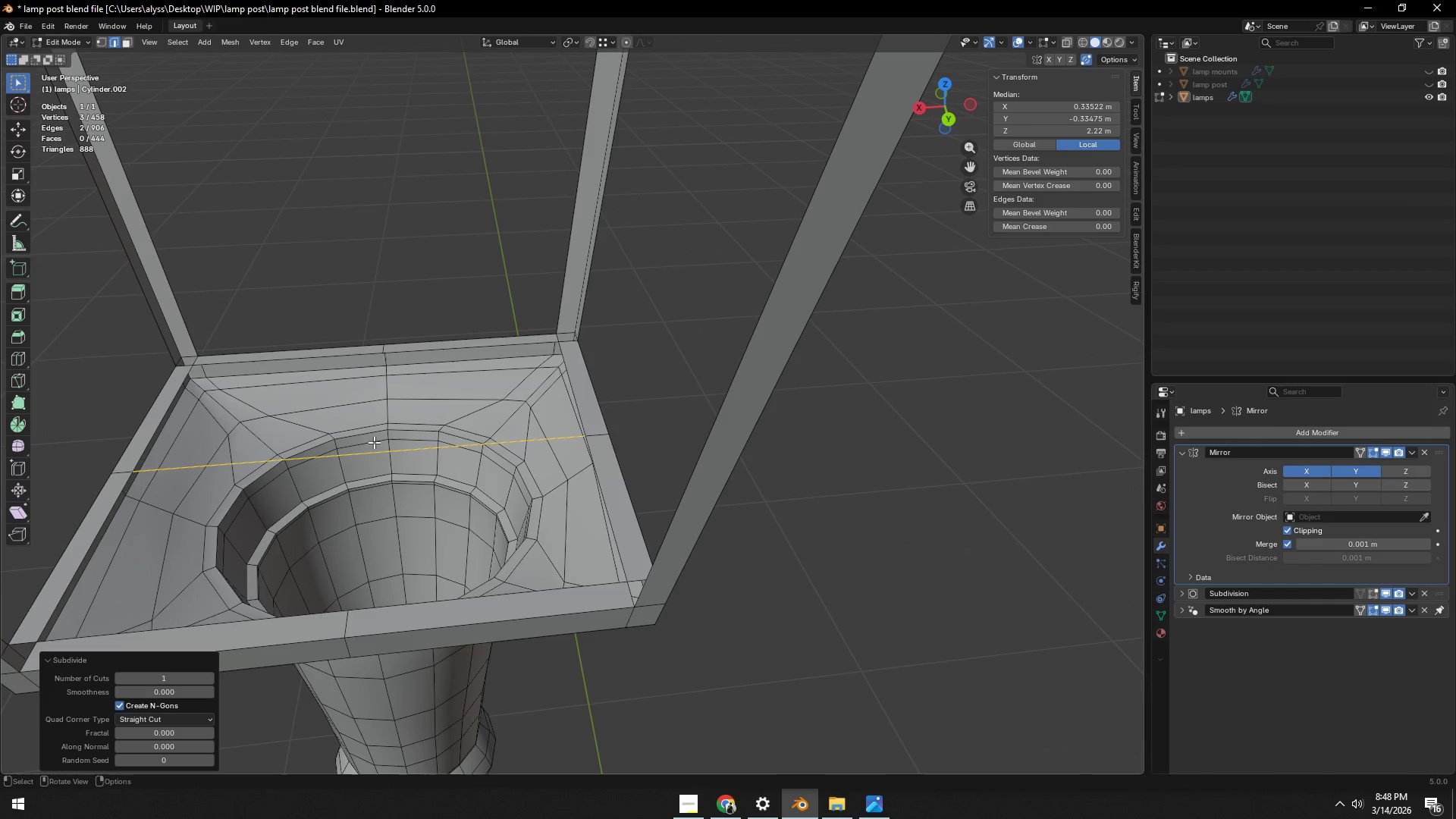 
key(1)
 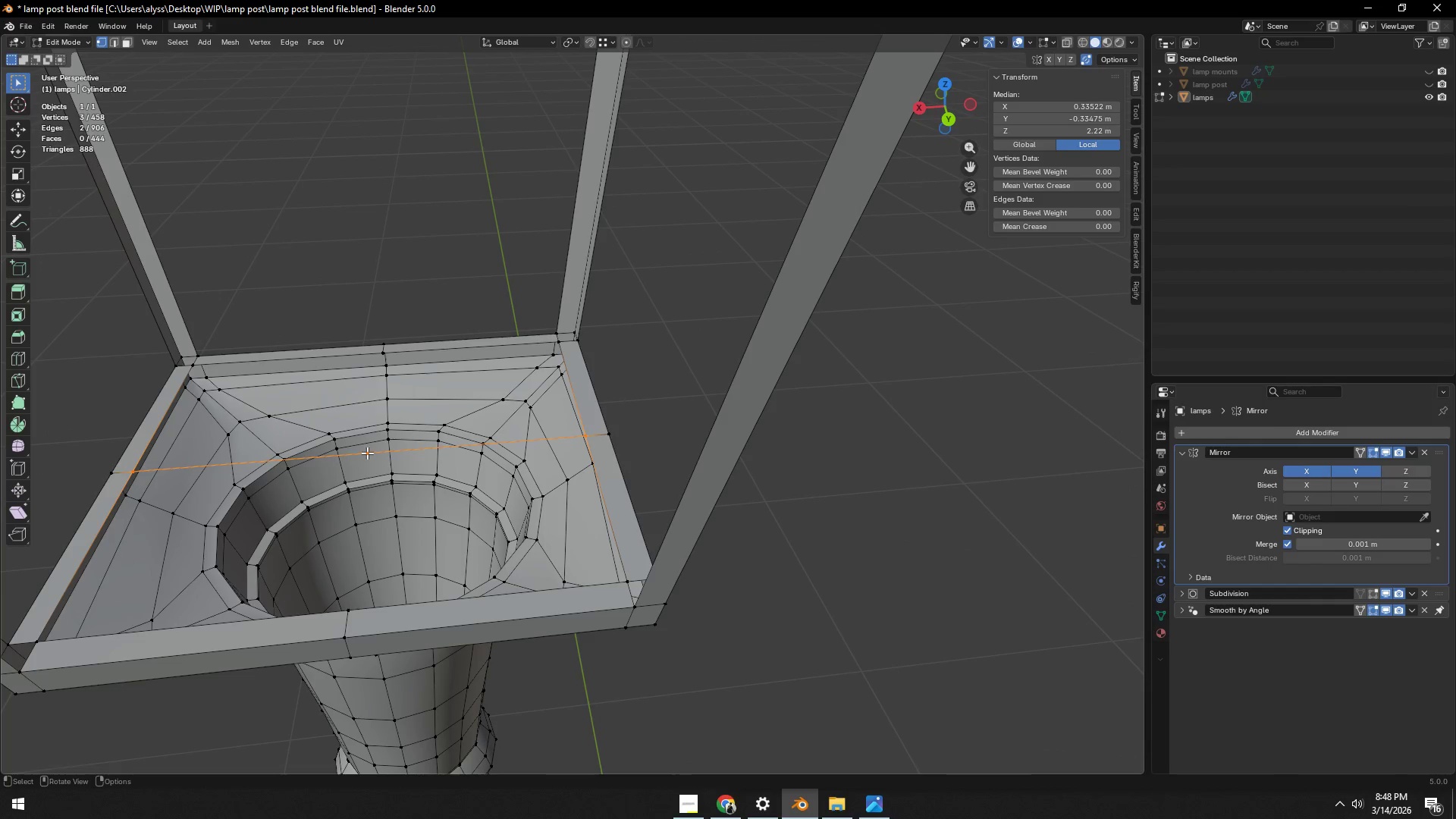 
left_click([367, 453])
 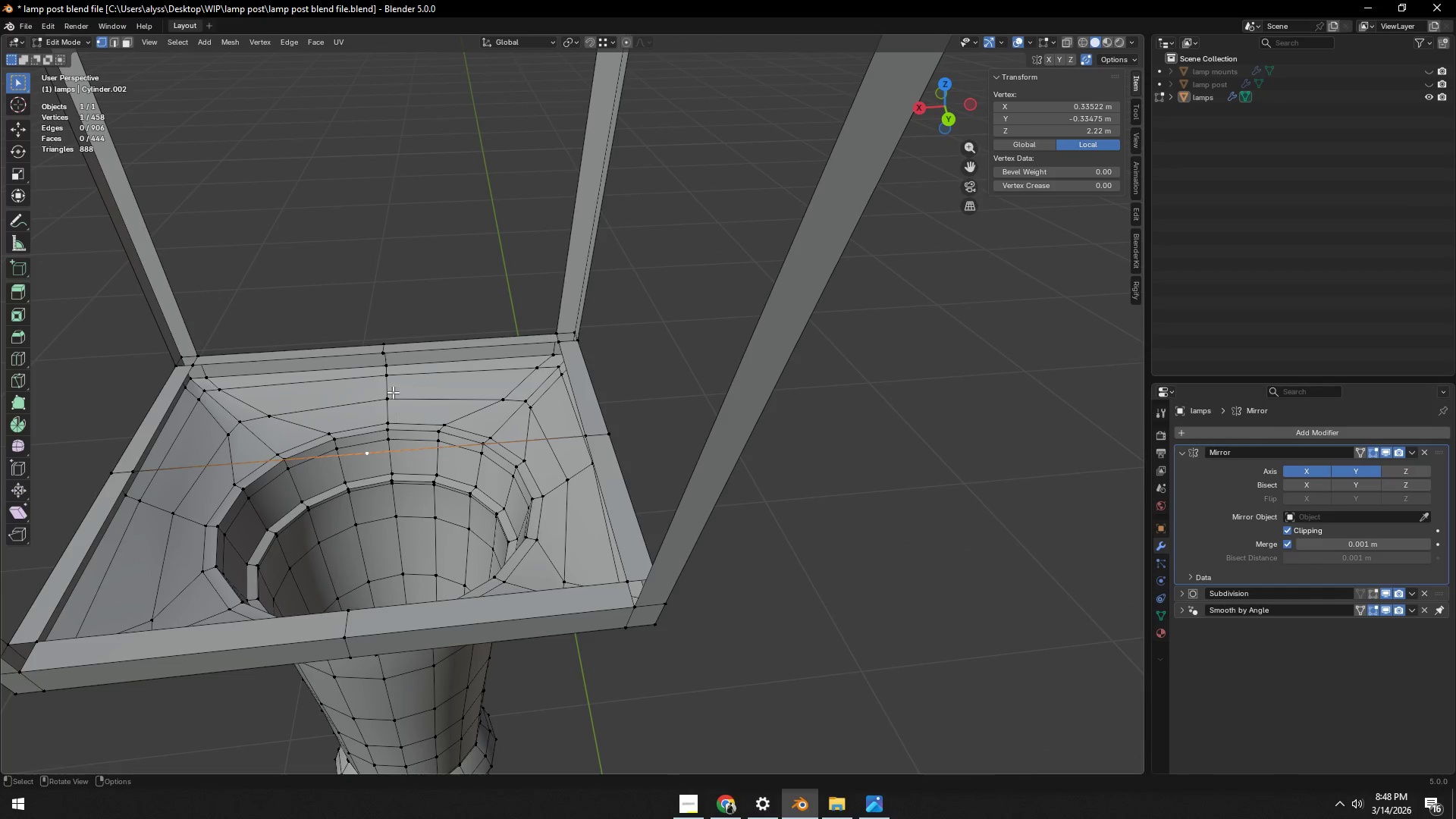 
hold_key(key=ShiftLeft, duration=1.34)
left_click([384, 359])
 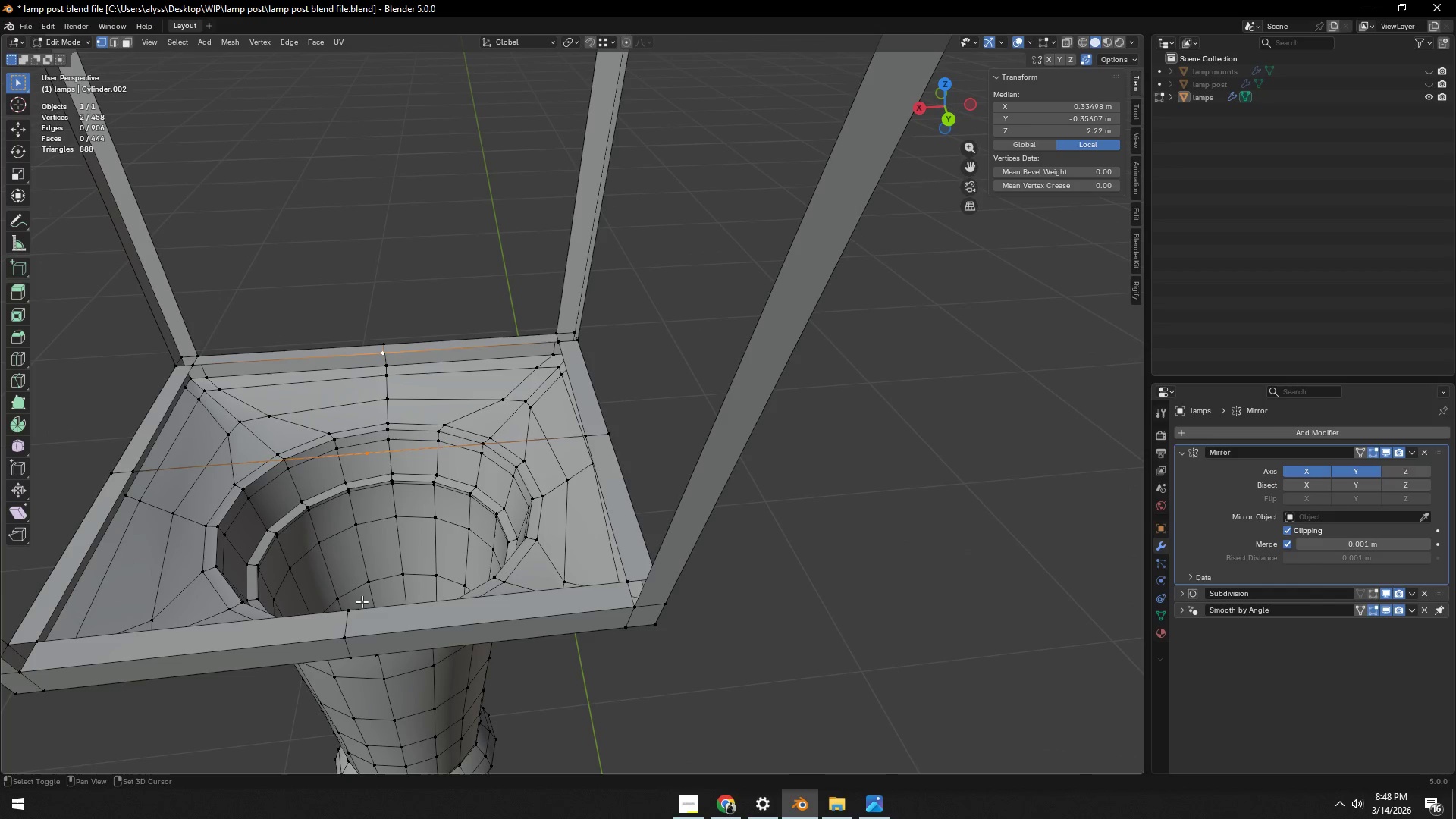 
left_click([353, 616])
 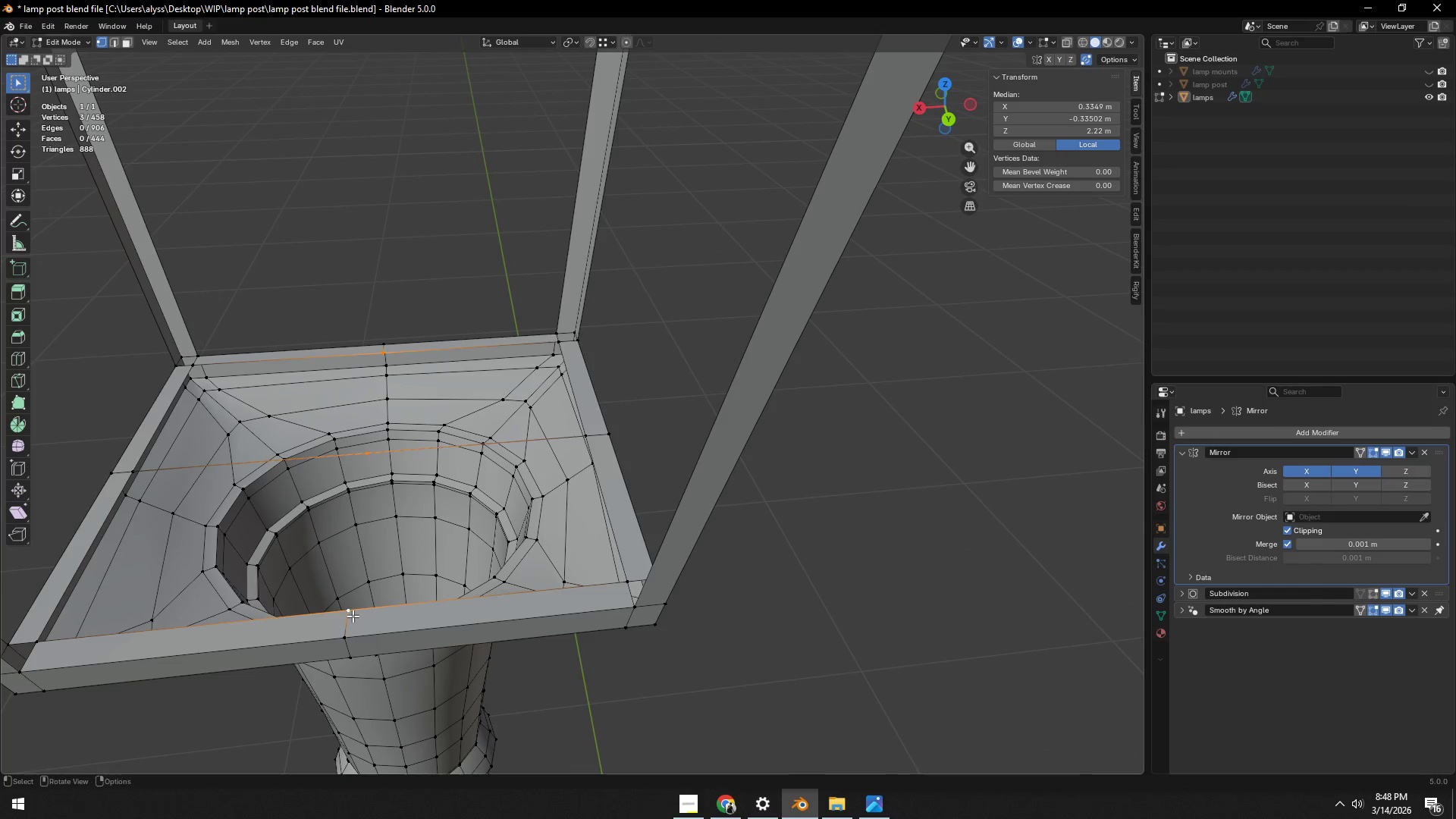 
key(F)
 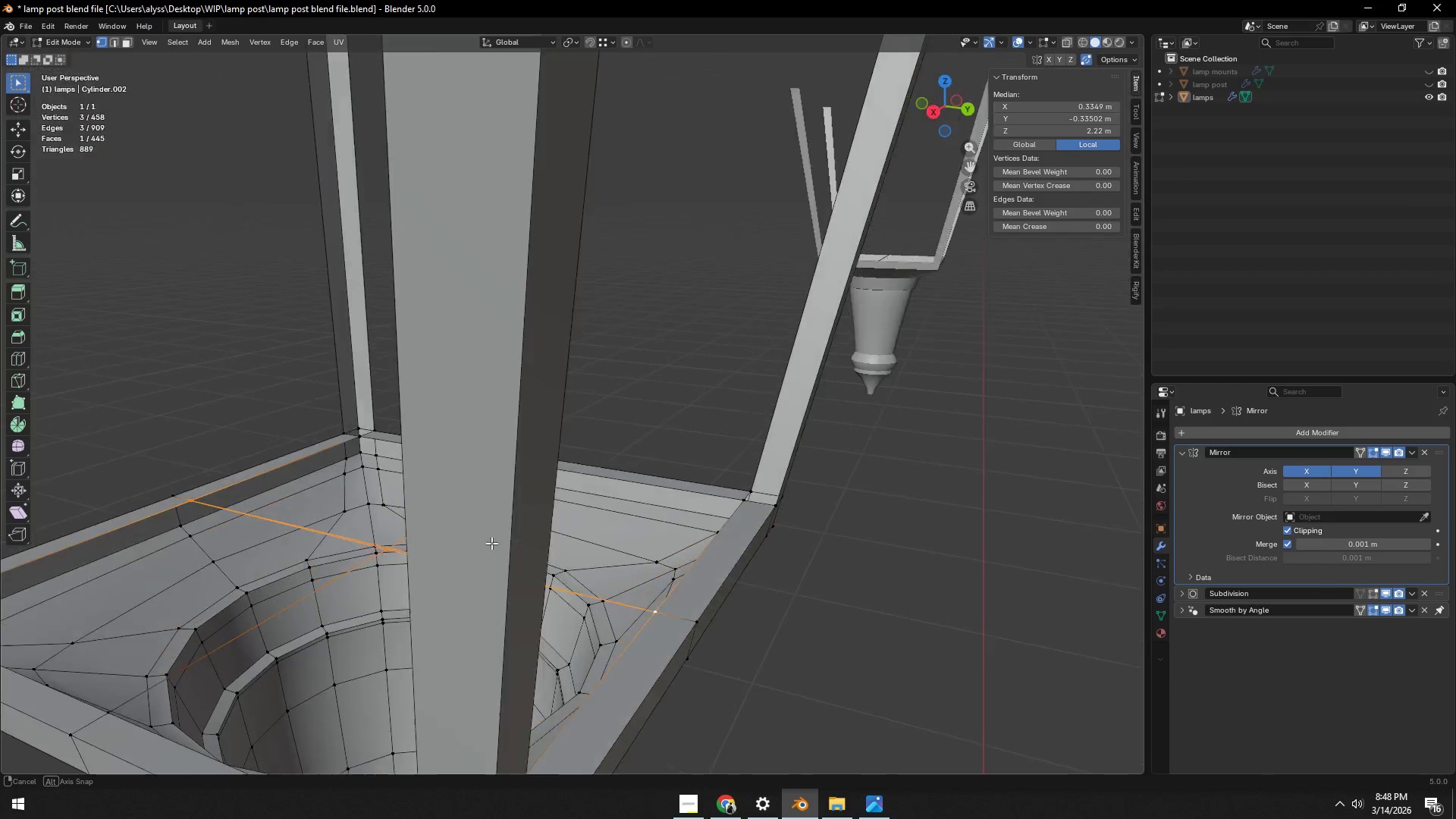 
key(Control+Z)
 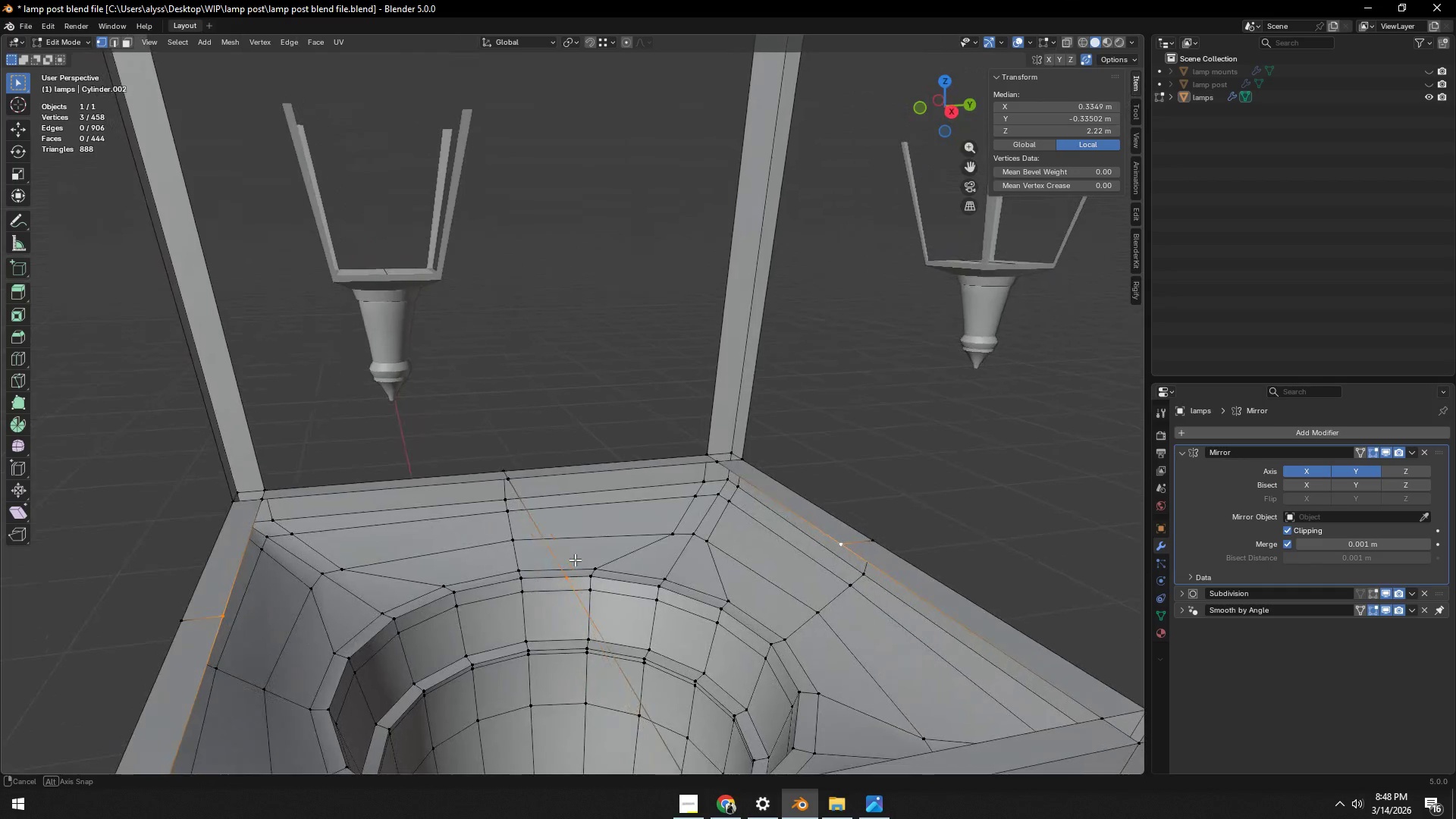 
hold_key(key=ShiftLeft, duration=0.48)
left_click([564, 581])
 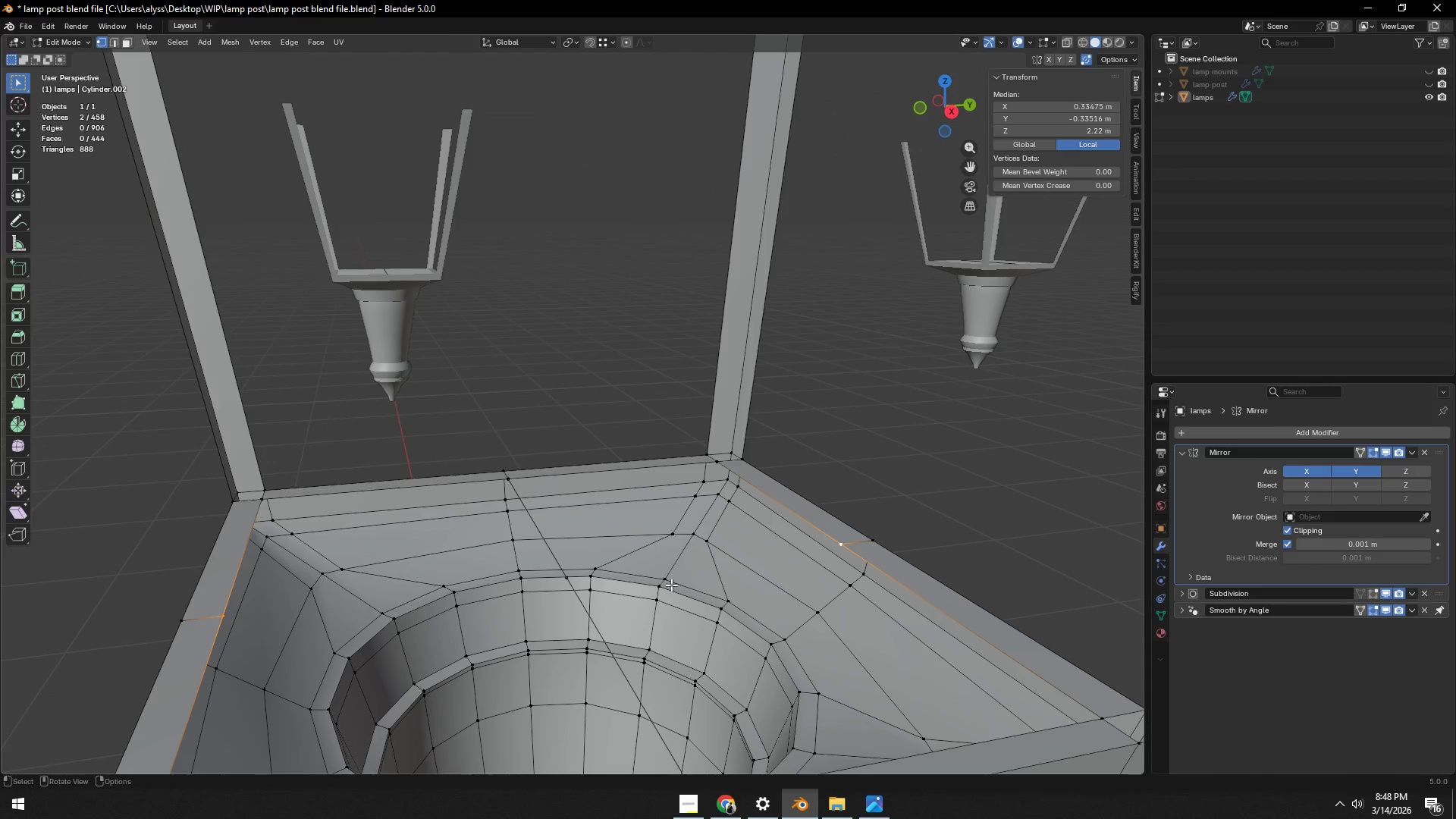 
left_click([568, 581])
 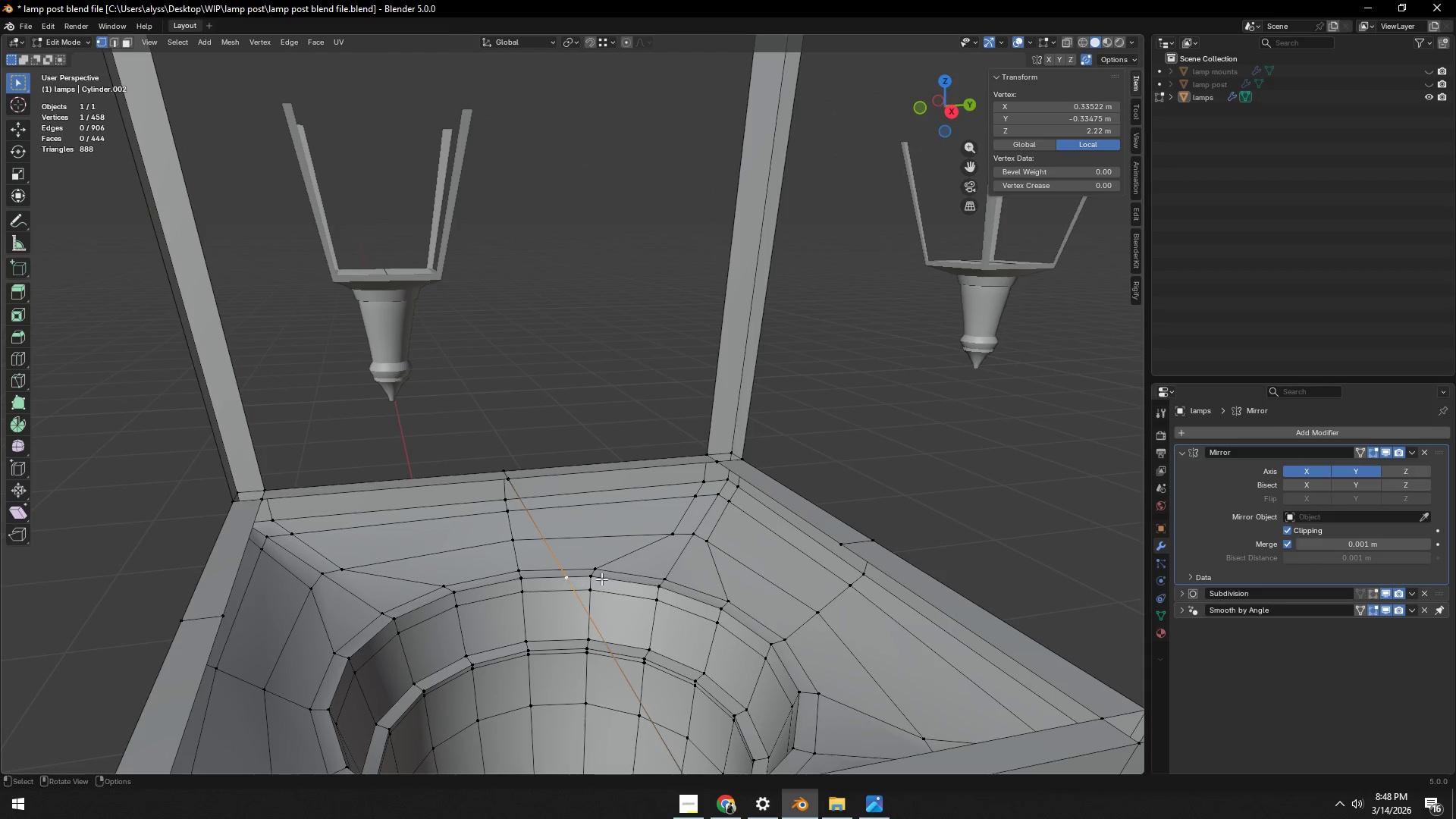 
hold_key(key=ShiftLeft, duration=0.59)
left_click([855, 549])
 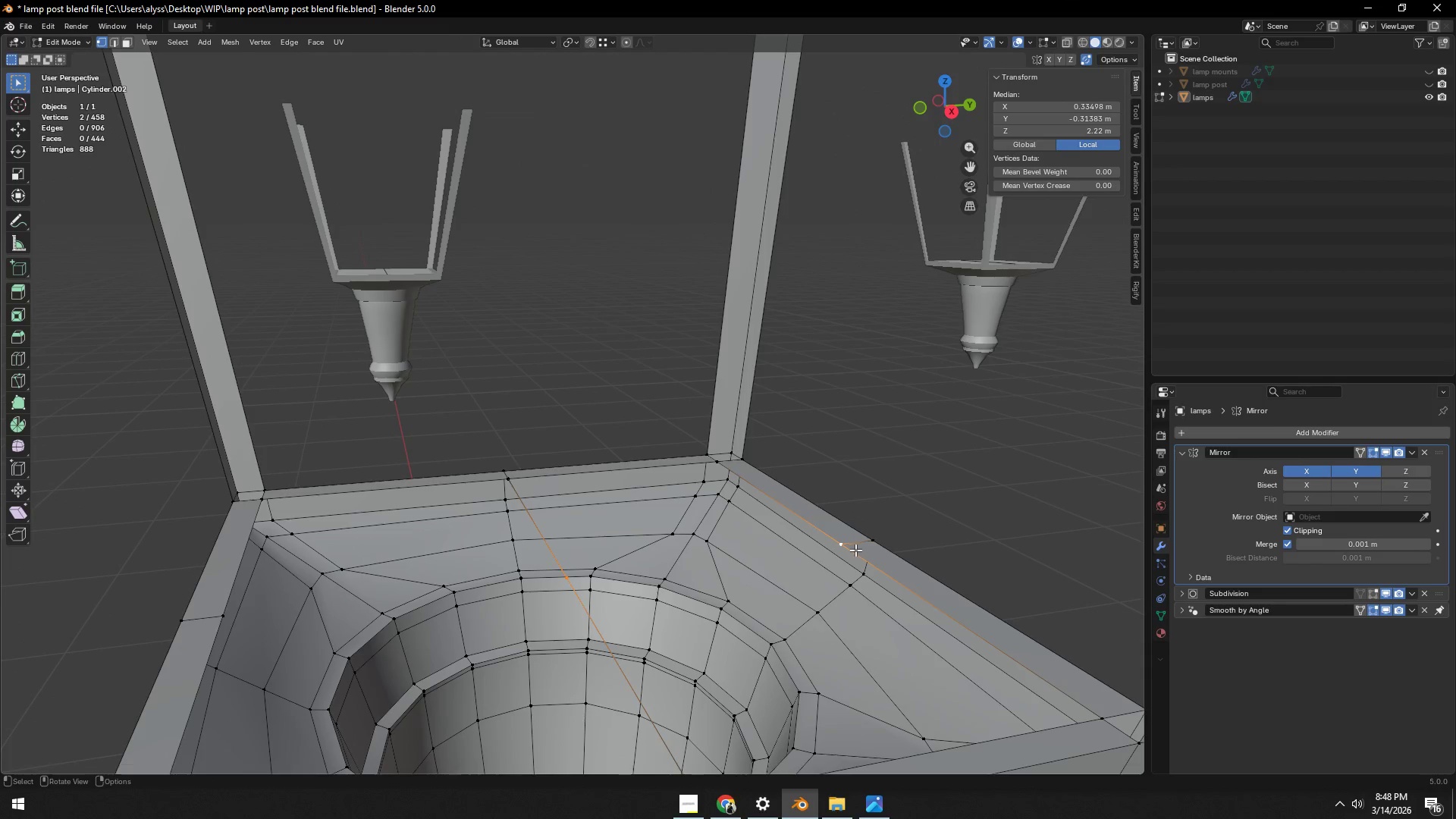 
key(F)
 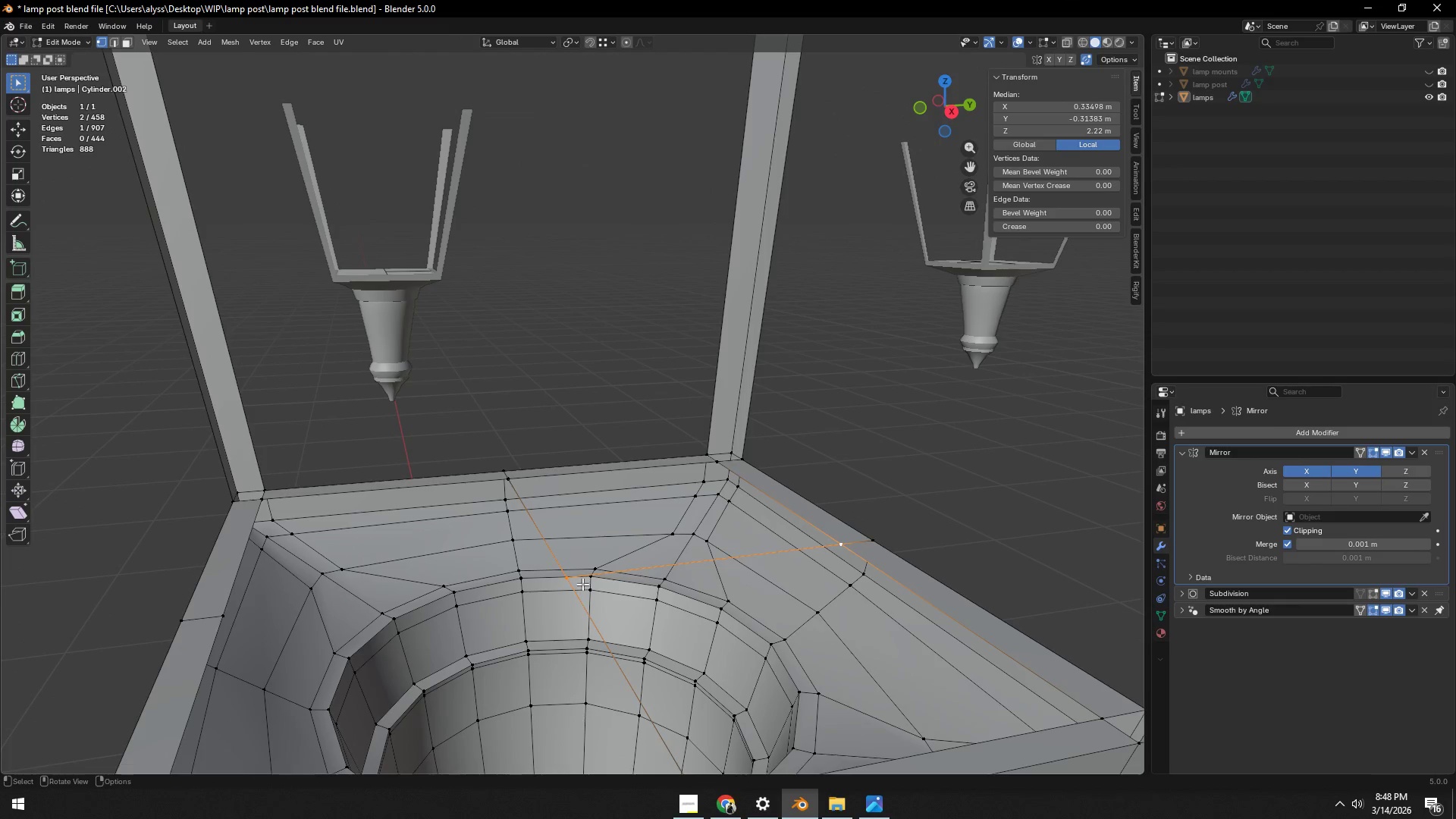 
left_click([565, 578])
 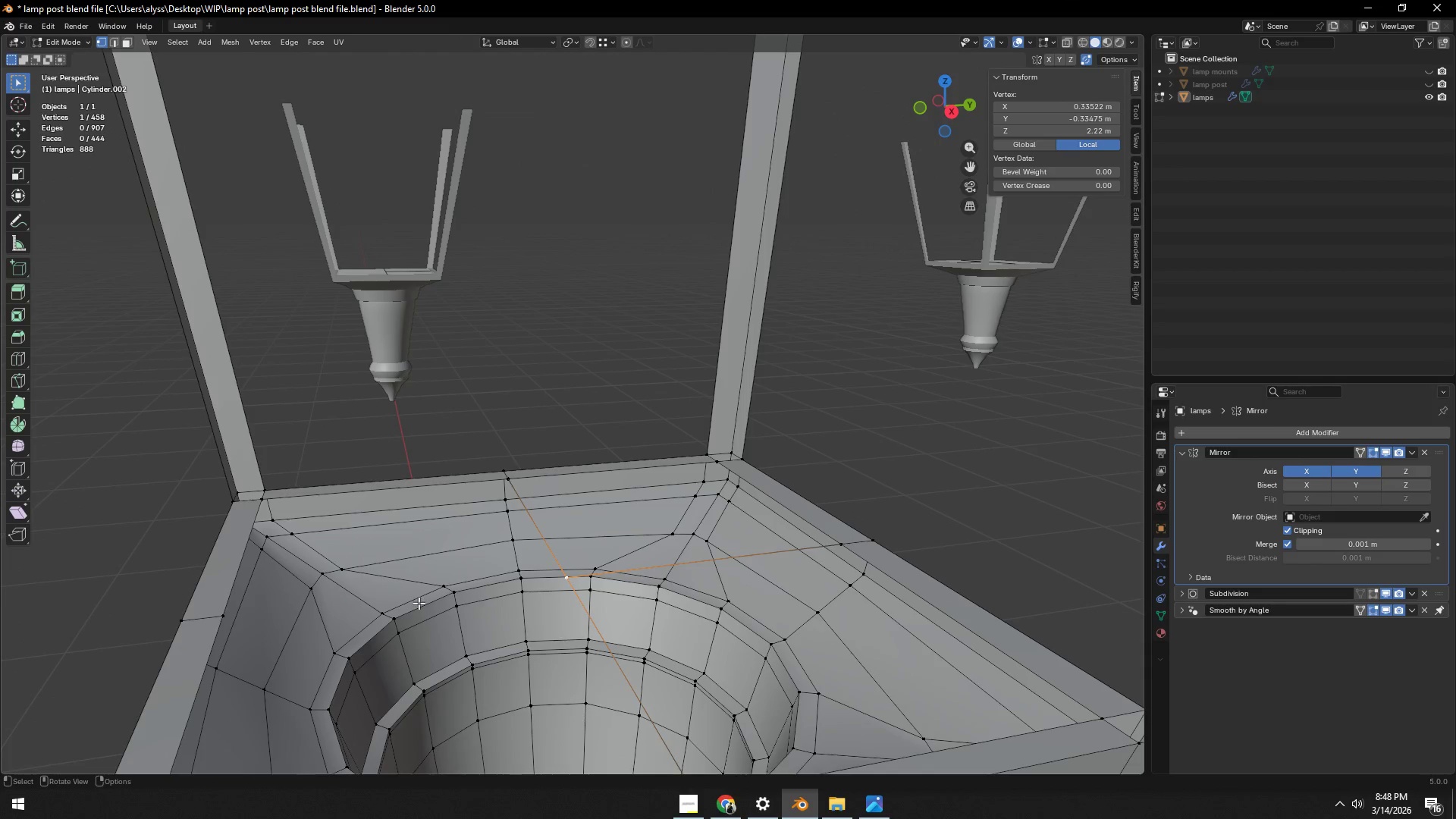 
hold_key(key=ShiftLeft, duration=0.52)
left_click([217, 617])
 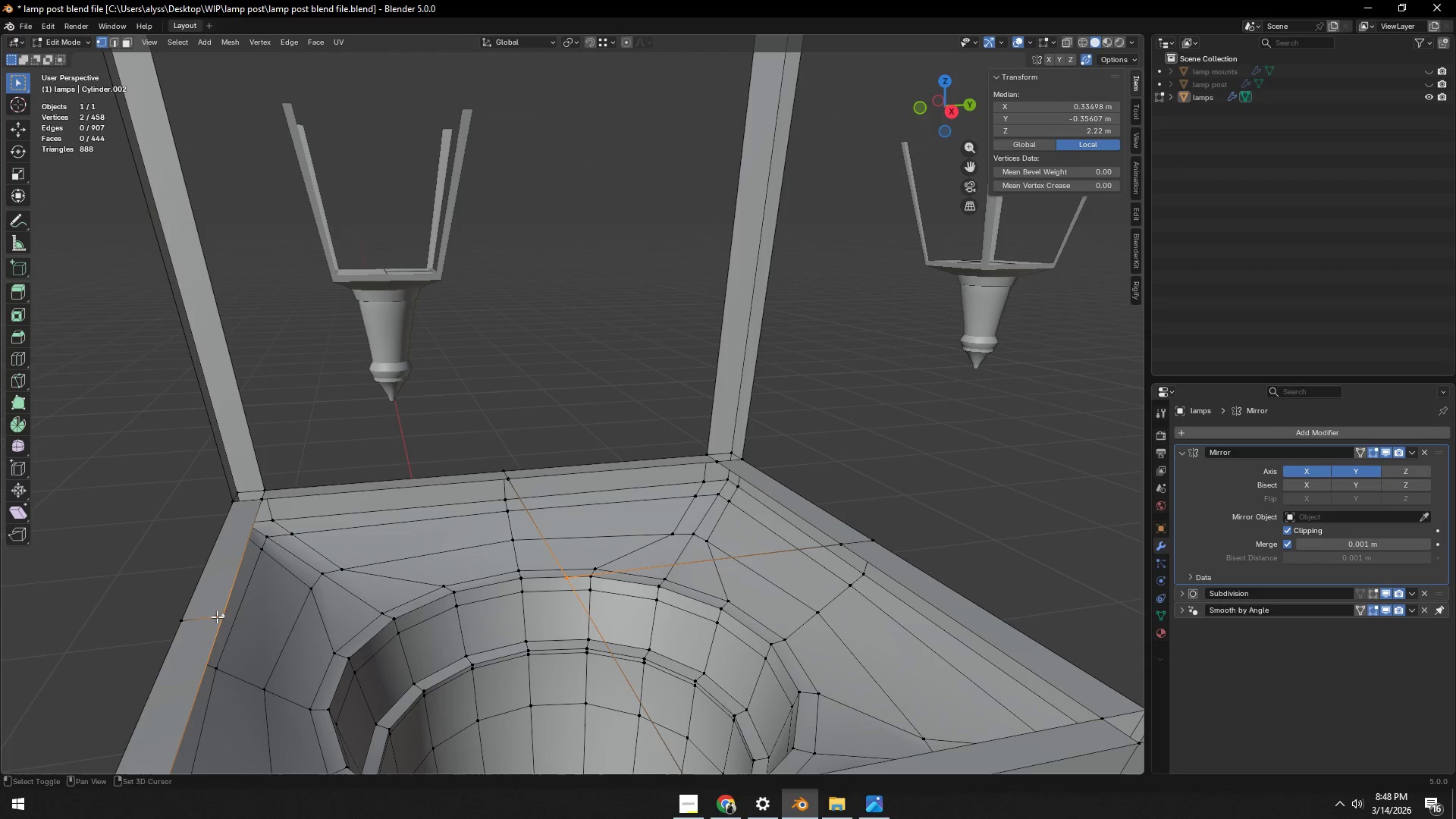 
key(F)
 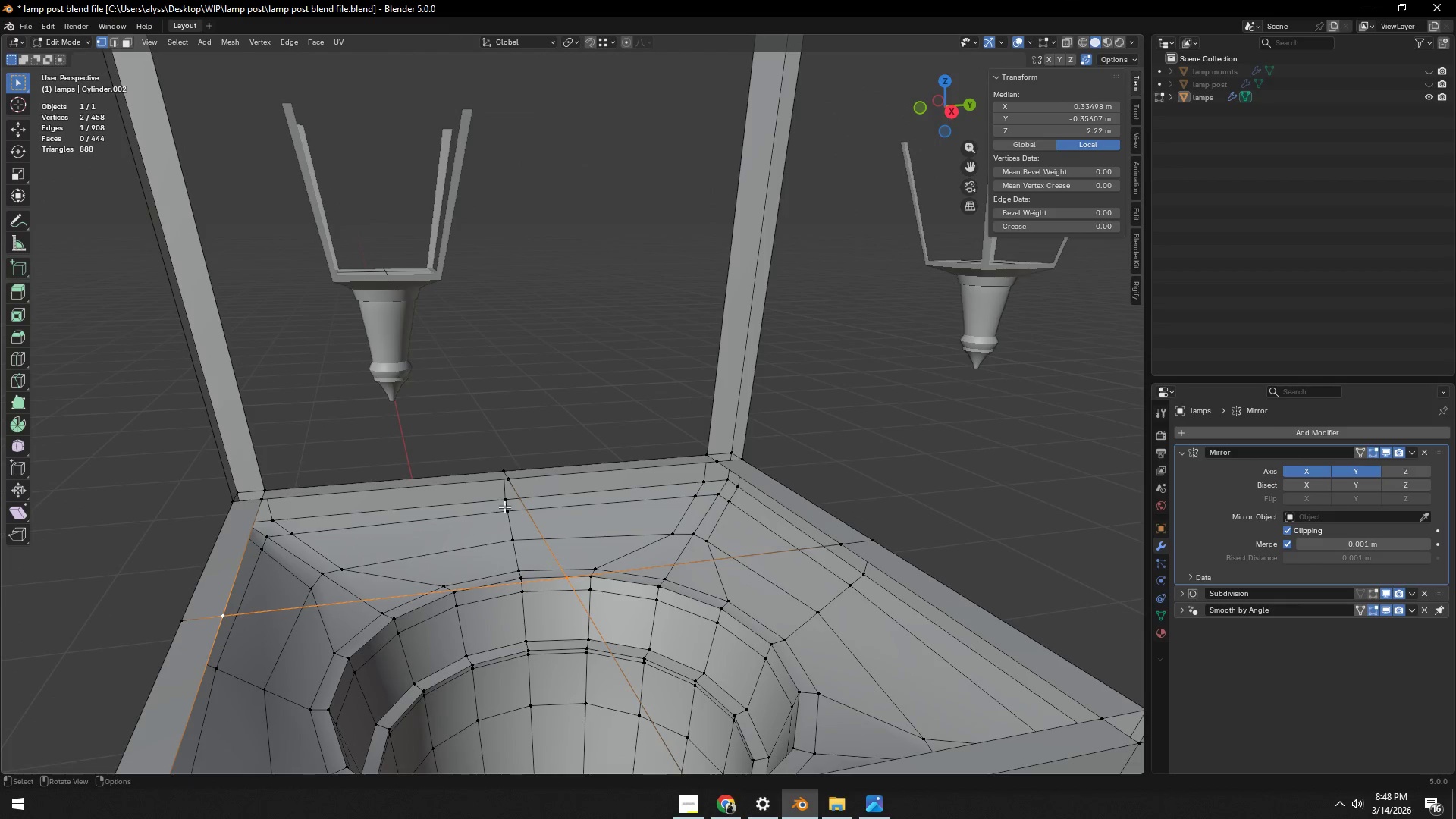 
left_click([518, 479])
 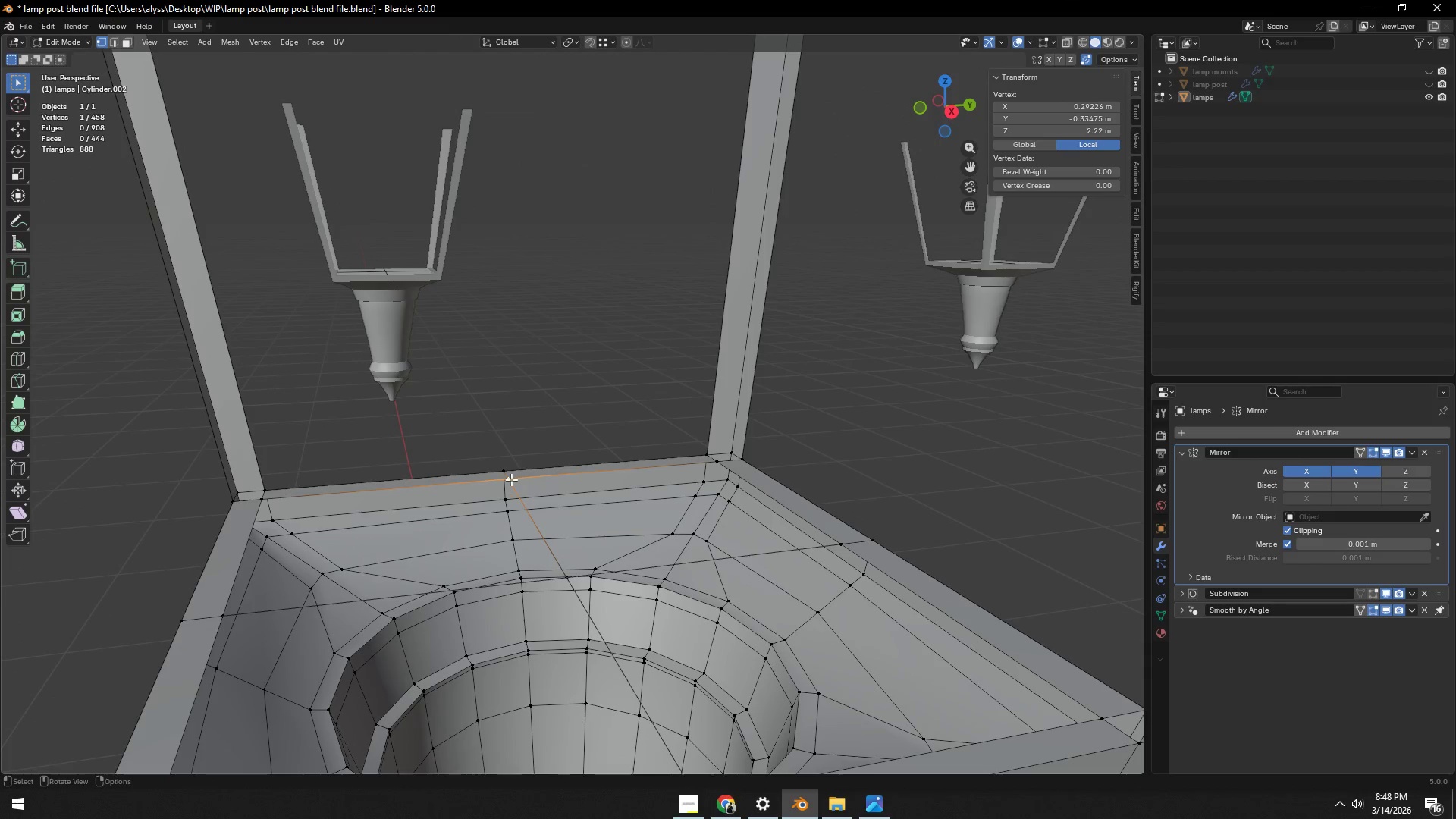 
hold_key(key=ShiftLeft, duration=1.5)
left_click([259, 499])
 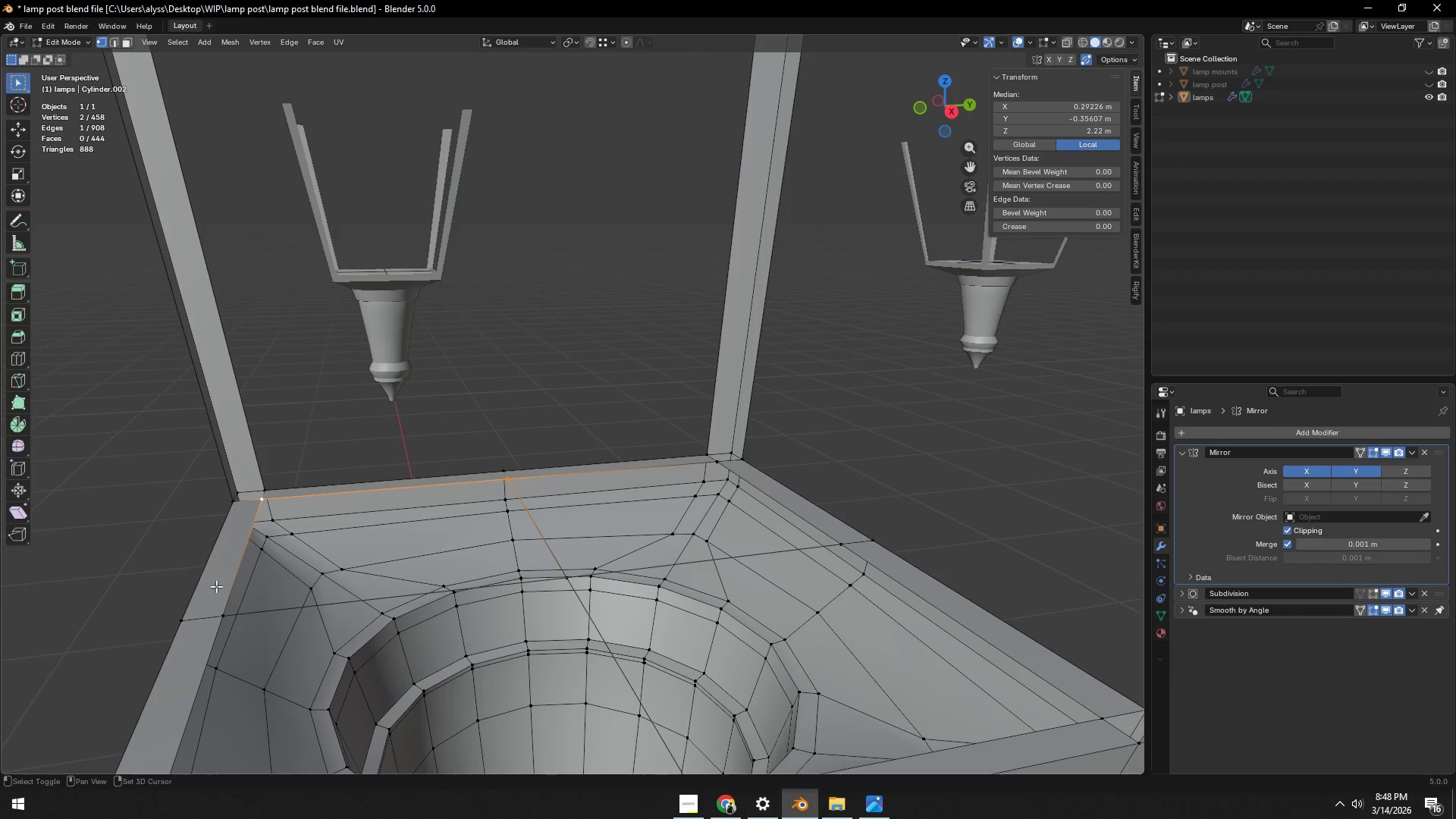 
left_click([217, 604])
 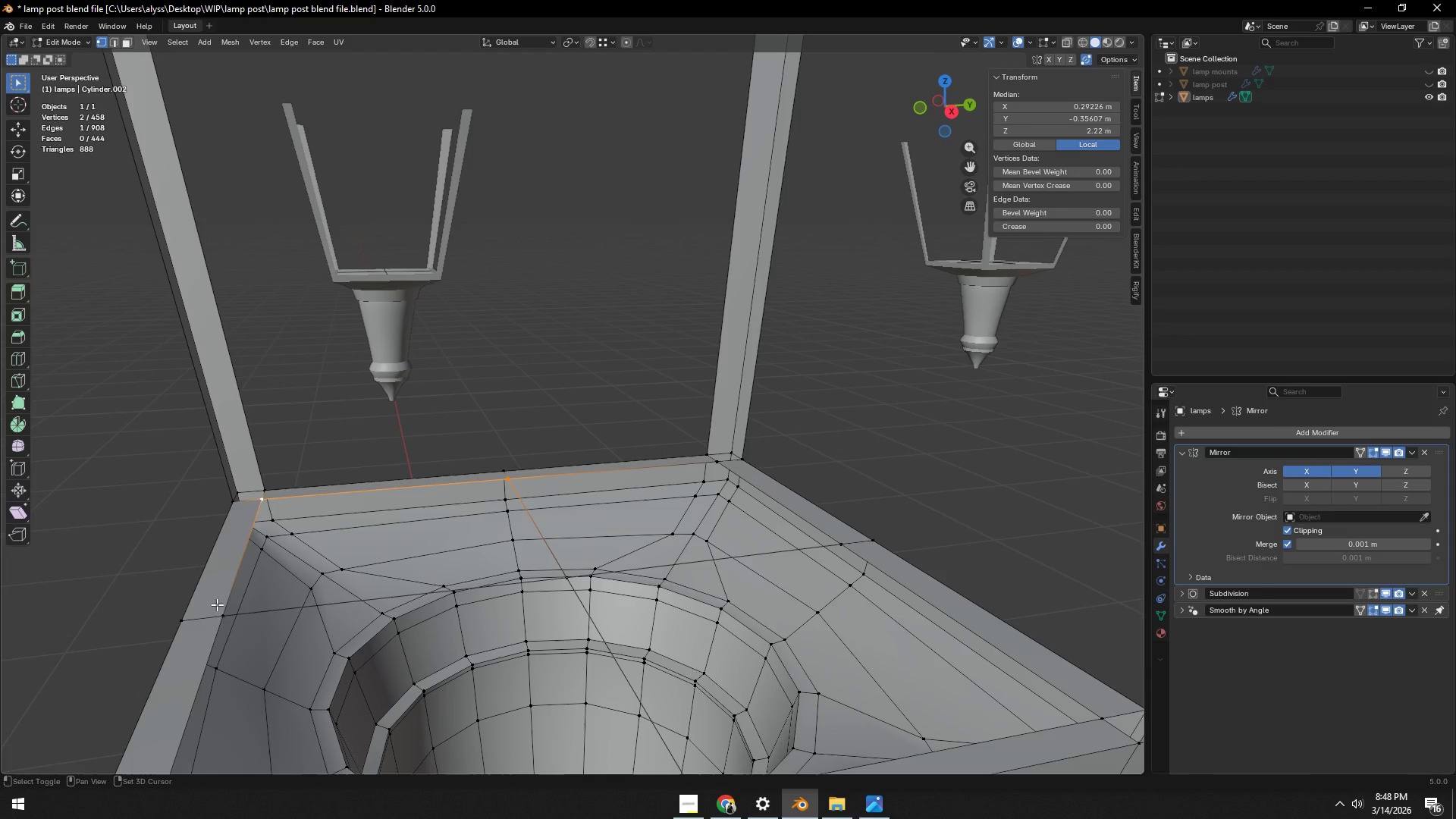 
hold_key(key=ShiftLeft, duration=0.94)
left_click([567, 578])
 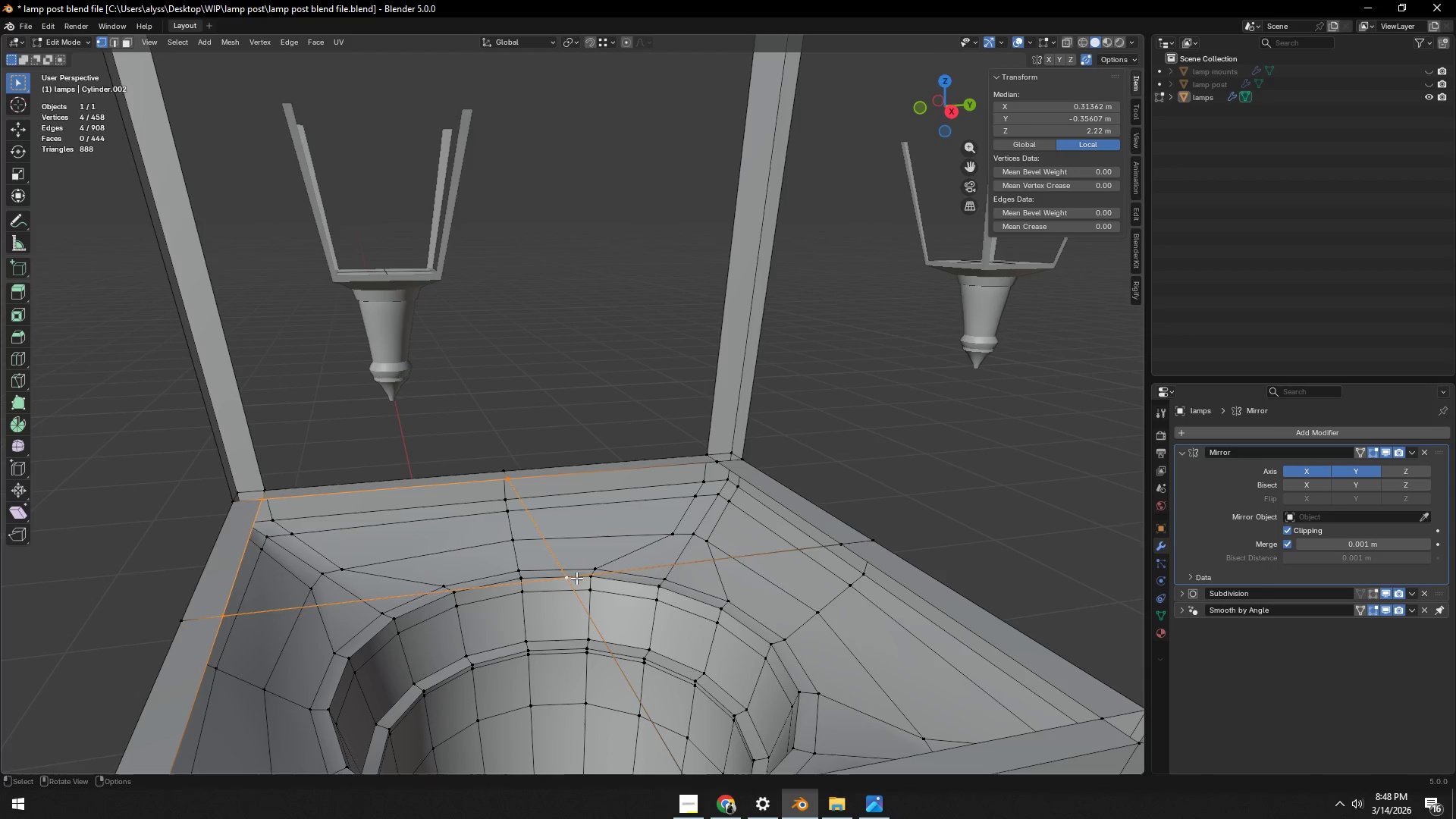 
key(F)
 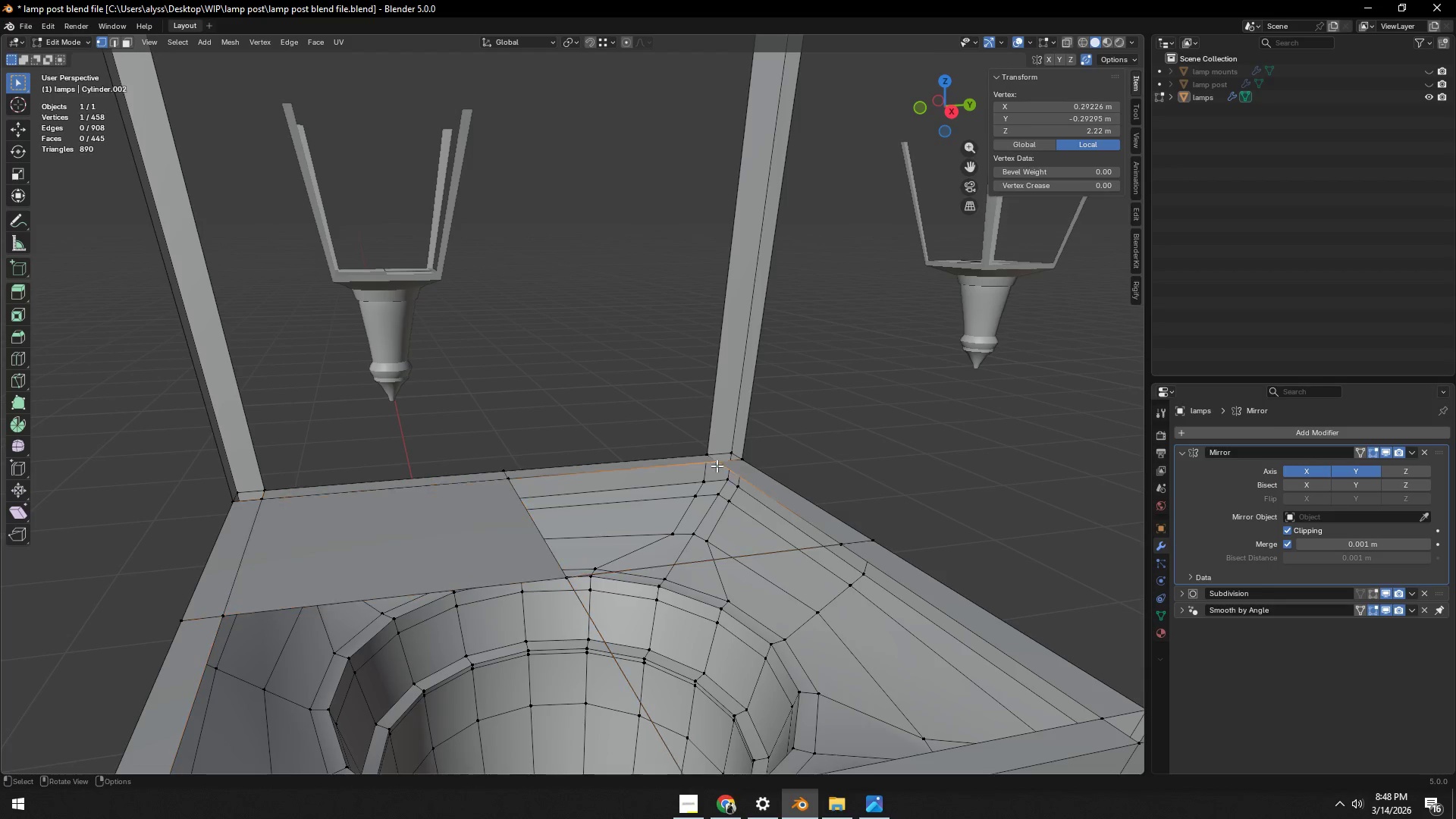 
hold_key(key=ShiftLeft, duration=1.5)
left_click([505, 480])
 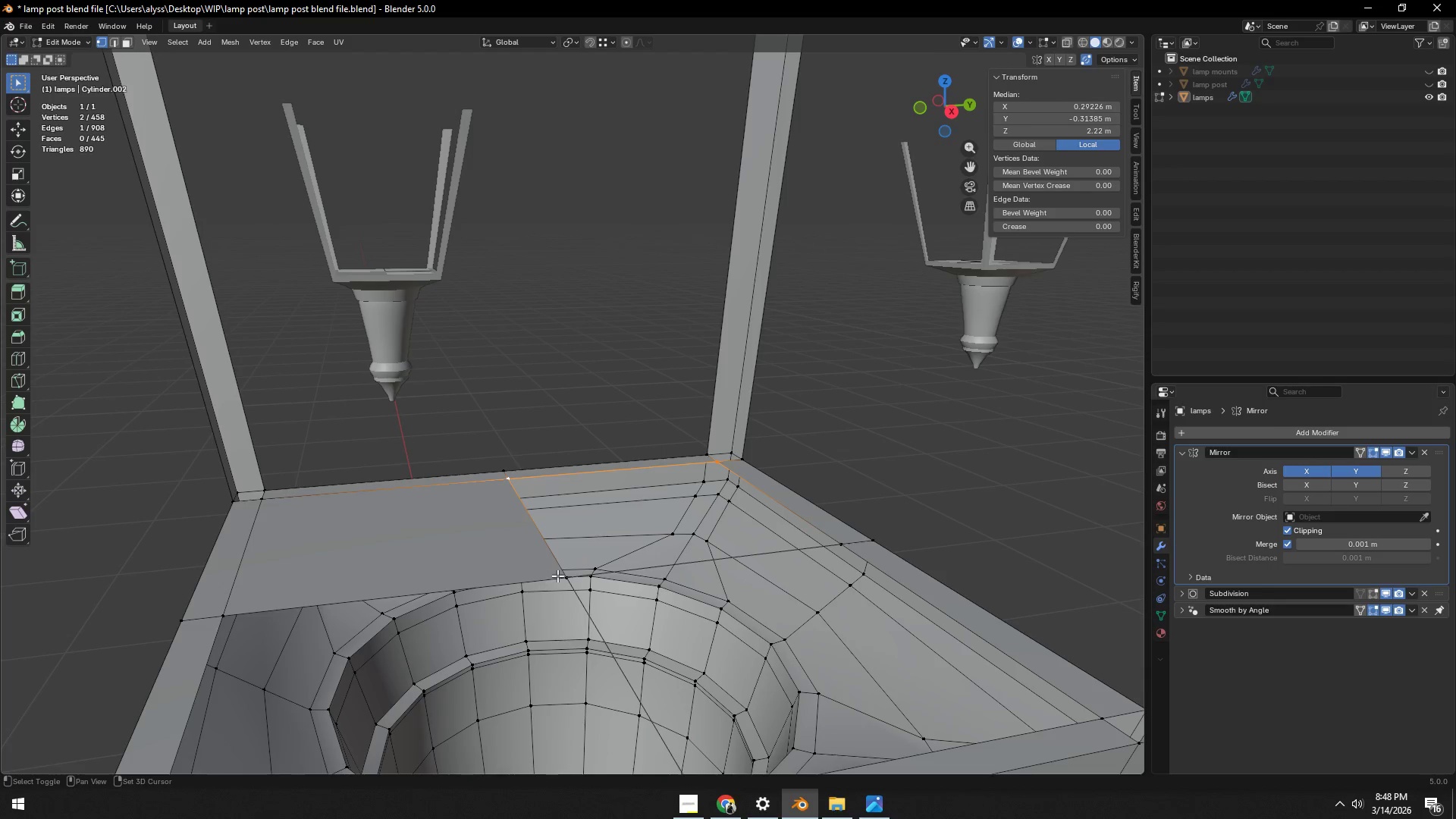 
left_click([562, 576])
 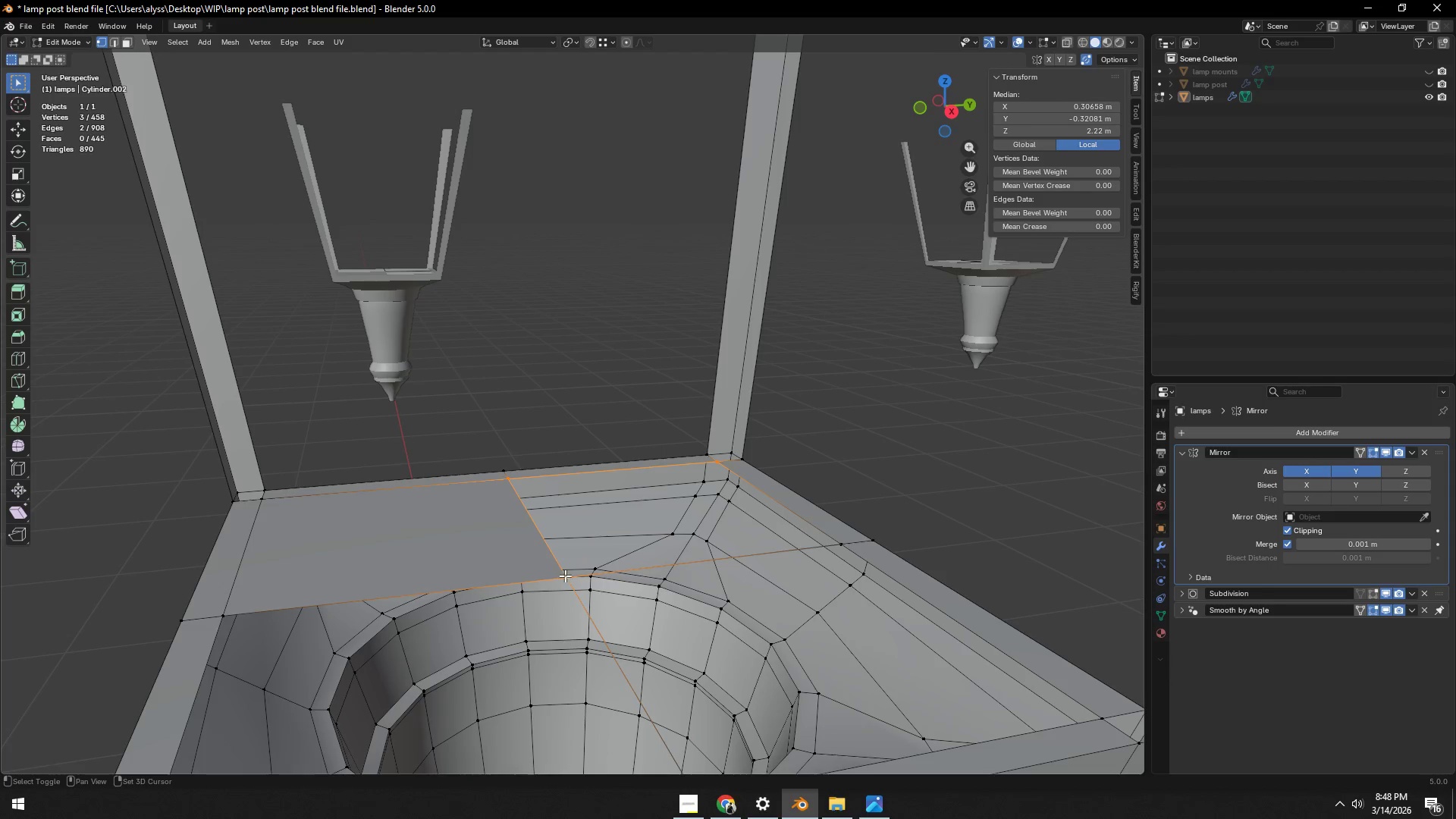 
hold_key(key=ShiftLeft, duration=0.92)
left_click([848, 547])
 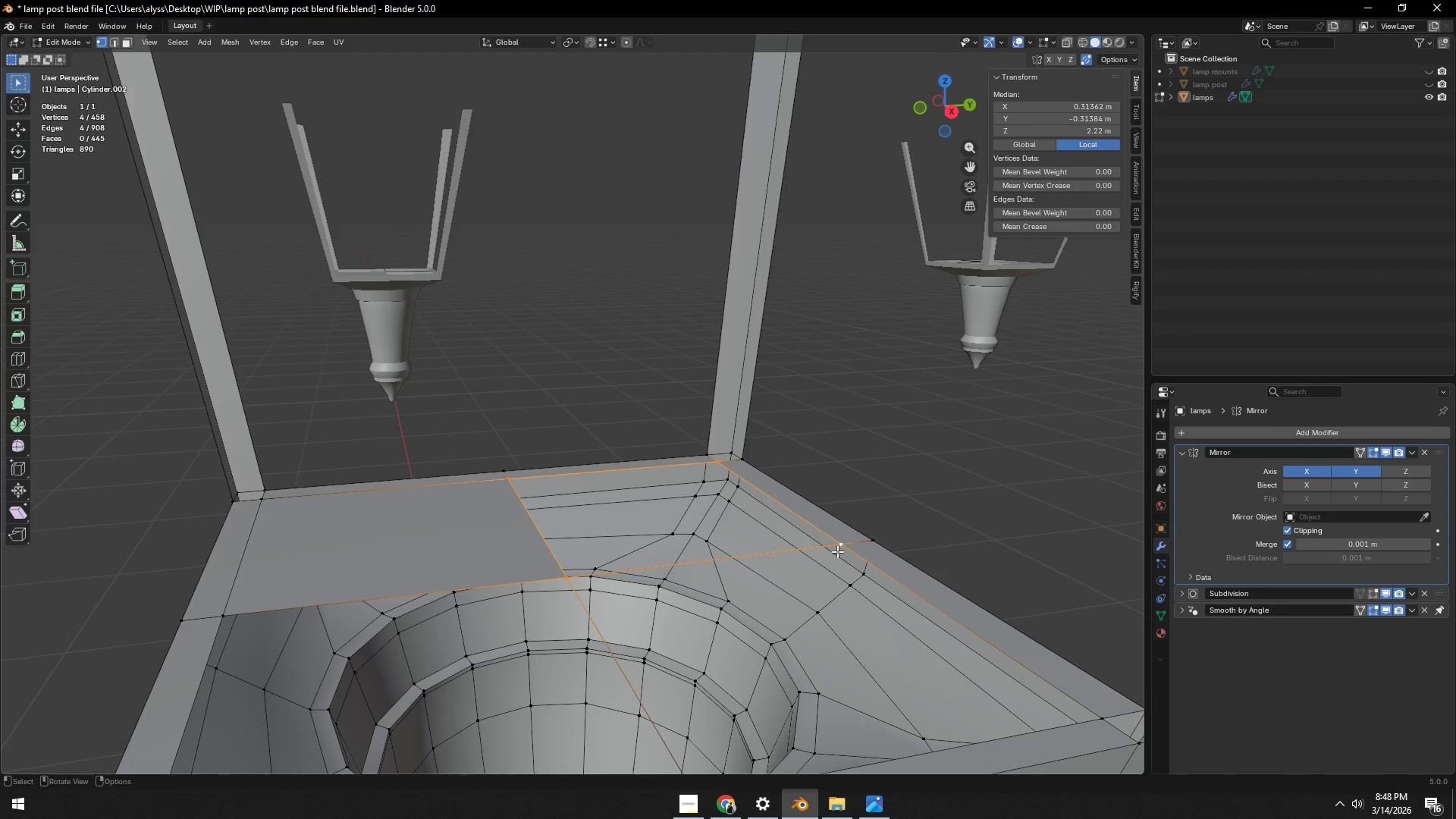 
key(F)
 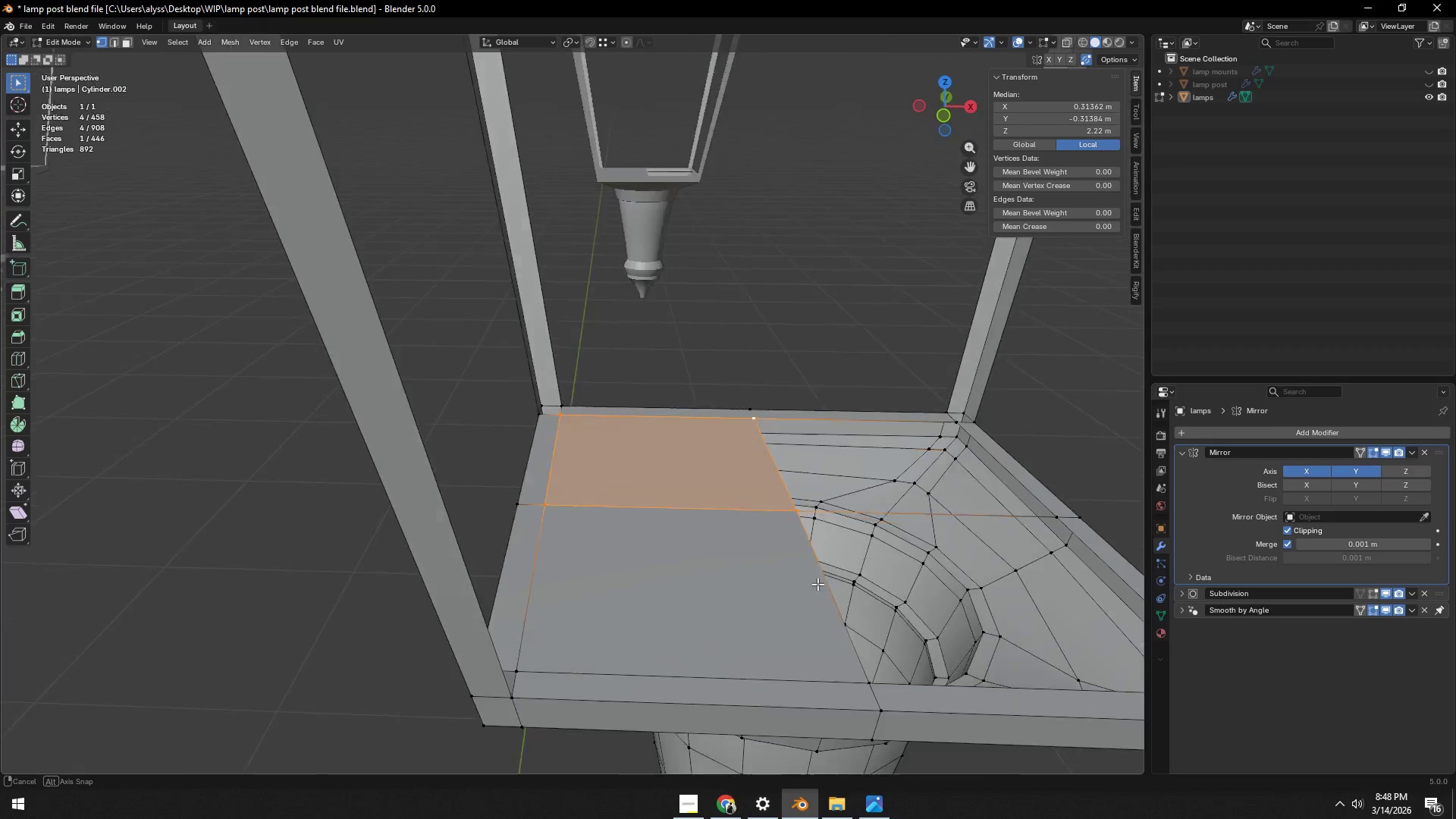 
hold_key(key=ShiftLeft, duration=0.34)
 